 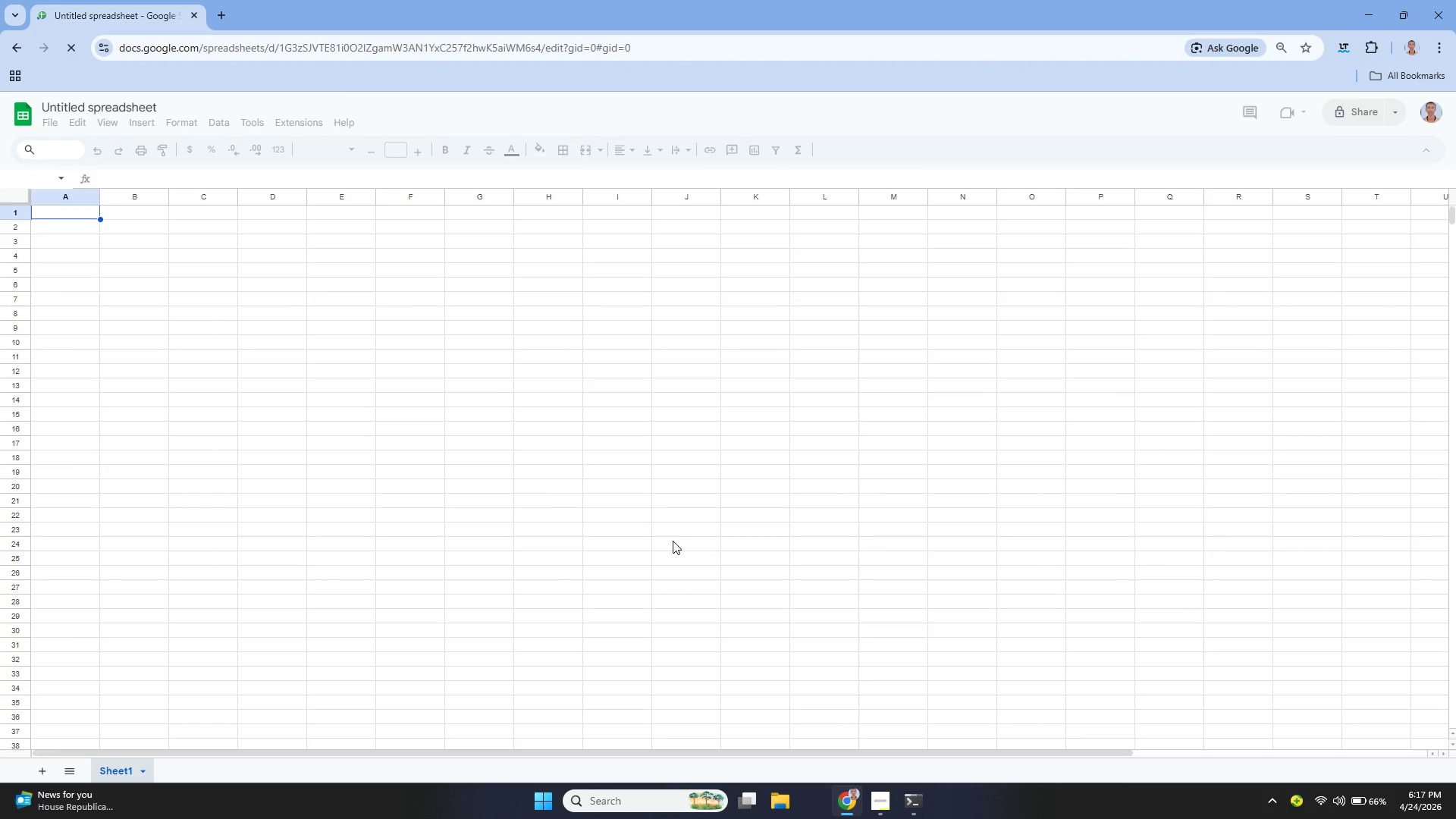 
left_click([148, 106])
 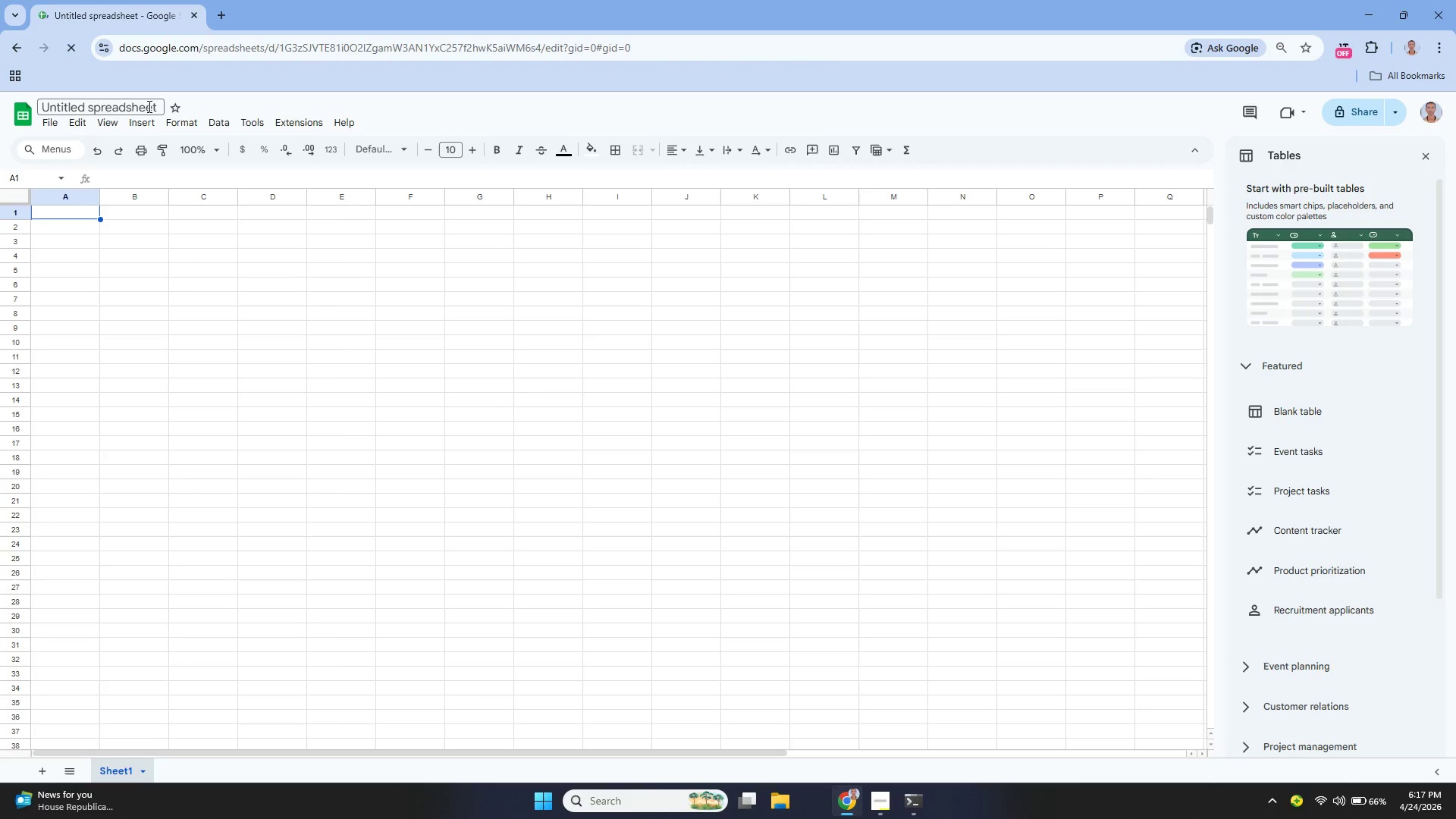 
double_click([148, 106])
 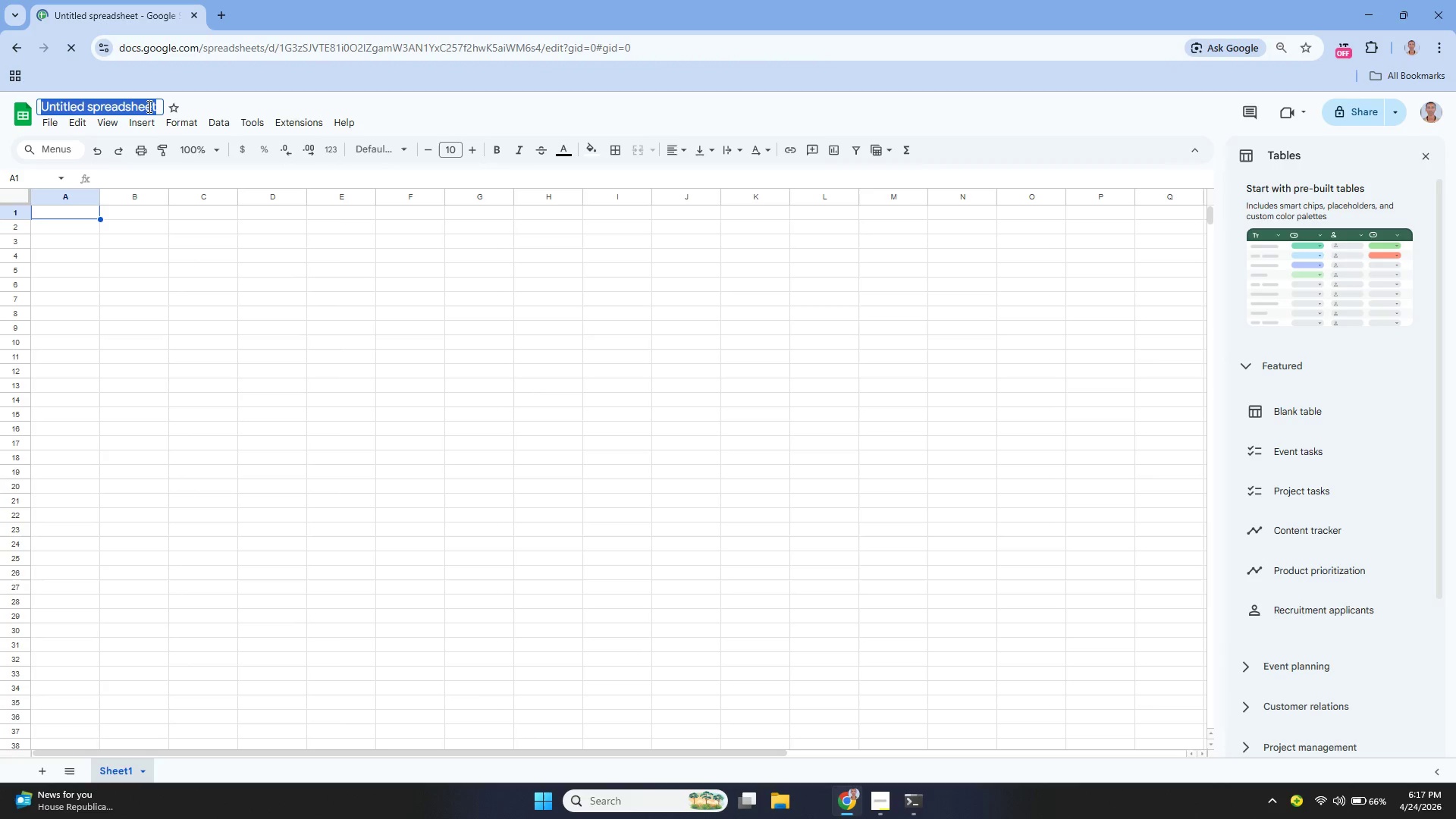 
triple_click([148, 106])
 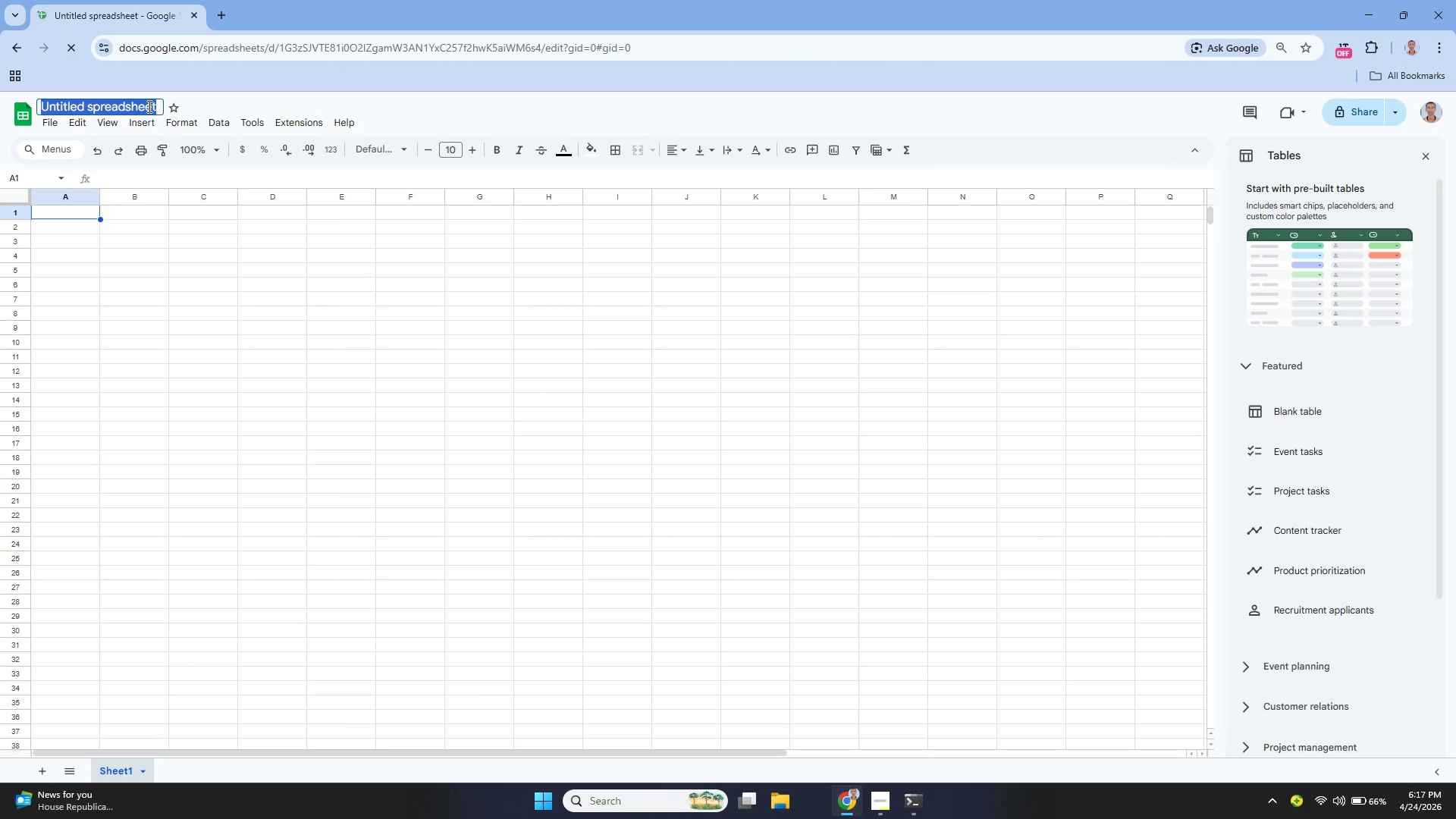 
key(Backspace)
 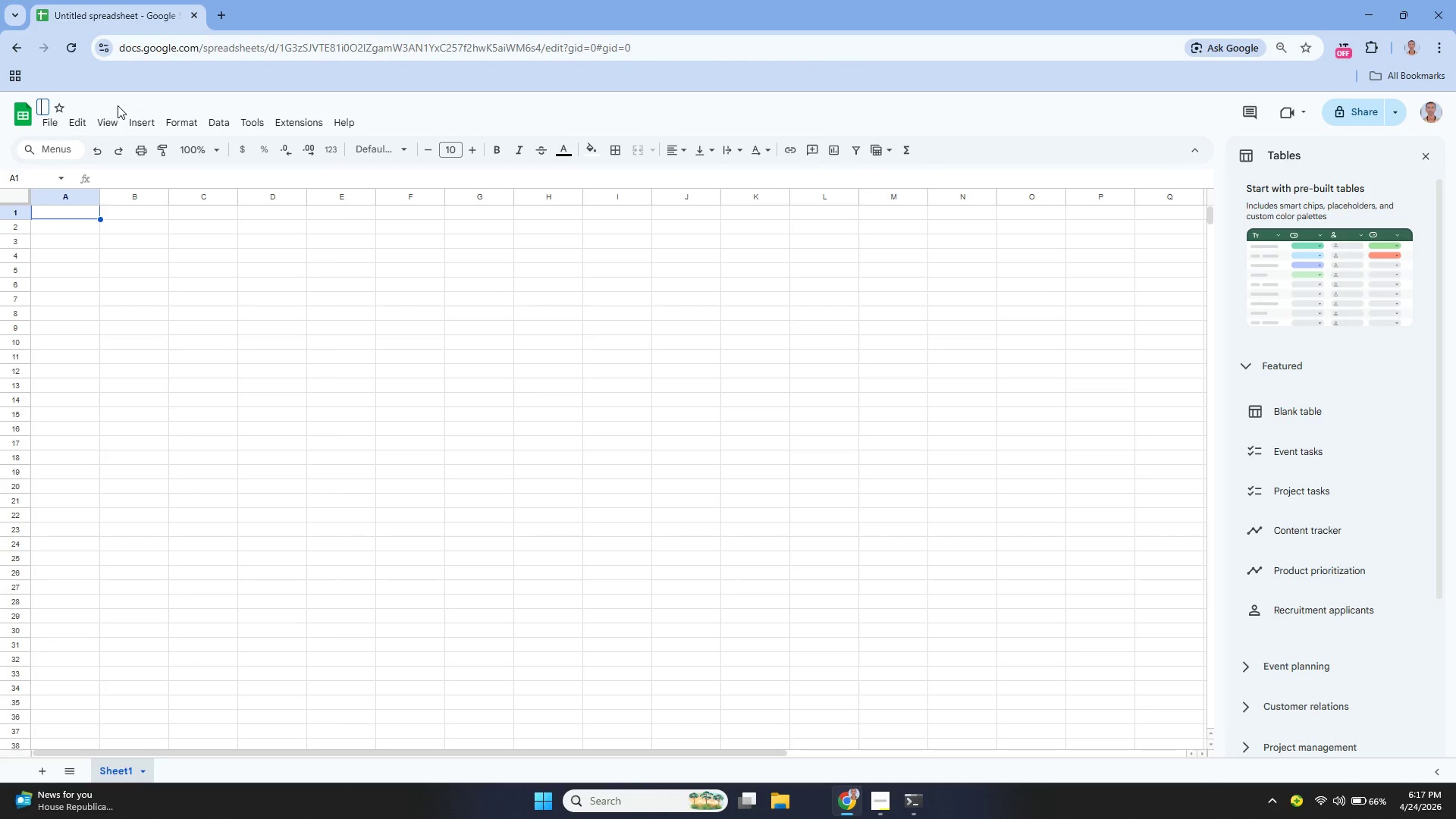 
type(Zenith Remot Health - Practitioner summit )
 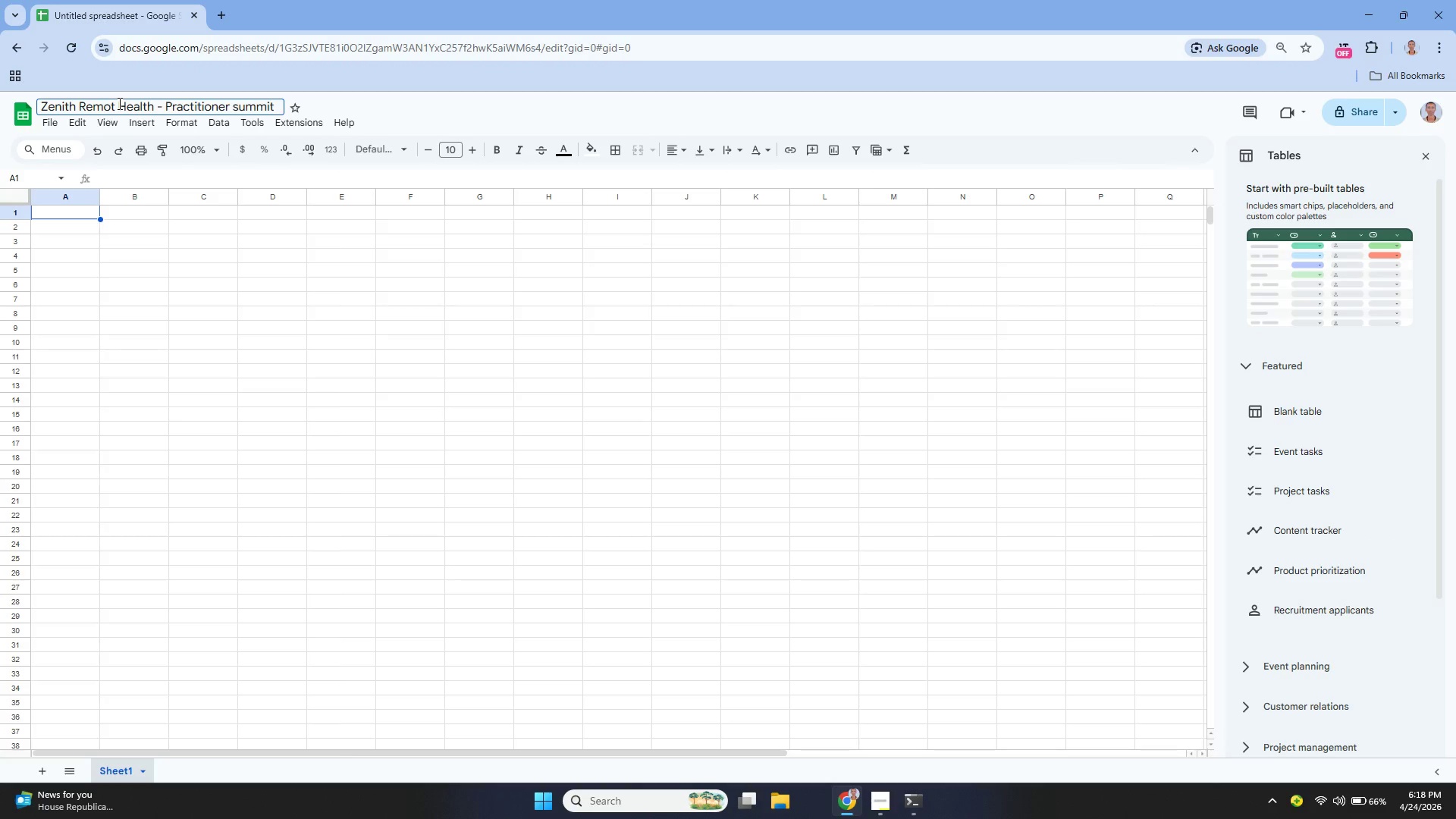 
key(ArrowLeft)
 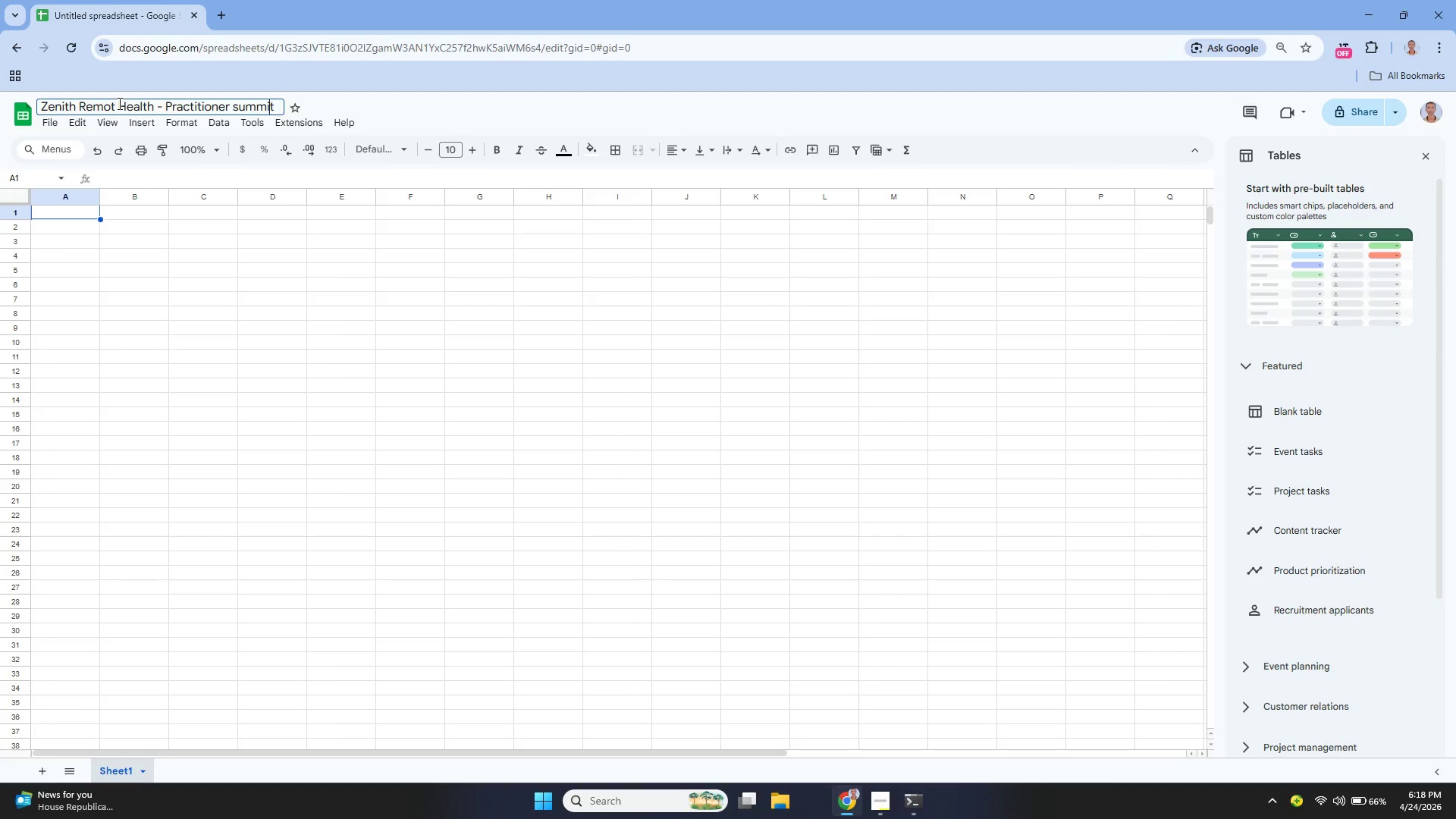 
key(ArrowLeft)
 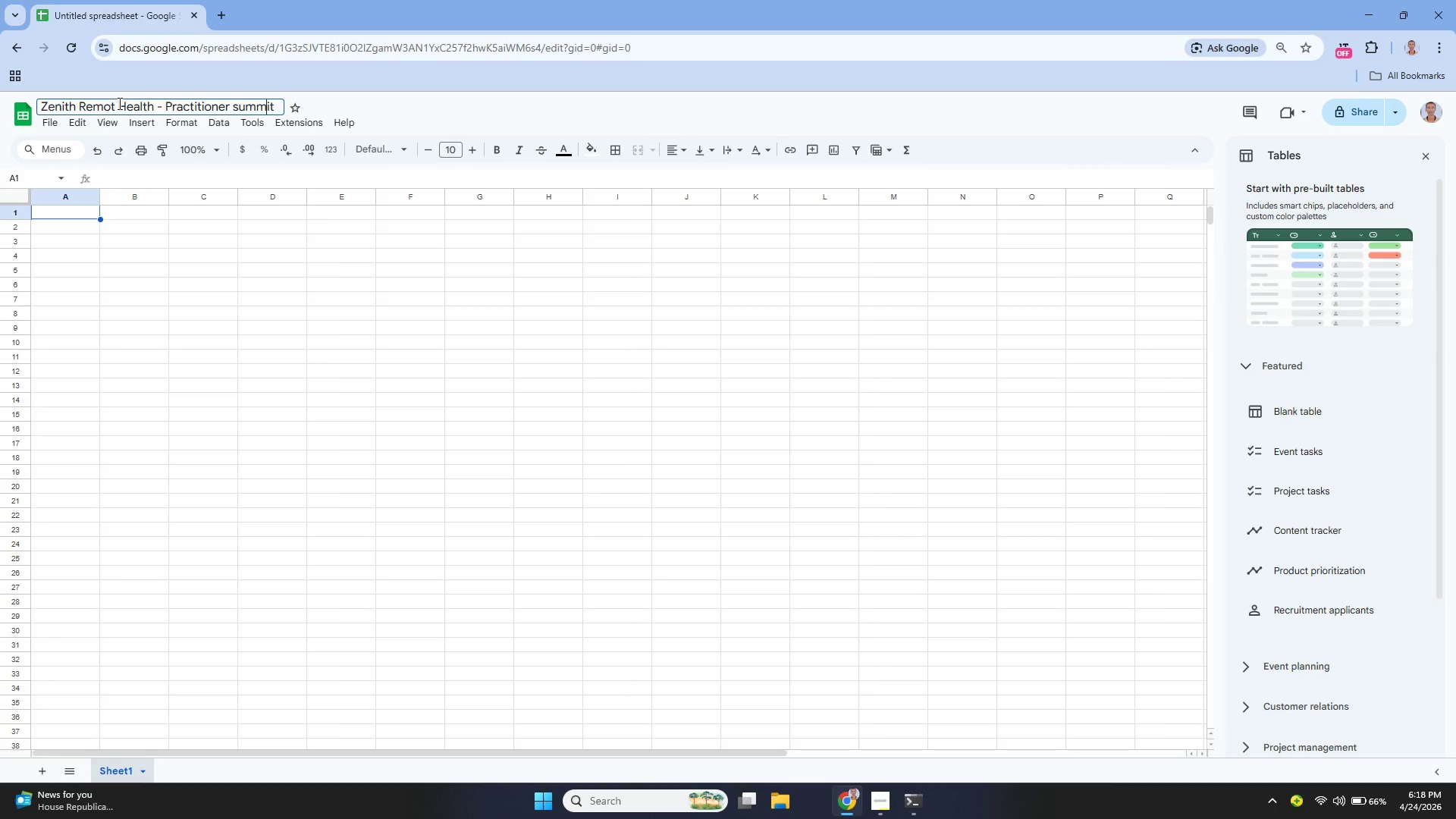 
key(ArrowLeft)
 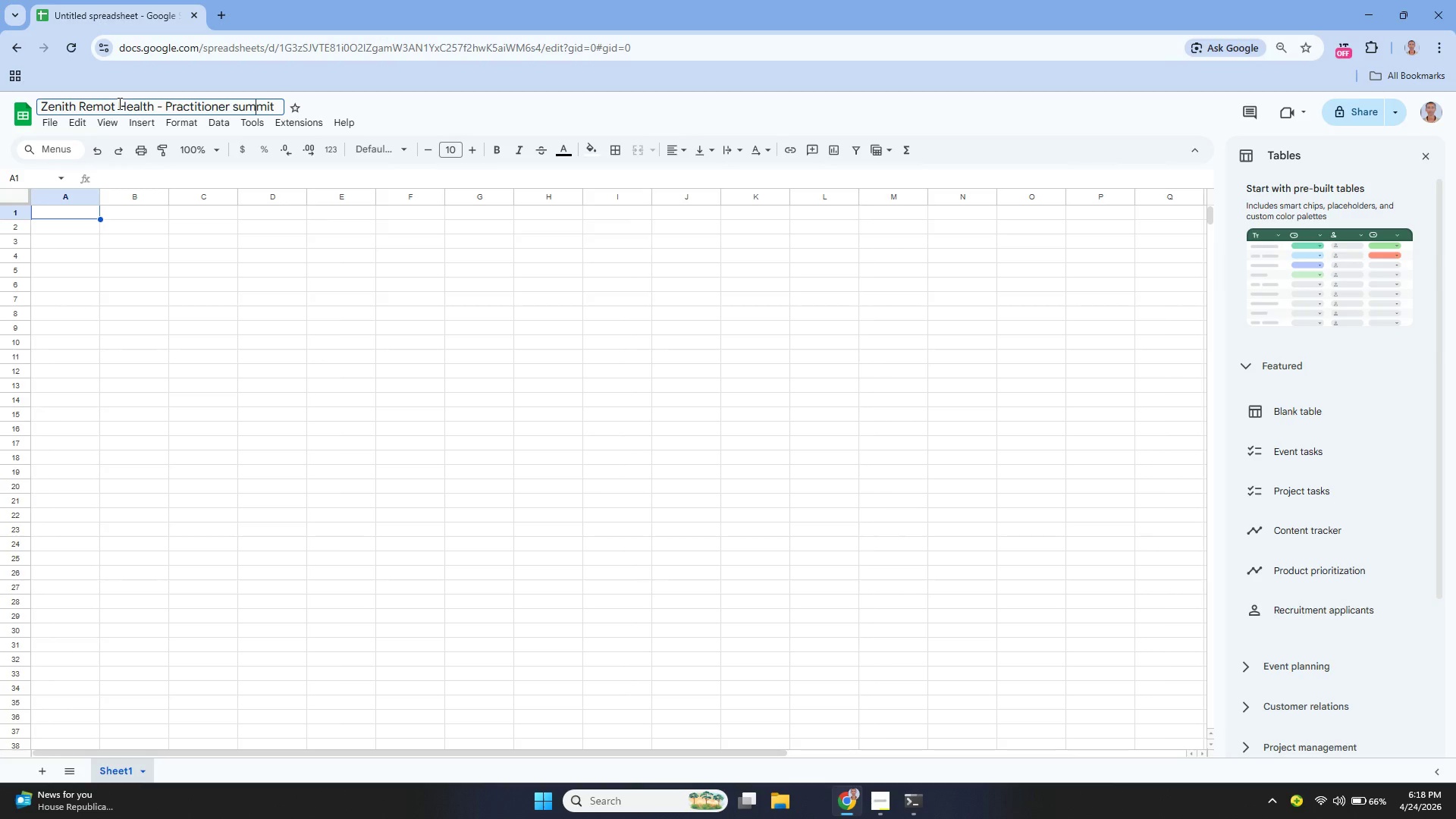 
key(ArrowLeft)
 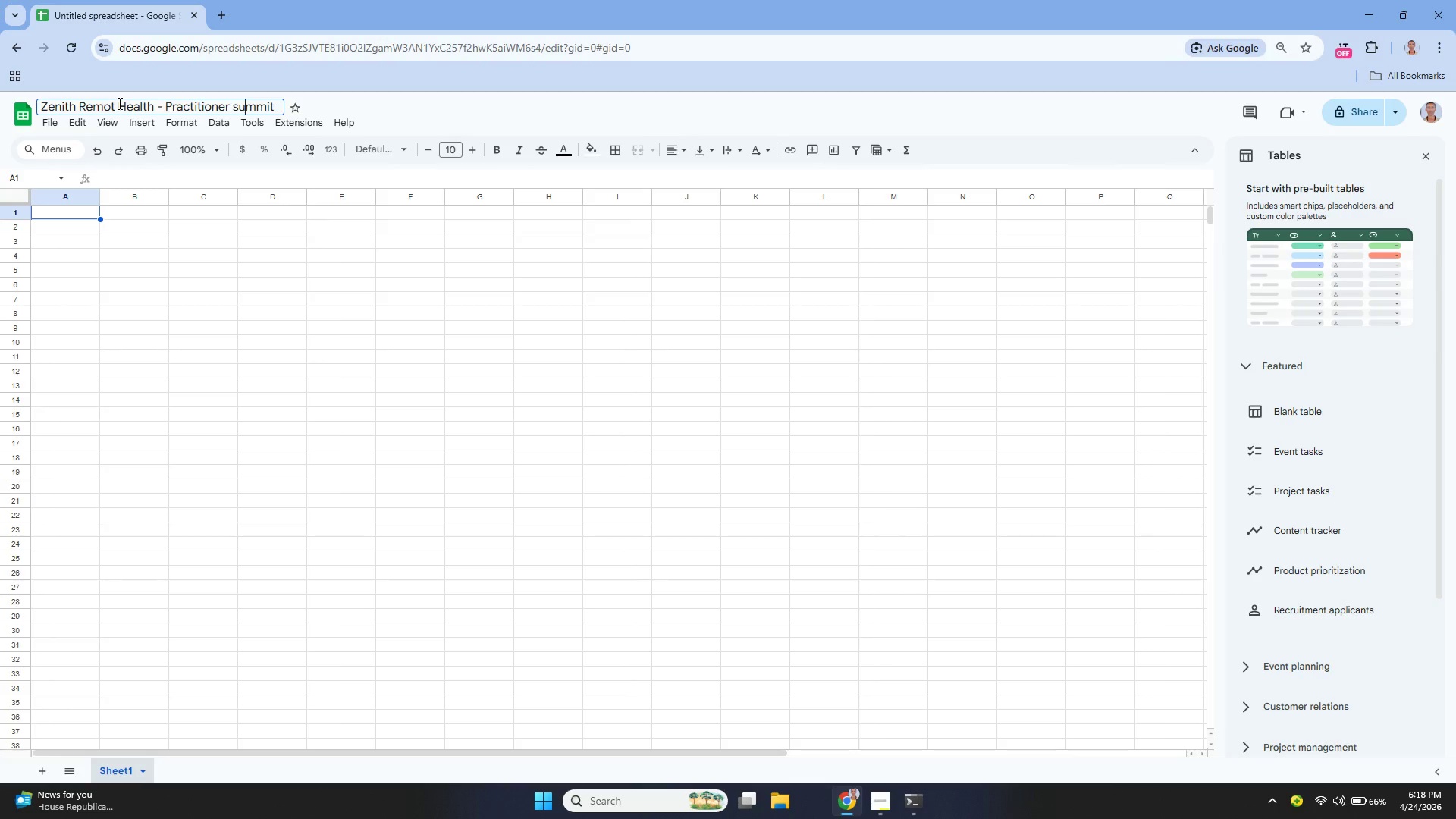 
key(ArrowLeft)
 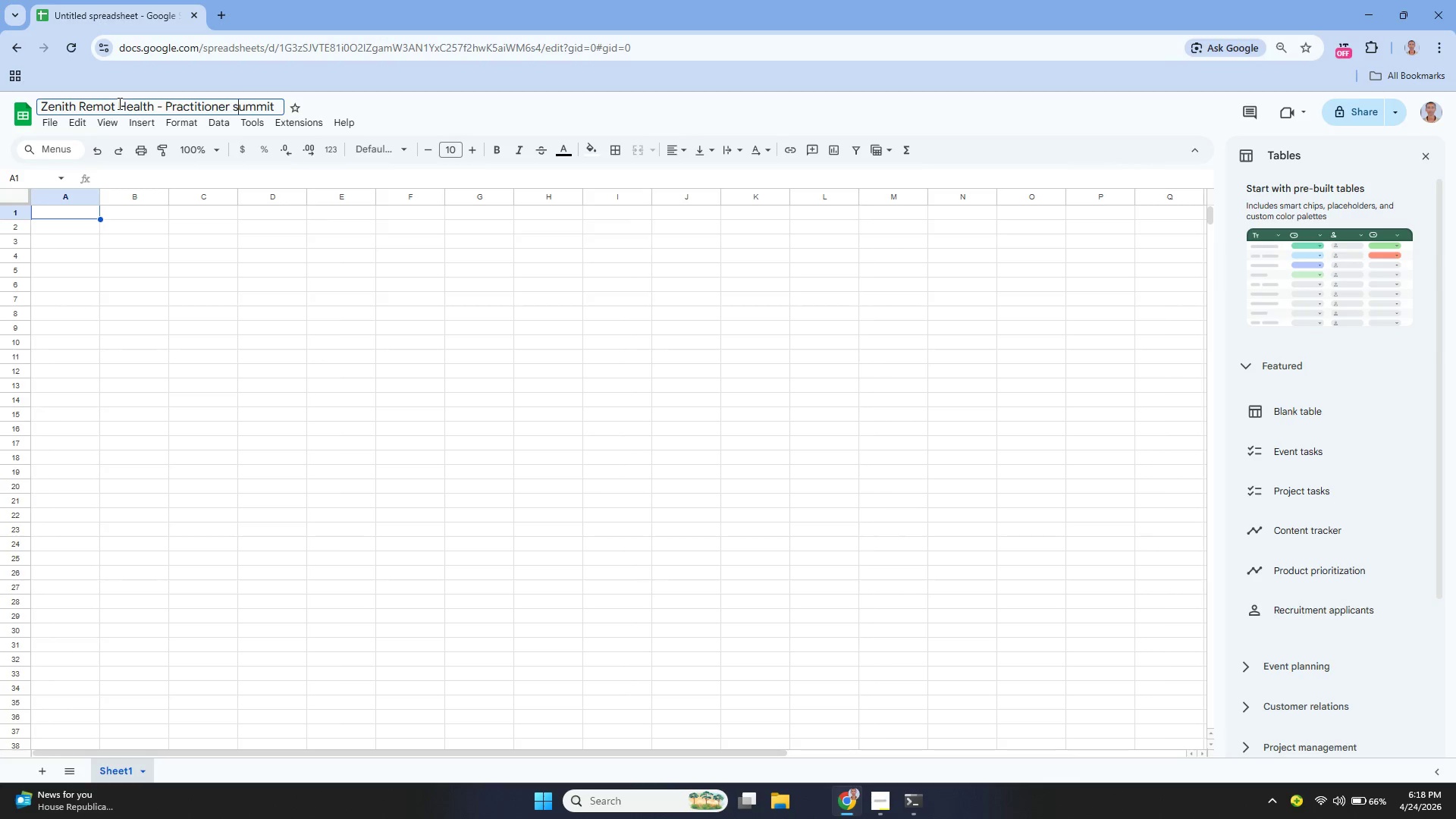 
key(ArrowLeft)
 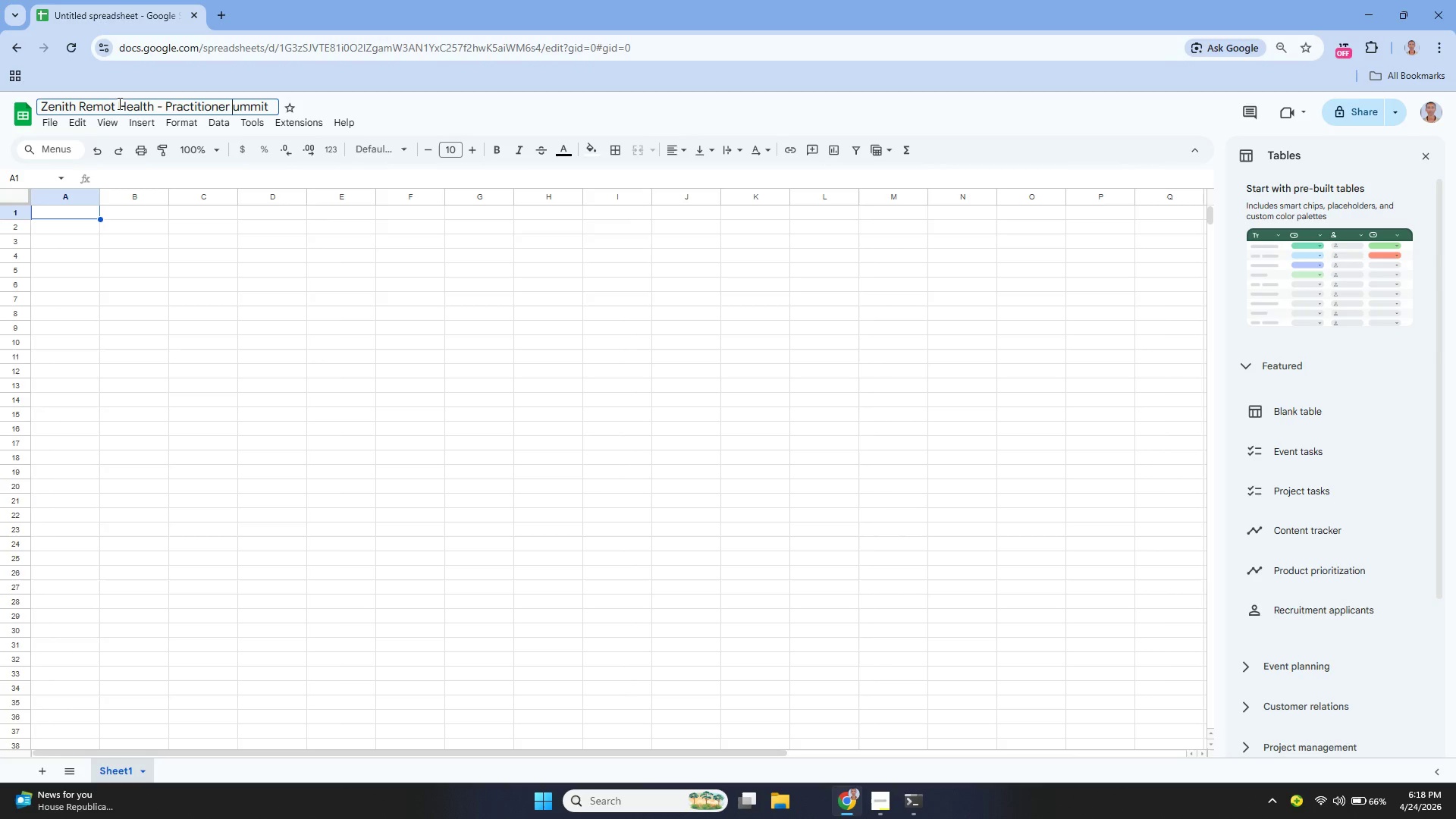 
key(Backspace)
 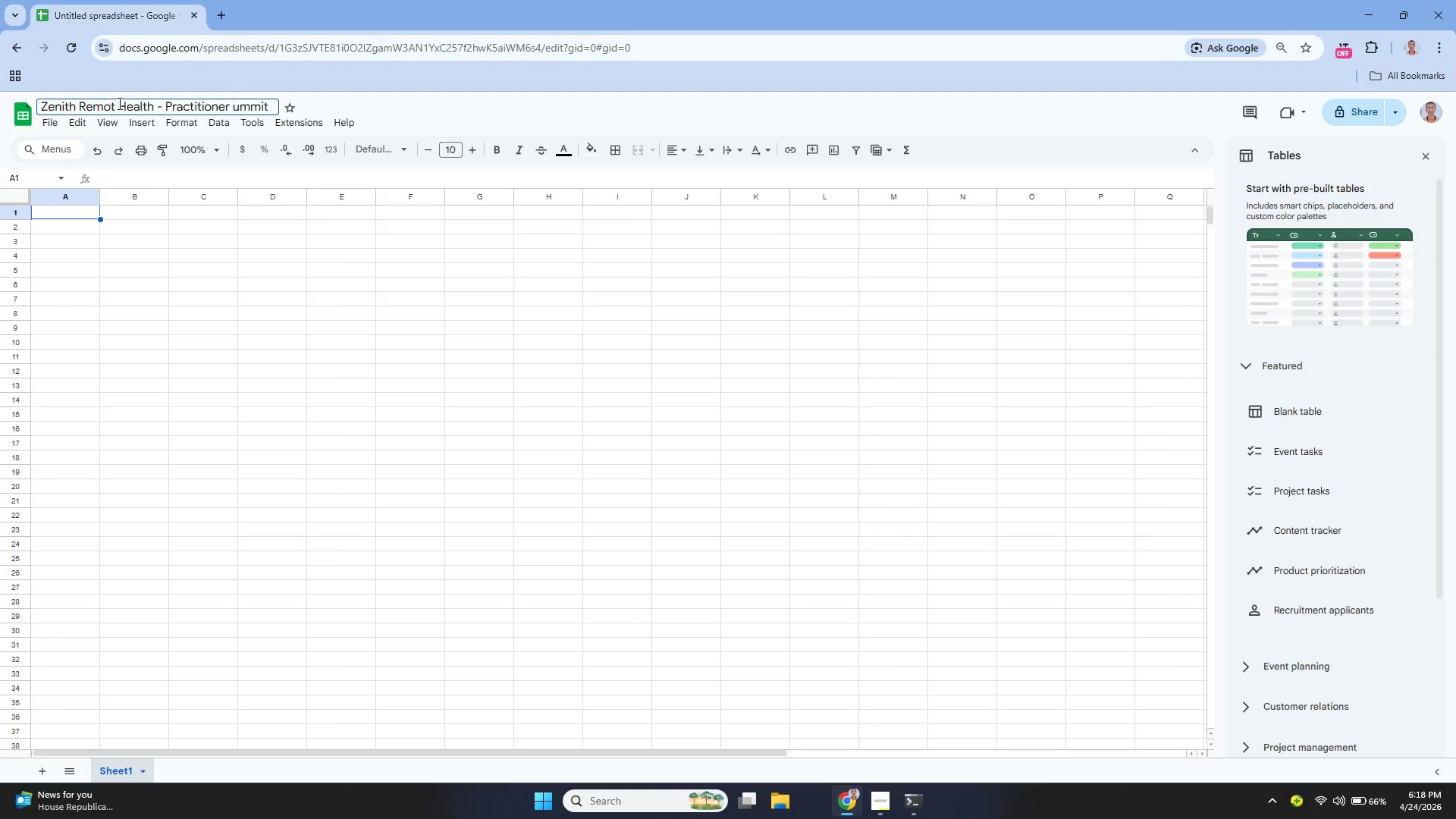 
key(Shift+A)
 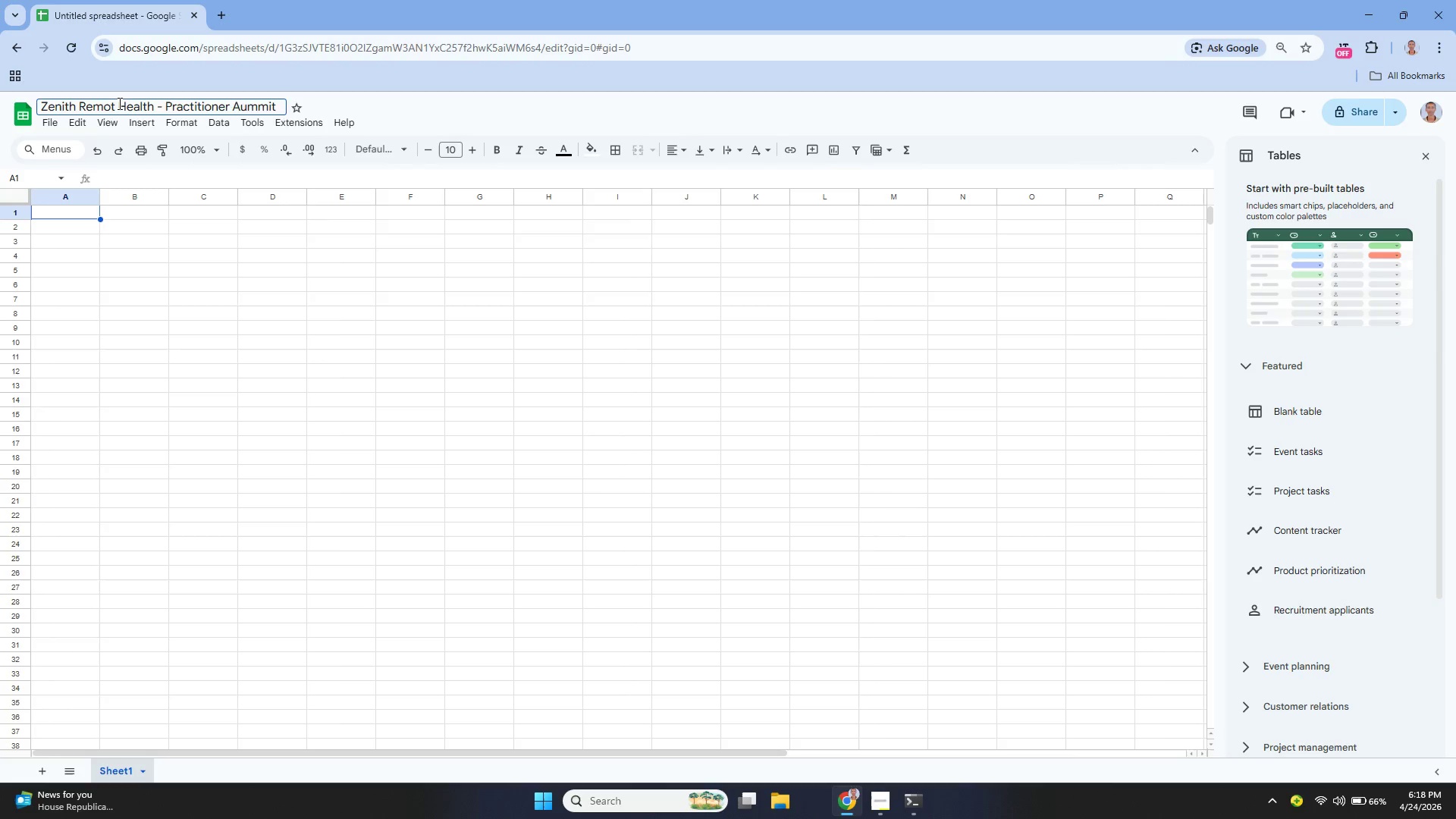 
key(Backspace)
 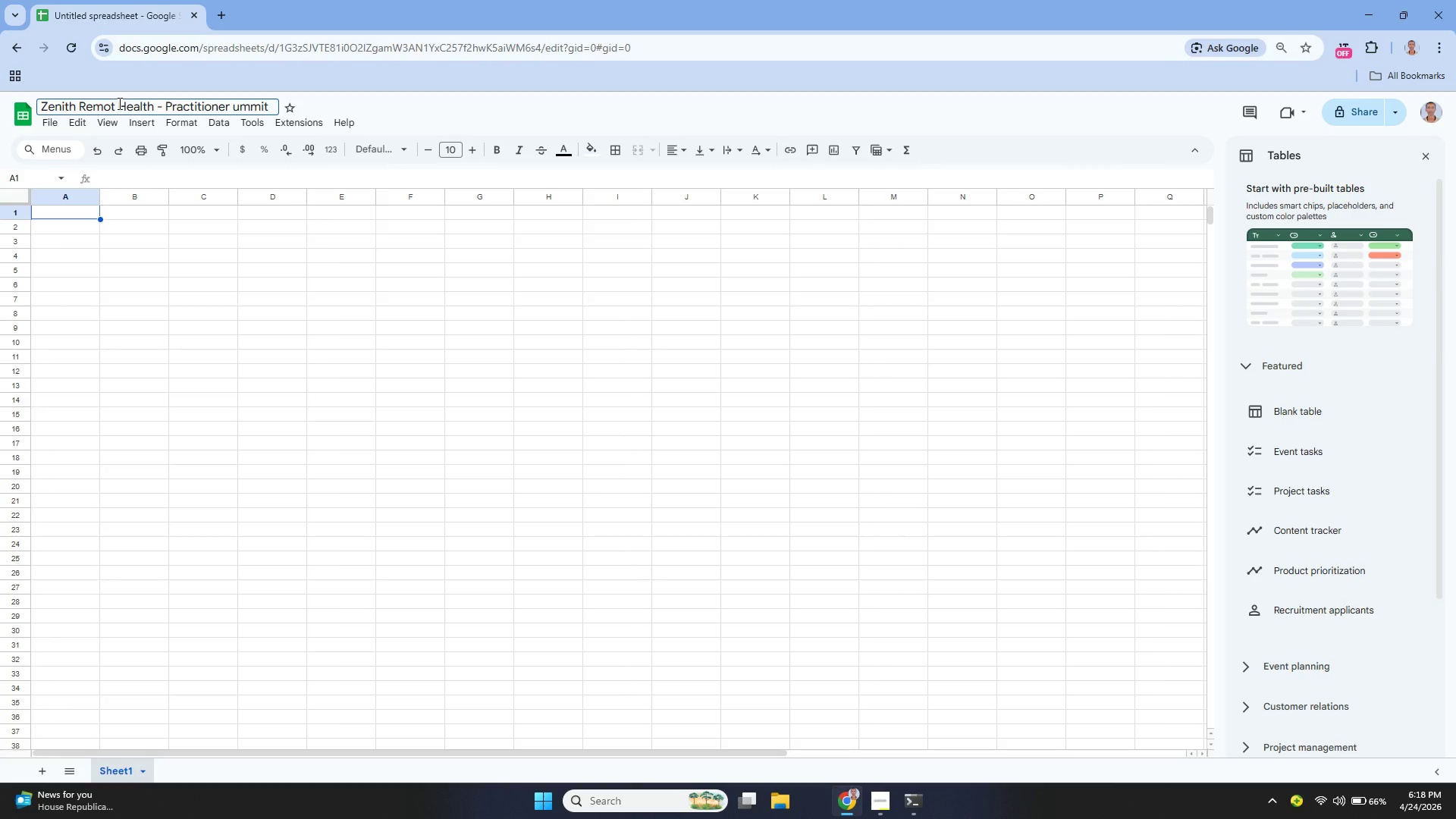 
key(Shift+S)
 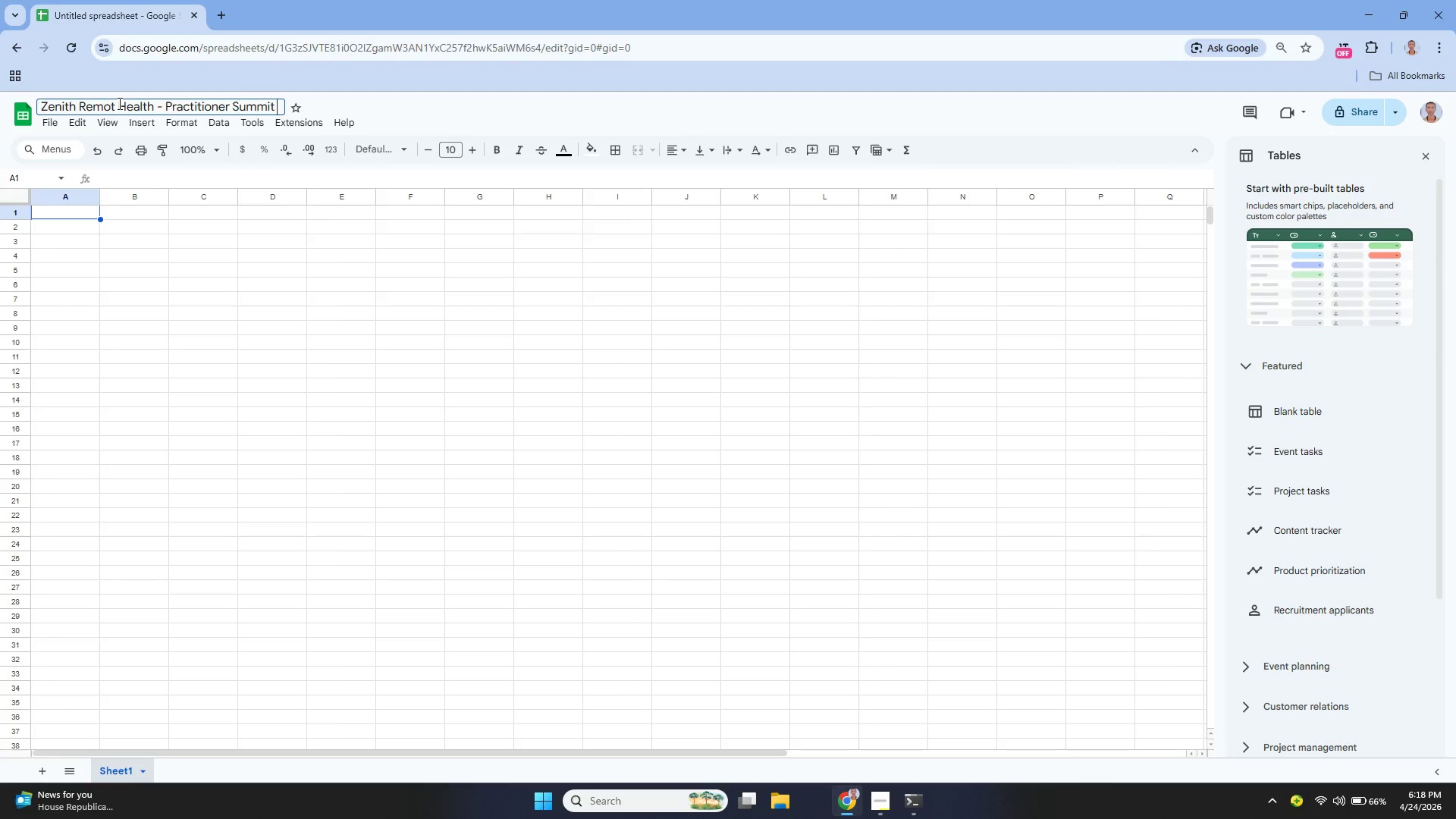 
key(ArrowDown)
 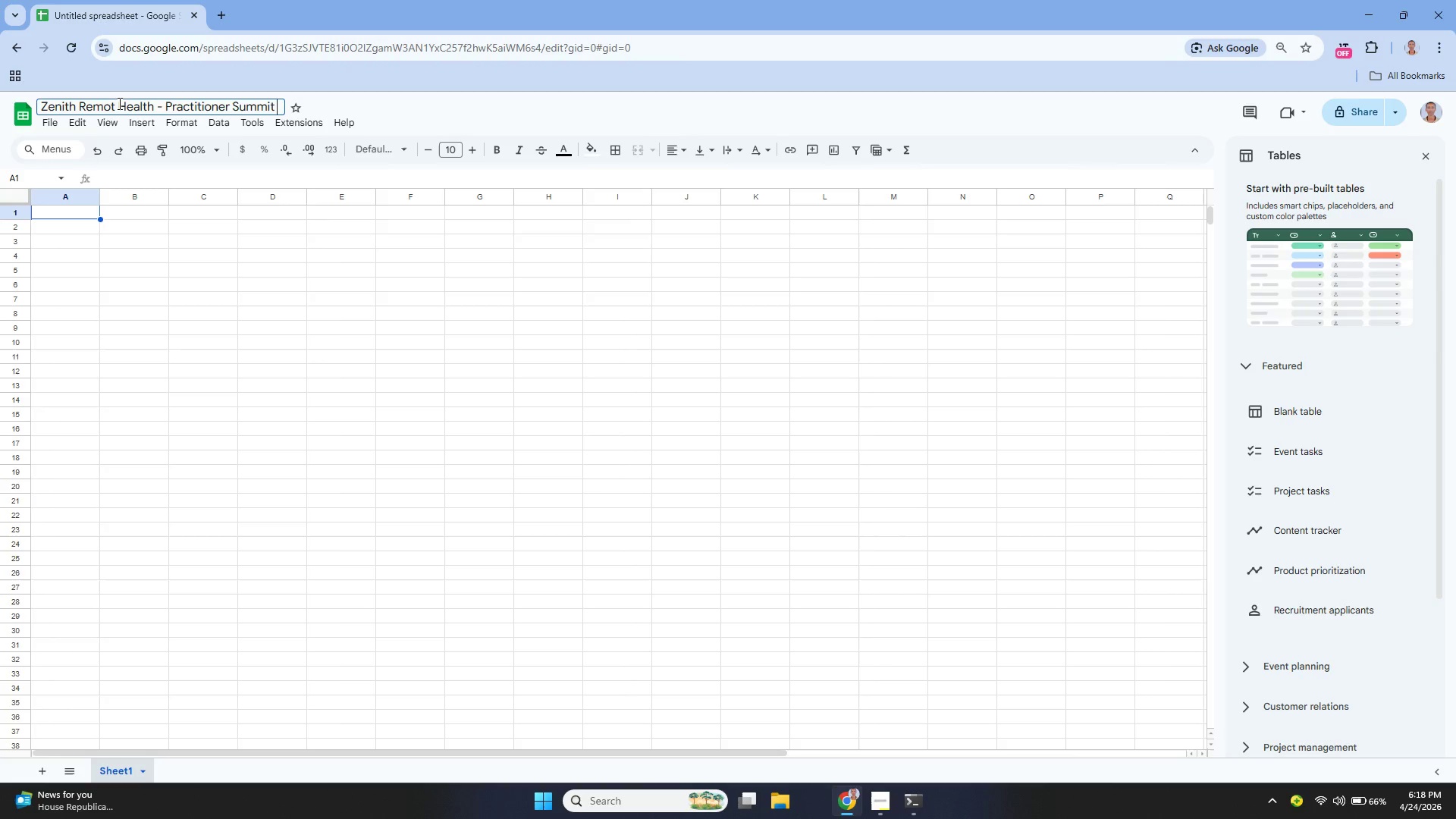 
type(Procument )
 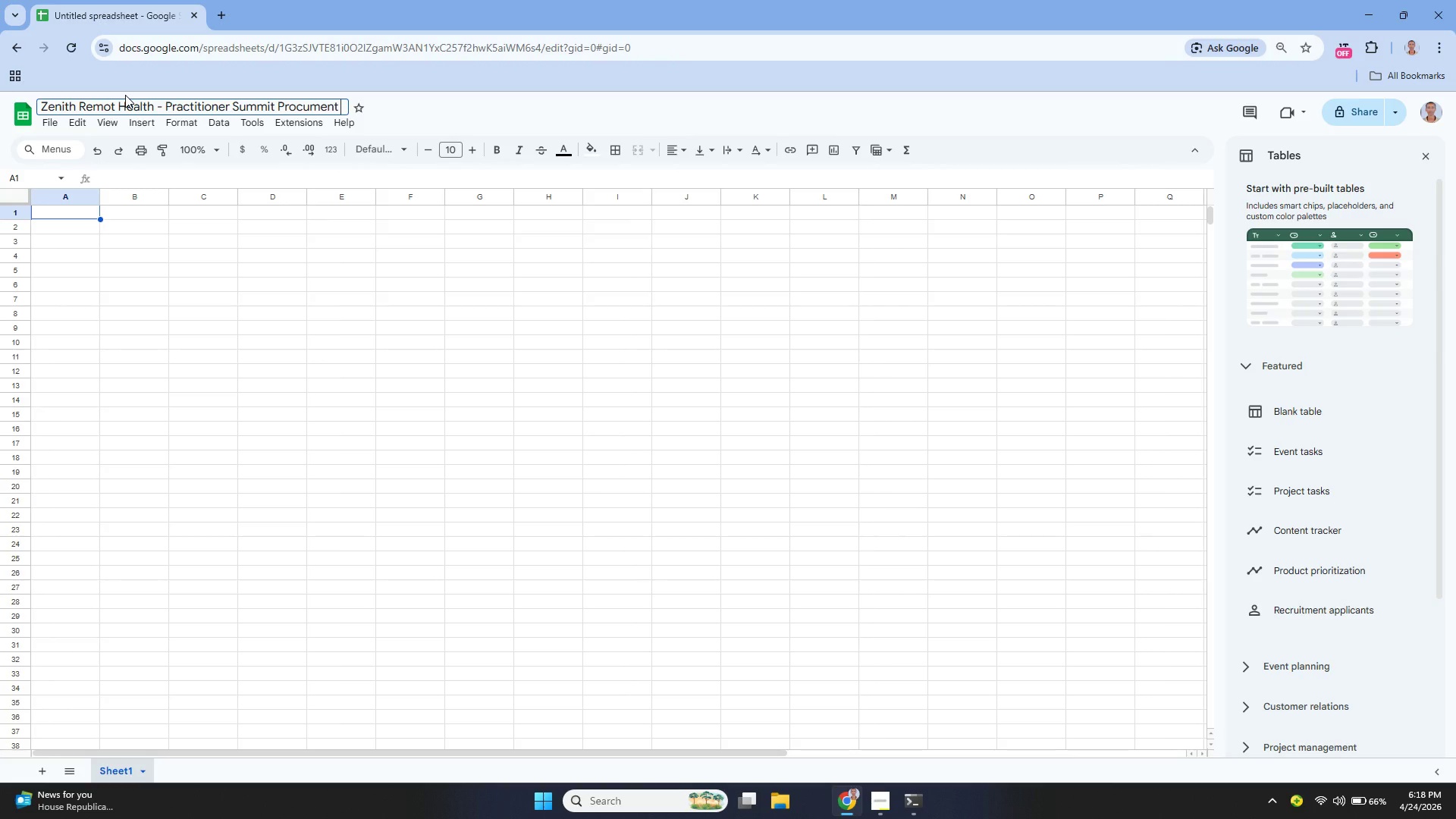 
key(ArrowLeft)
 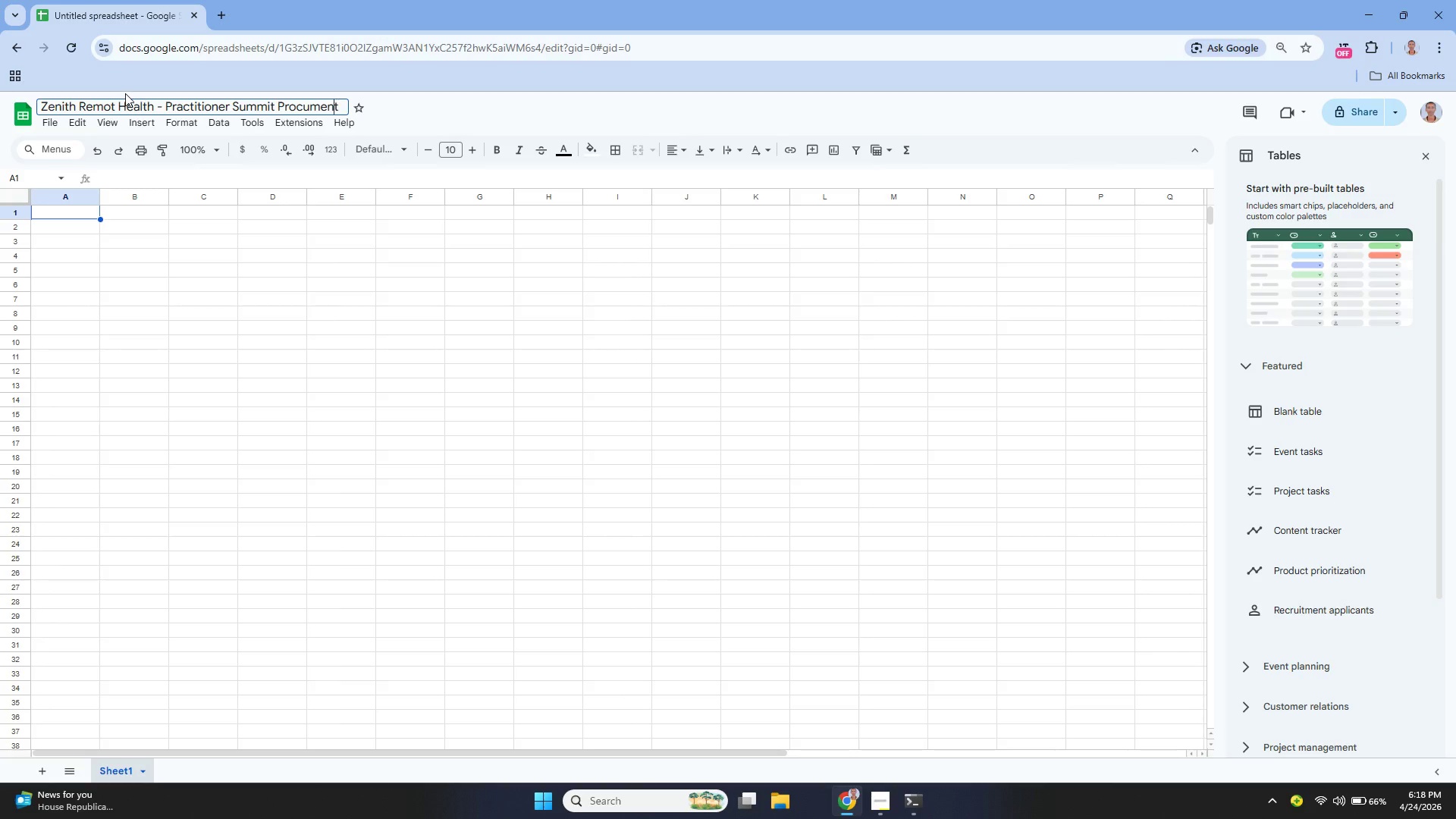 
key(ArrowLeft)
 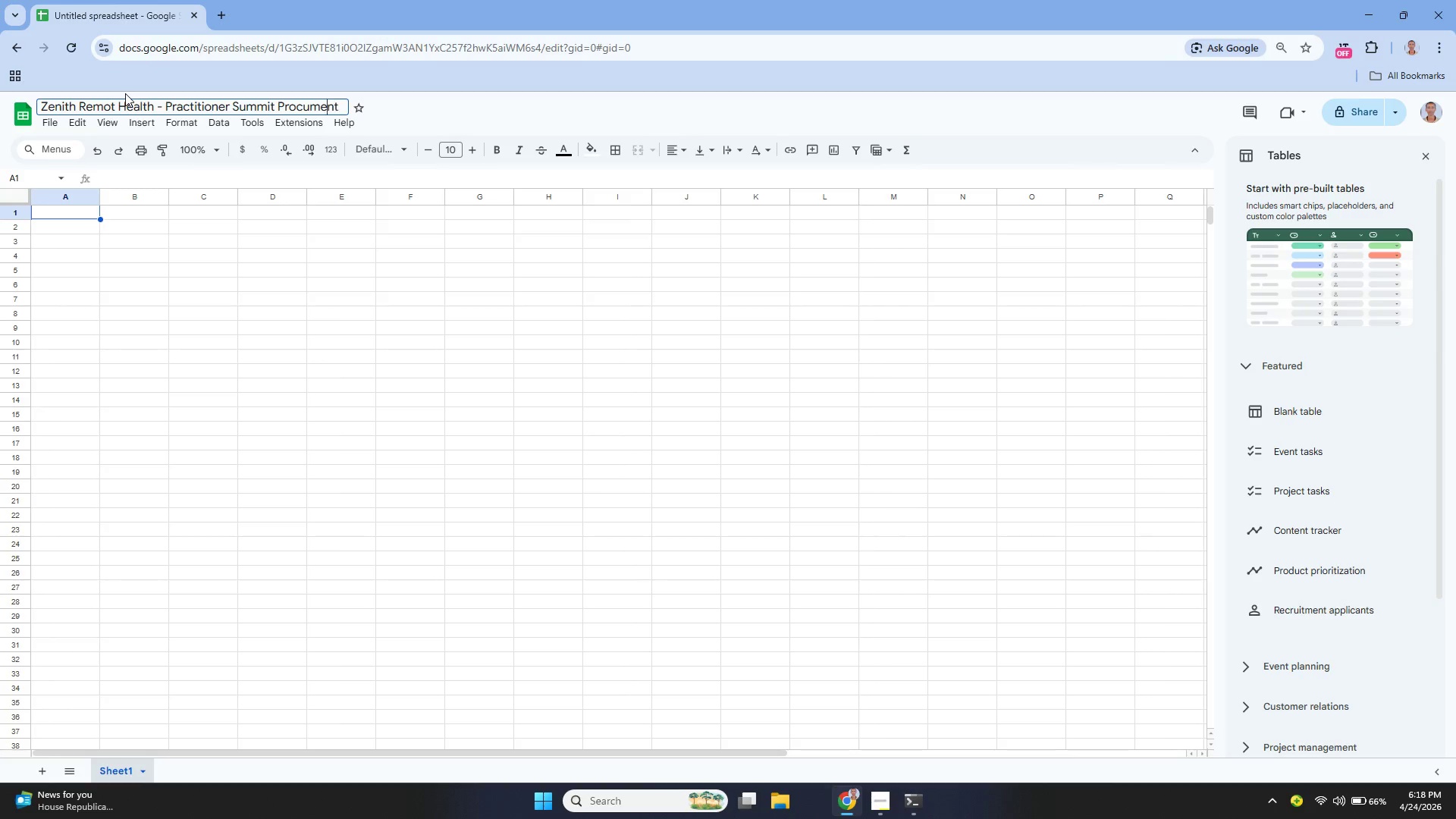 
key(ArrowLeft)
 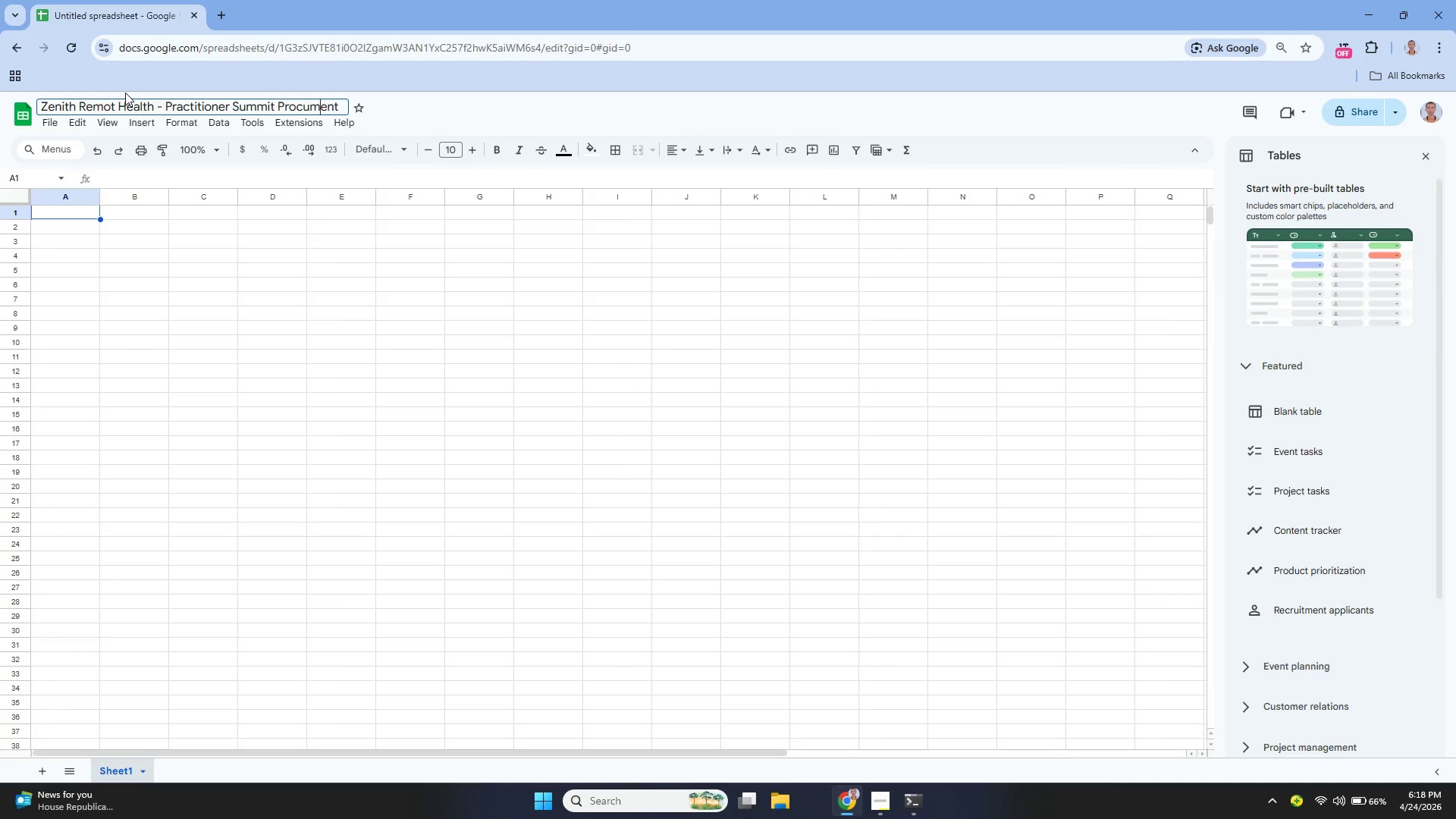 
key(ArrowLeft)
 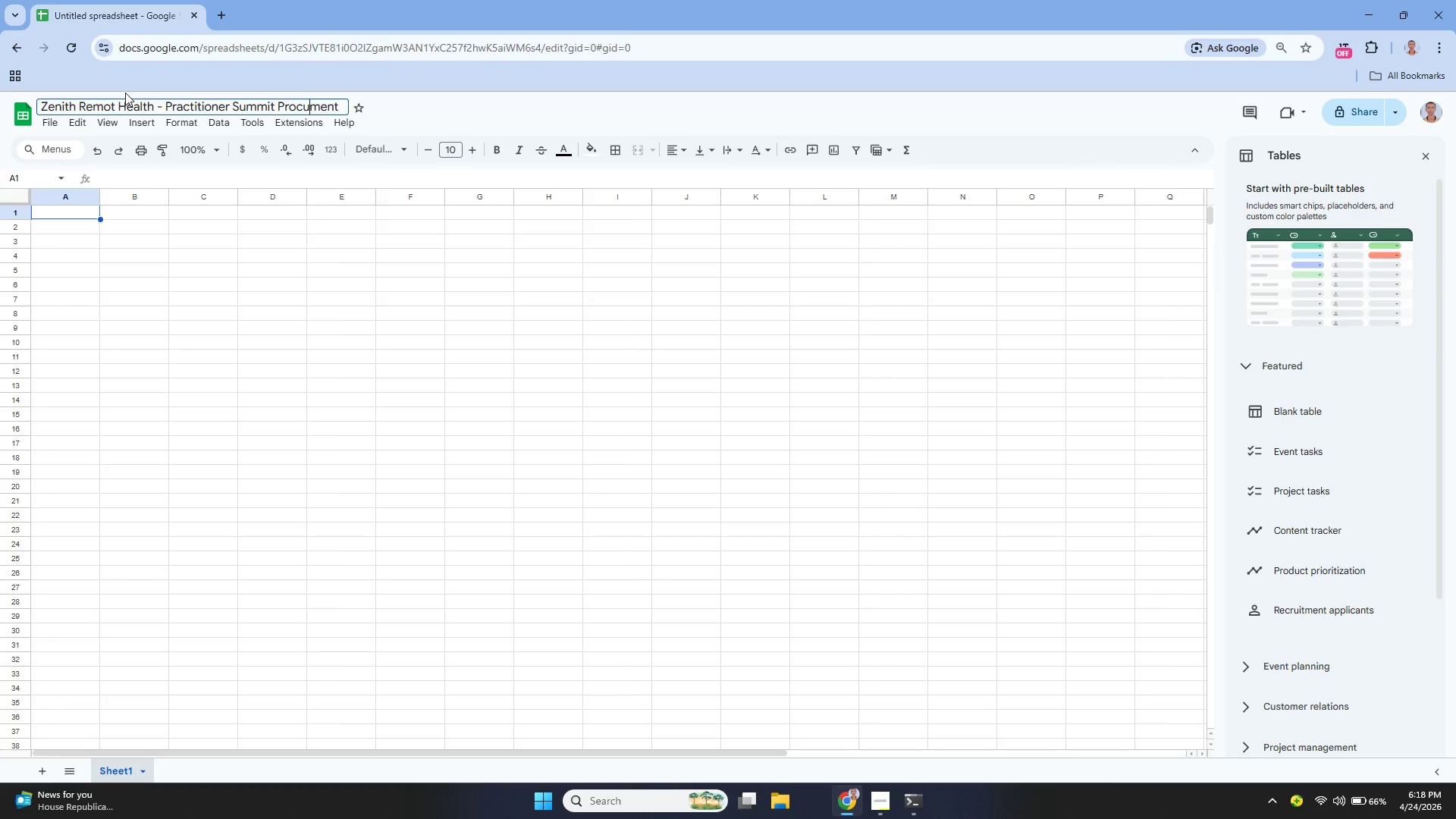 
key(ArrowLeft)
 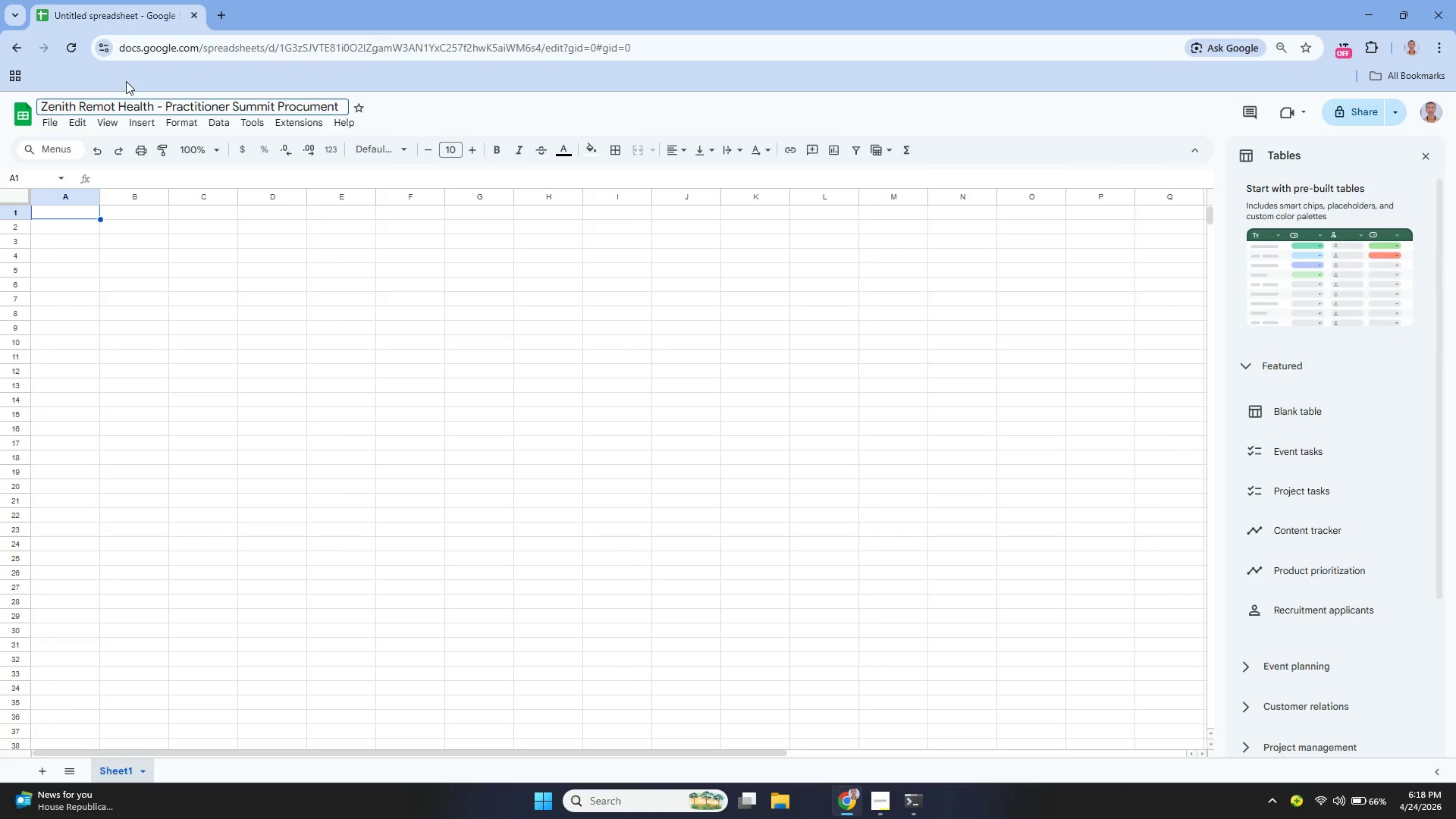 
key(R)
 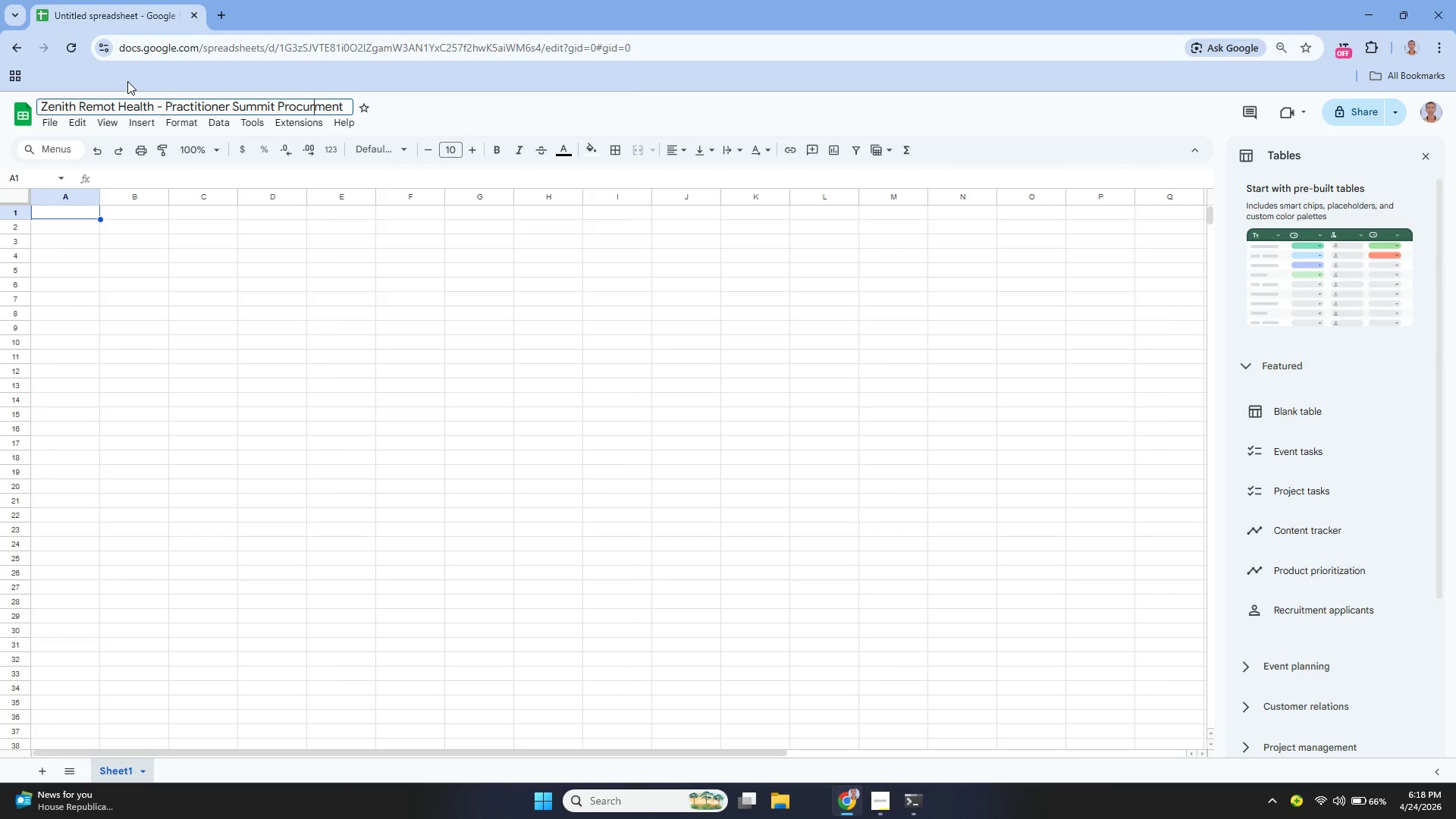 
key(ArrowDown)
 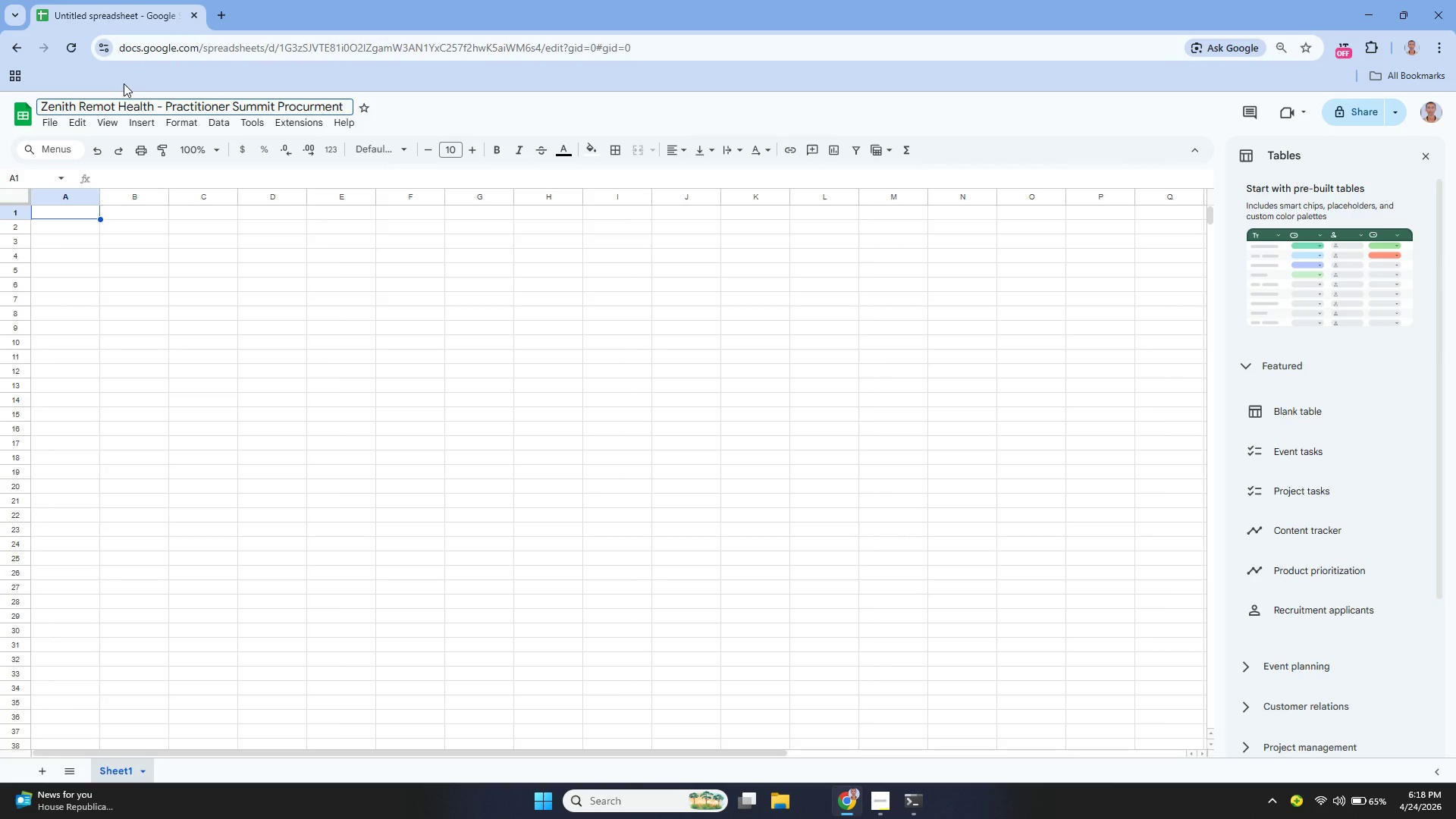 
type( )
key(Backspace)
key(Backspace)
type( TRa)
key(Backspace)
key(Backspace)
type(ea)
key(Backspace)
key(Backspace)
type(racker)
 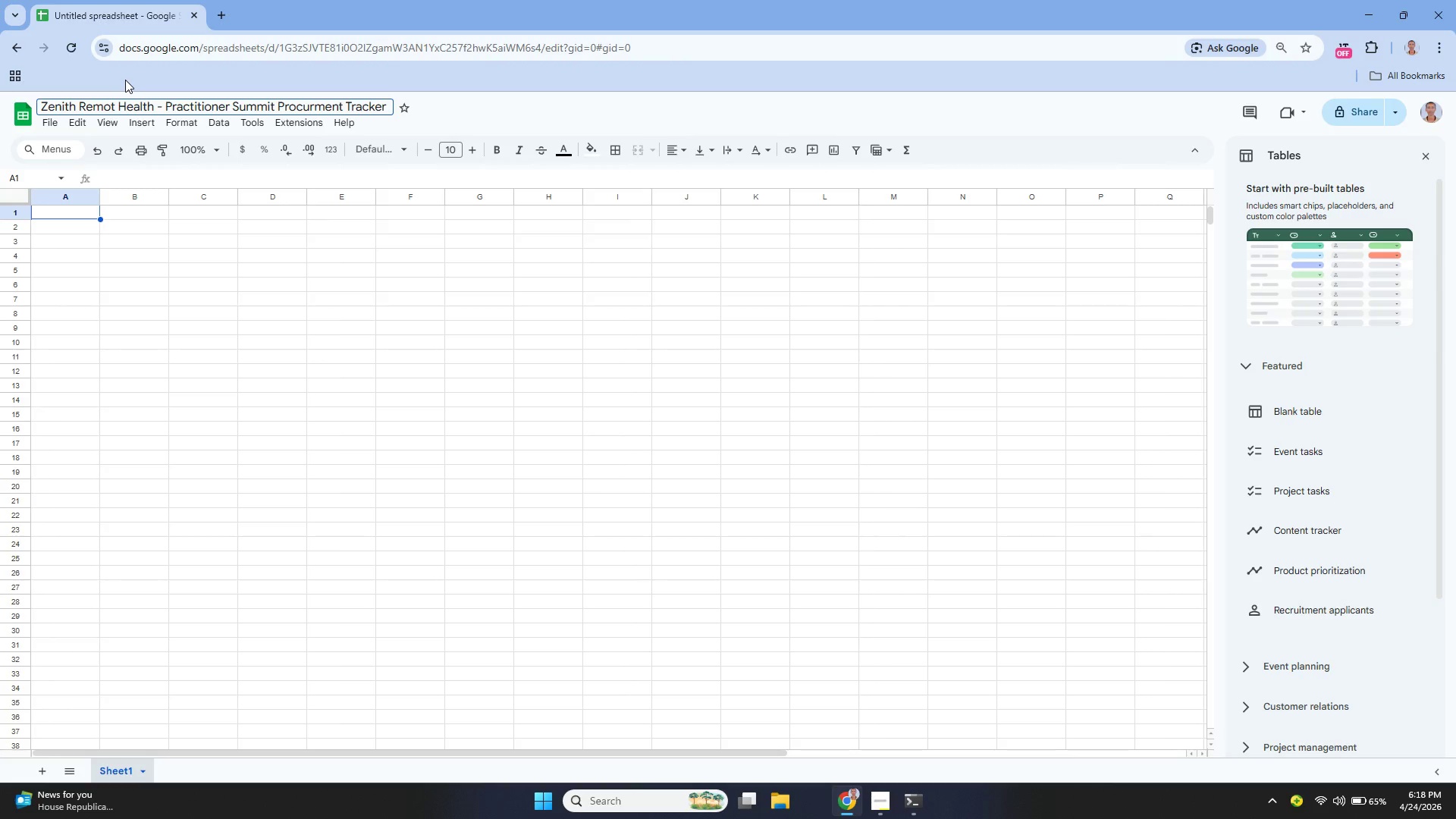 
key(Enter)
 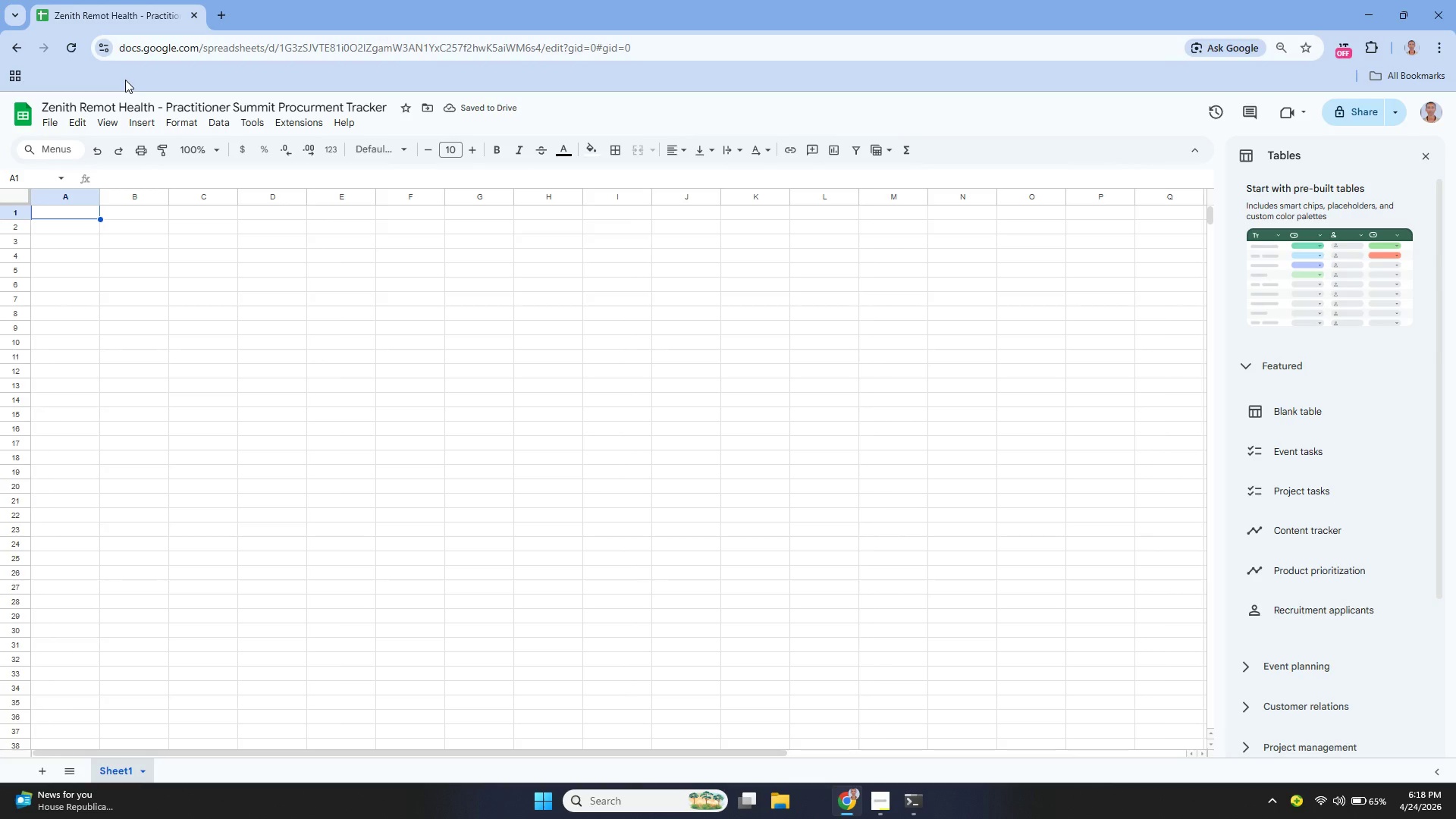 
wait(8.3)
 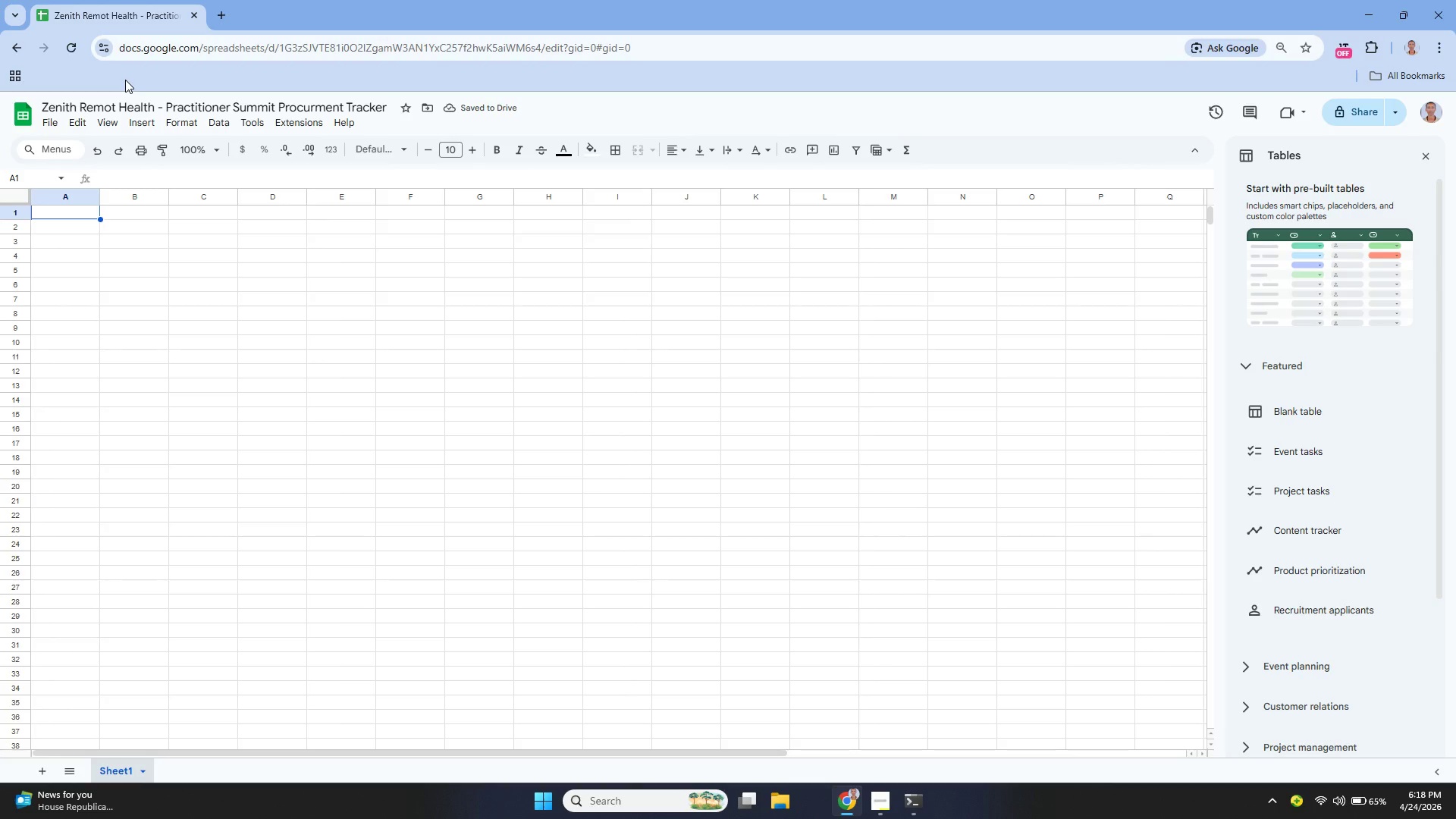 
left_click([104, 110])
 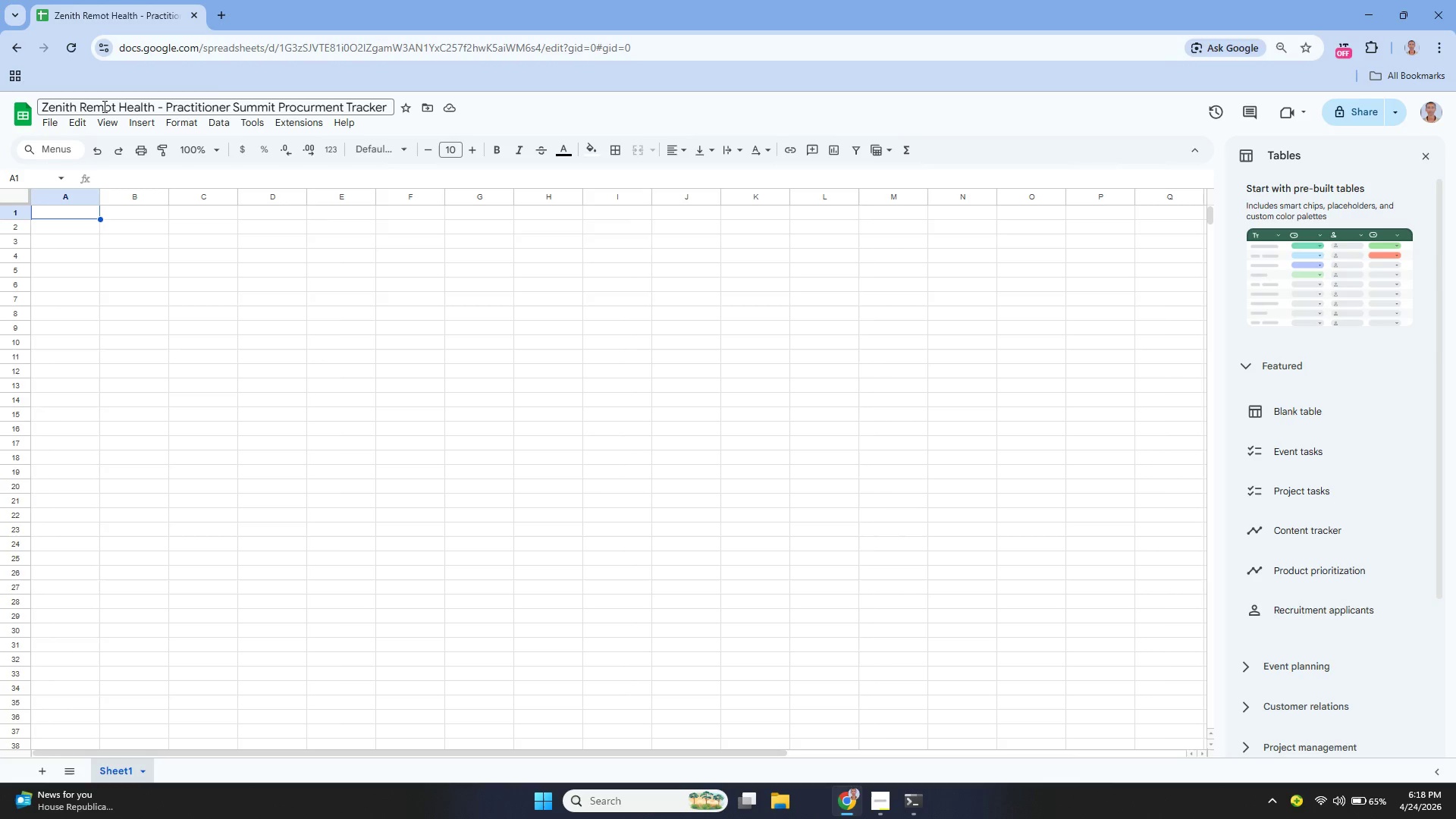 
left_click([103, 106])
 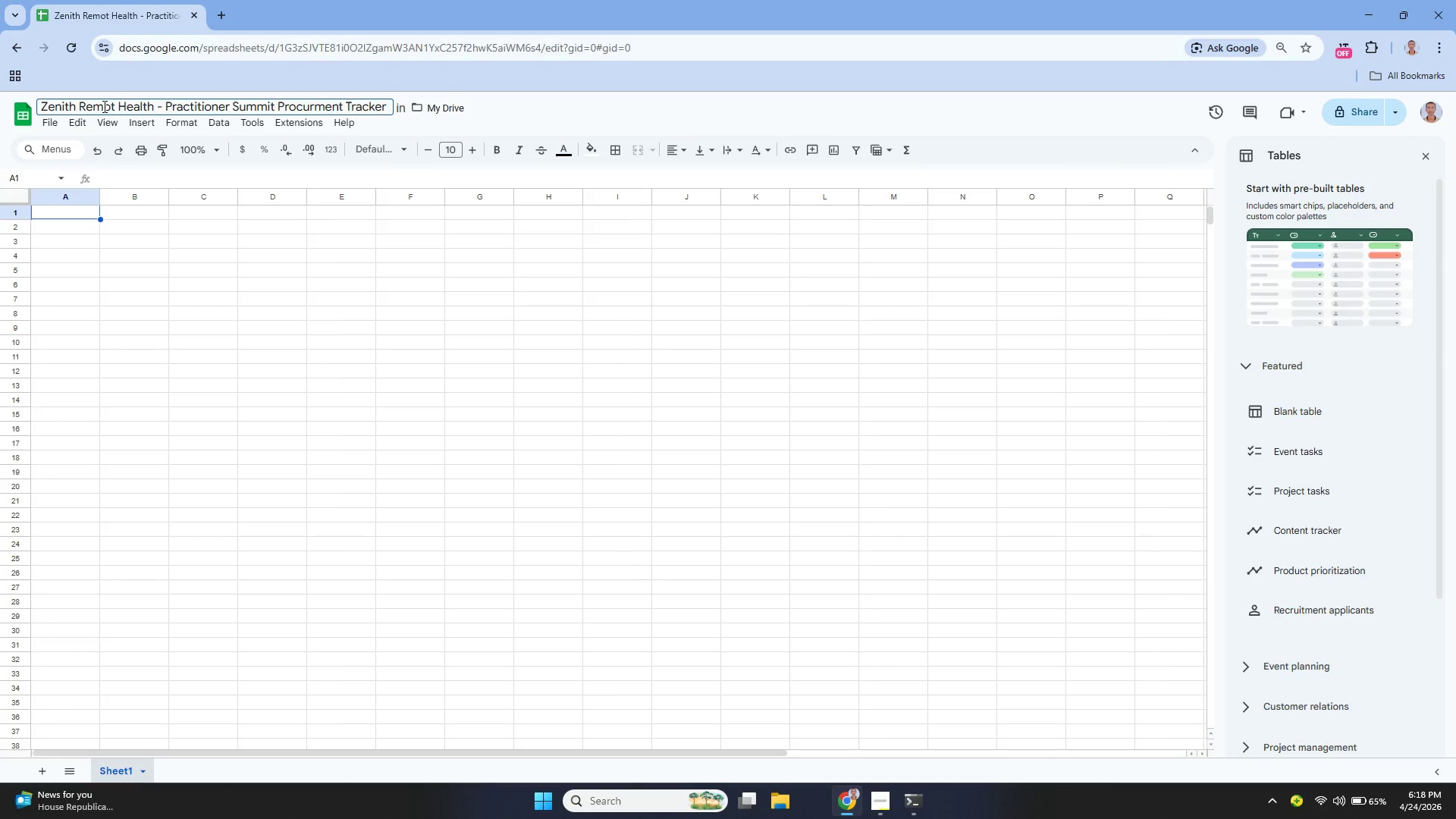 
key(O)
 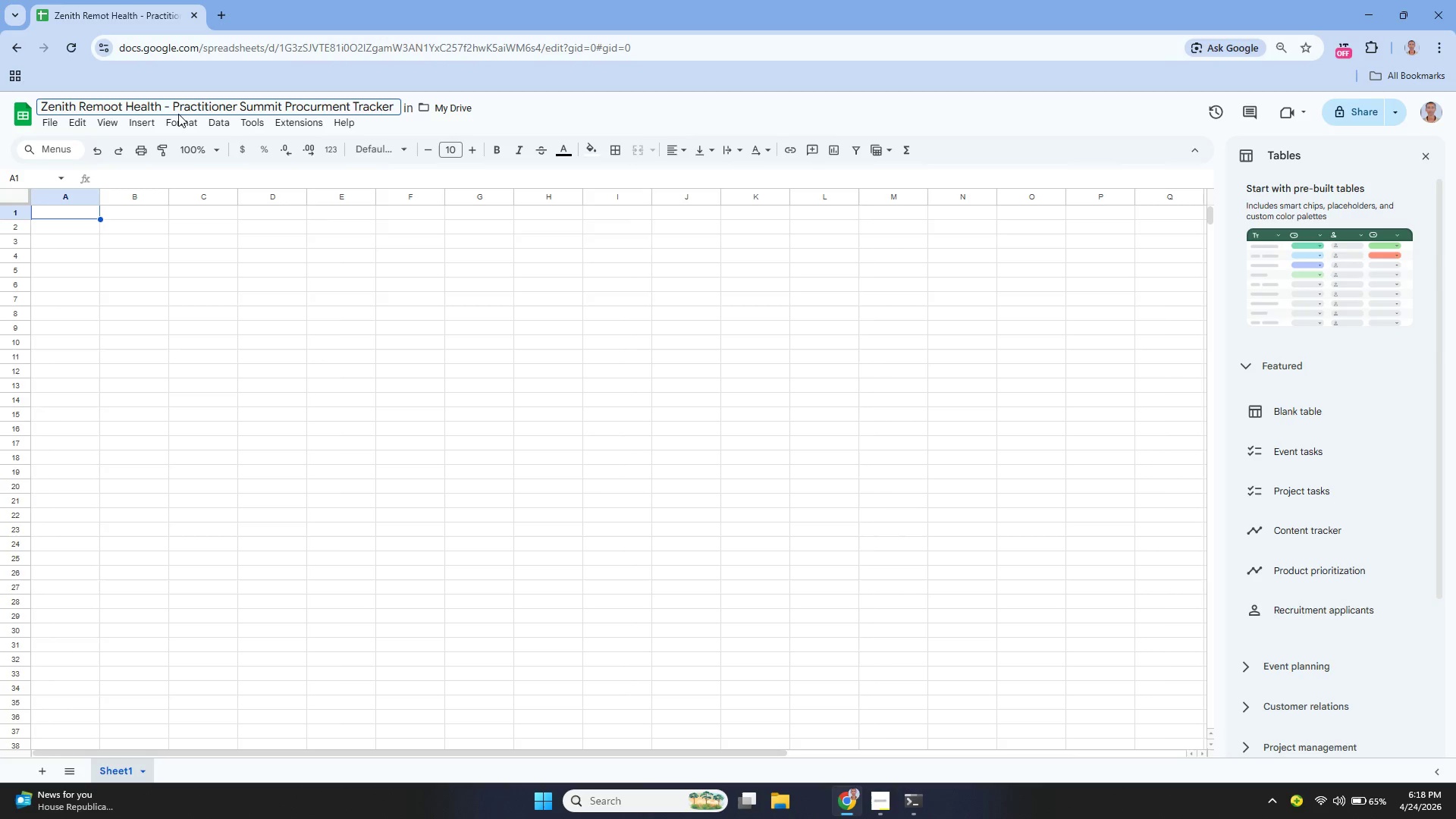 
key(Backspace)
 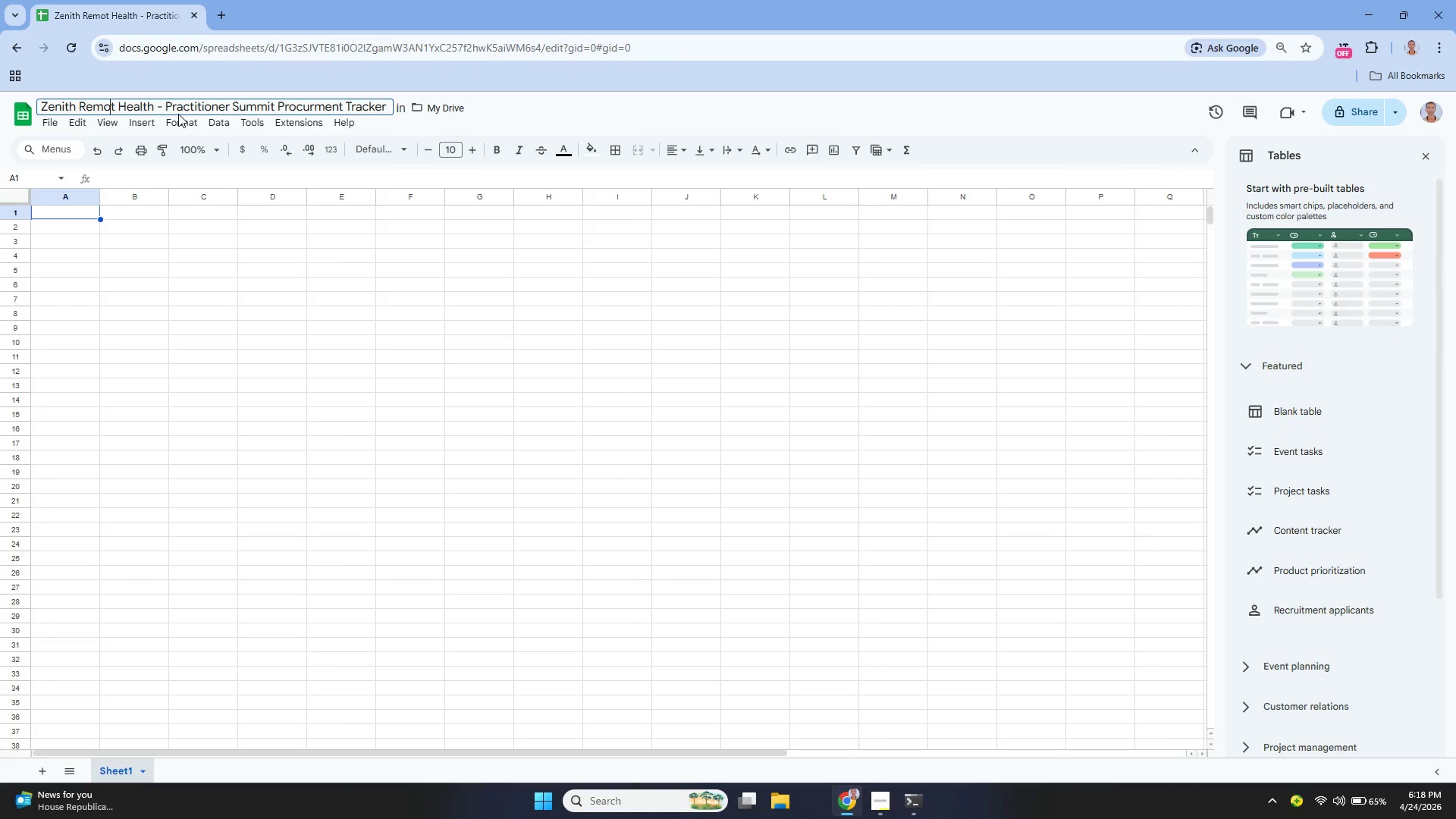 
key(ArrowRight)
 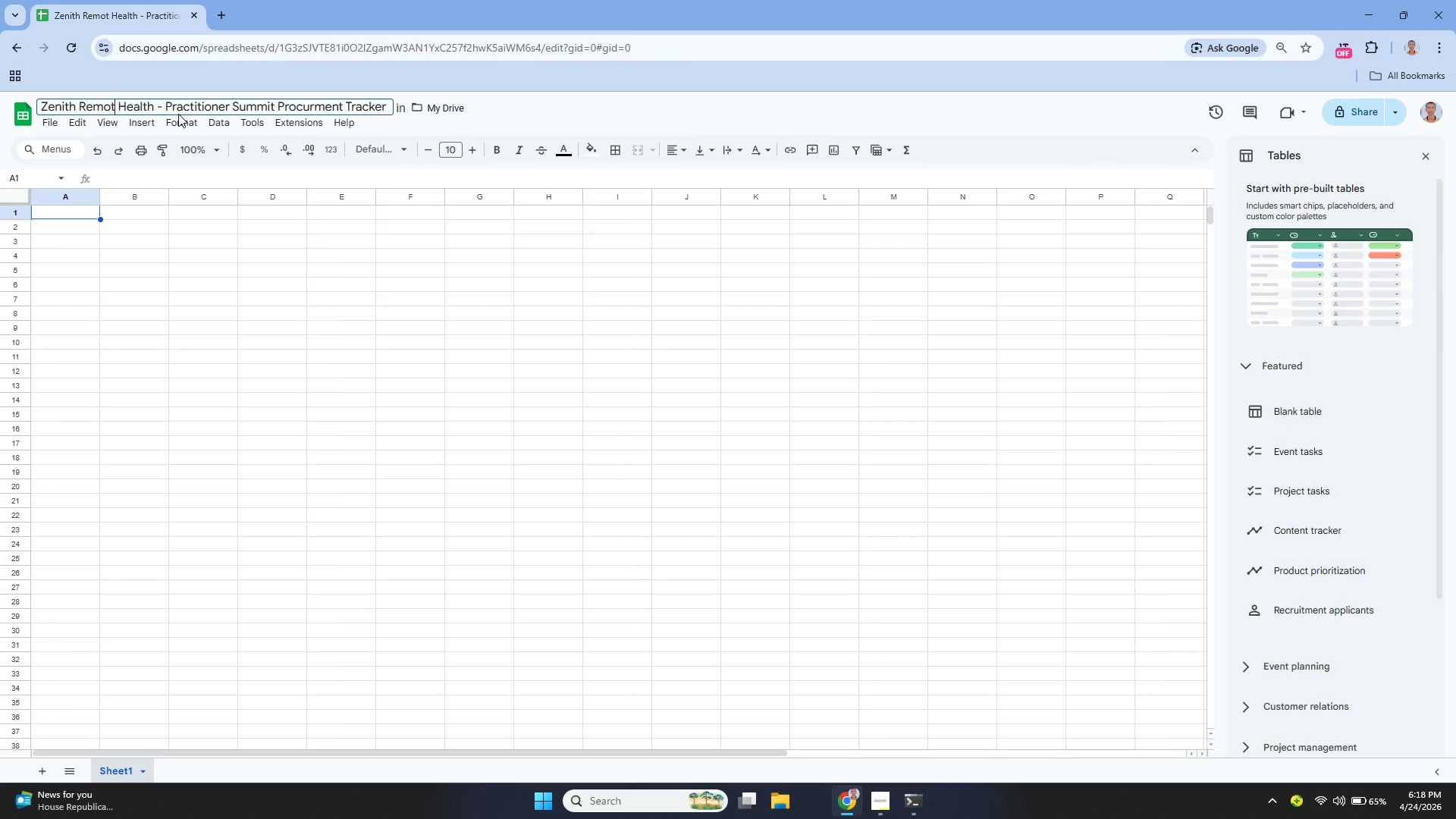 
key(ArrowRight)
 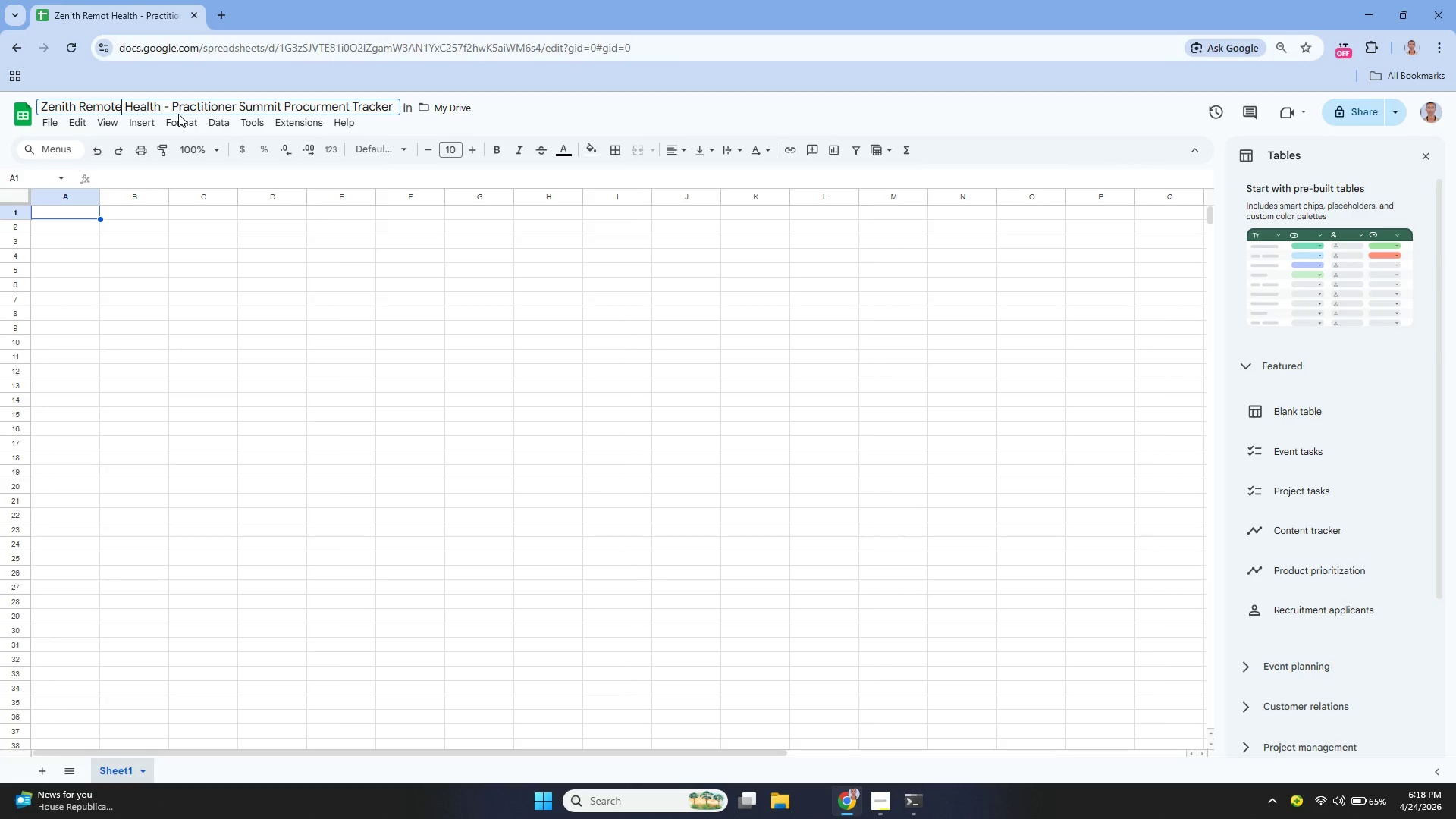 
key(E)
 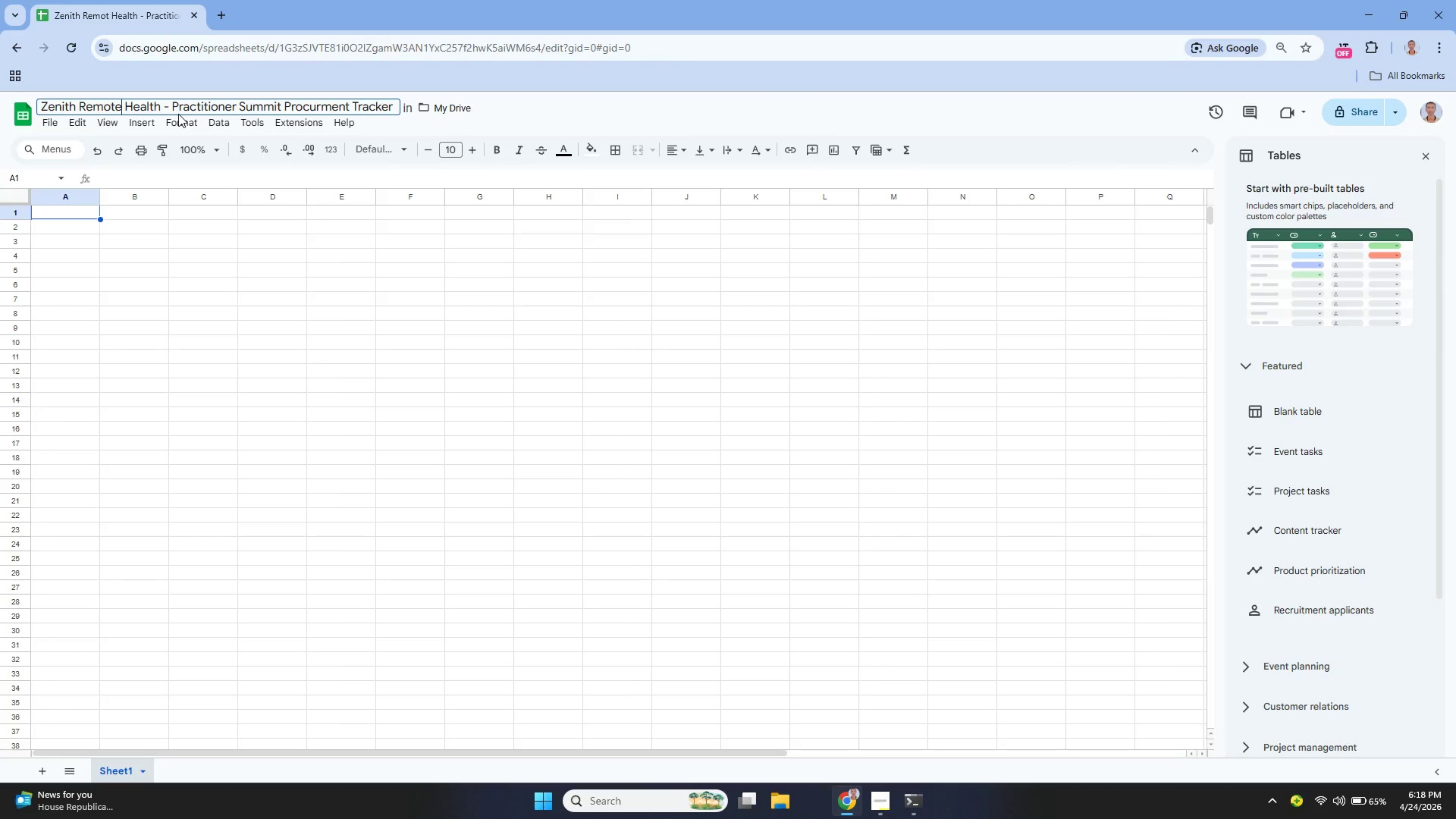 
wait(10.34)
 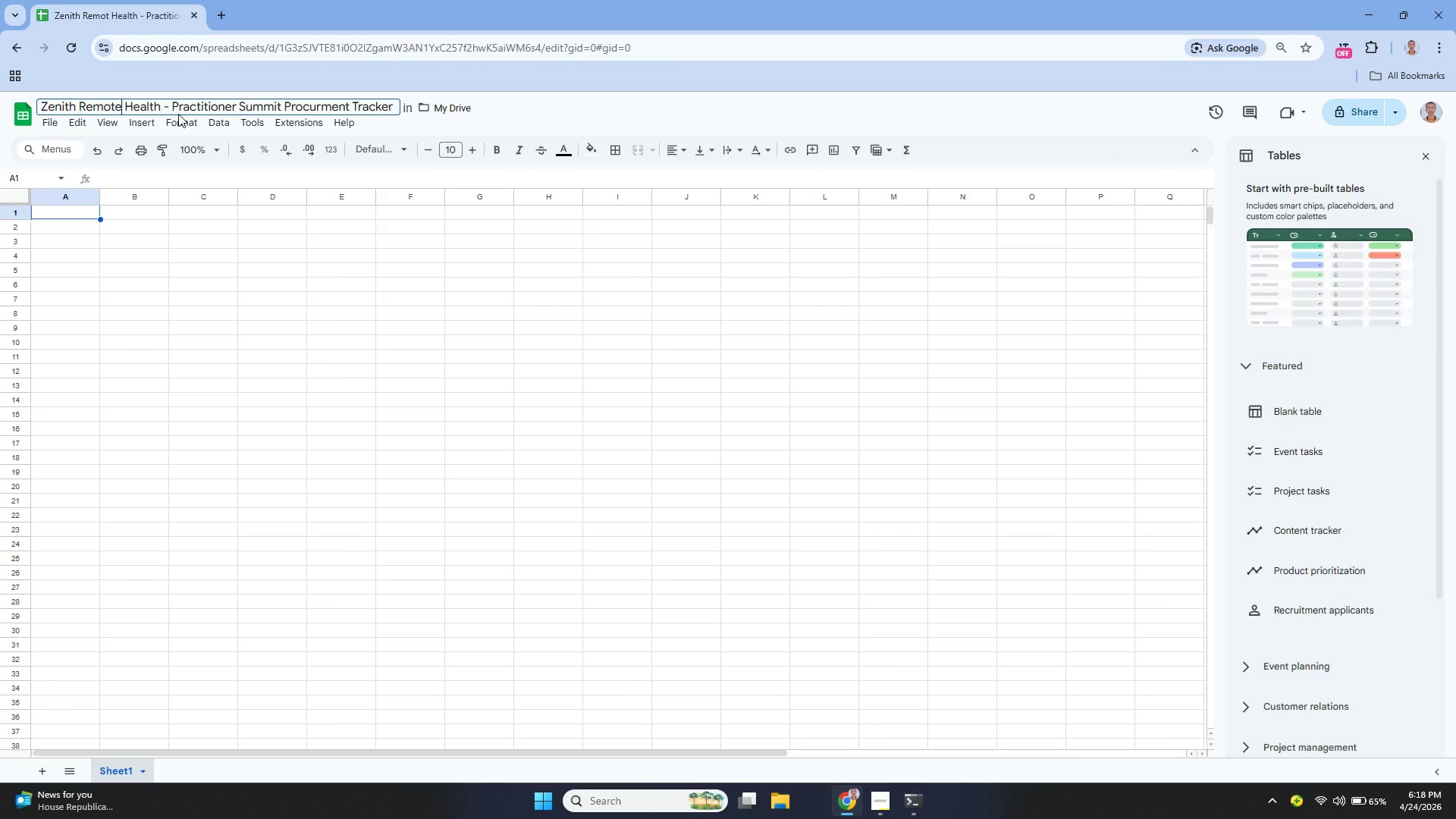 
key(Enter)
 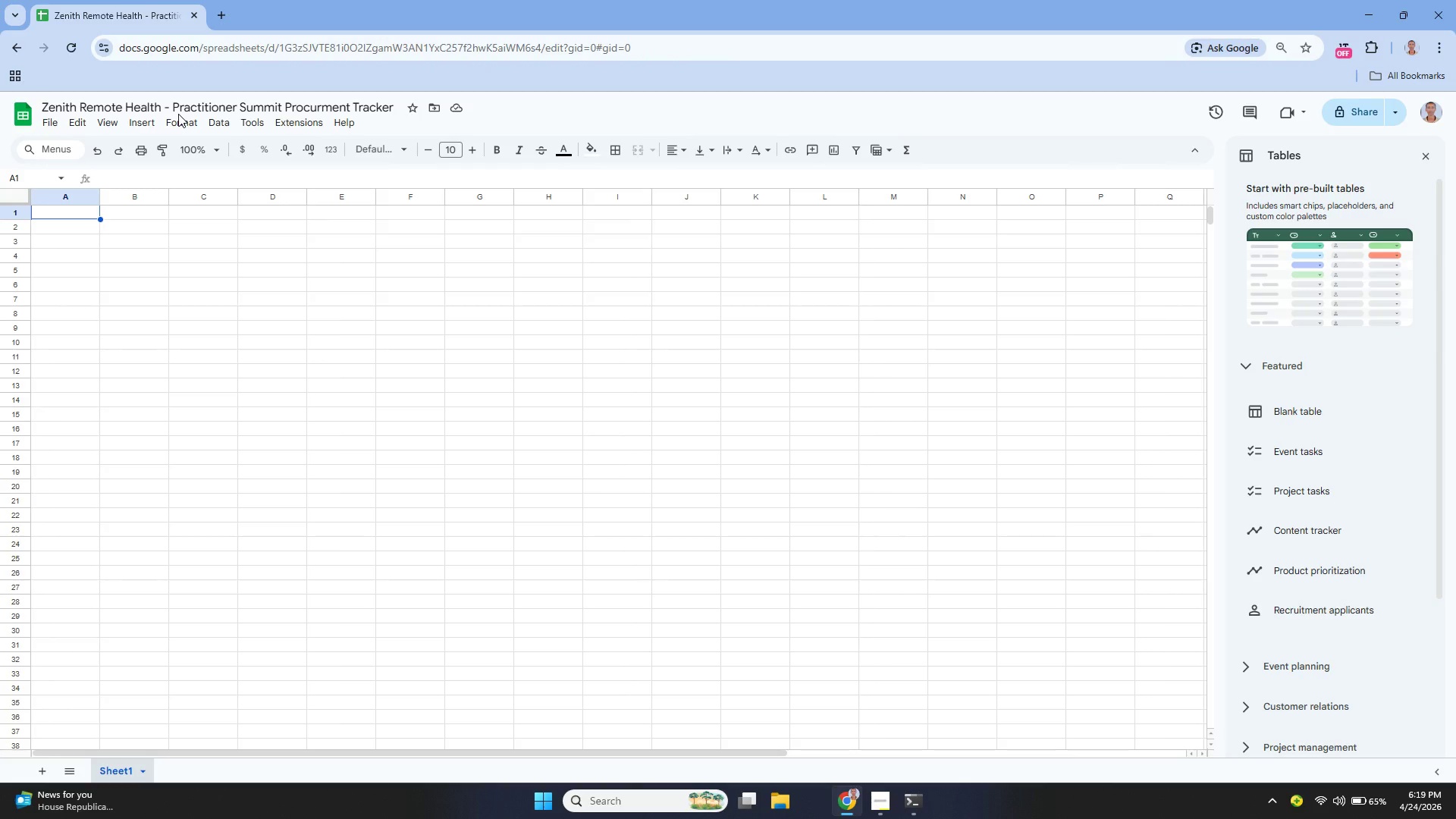 
wait(11.56)
 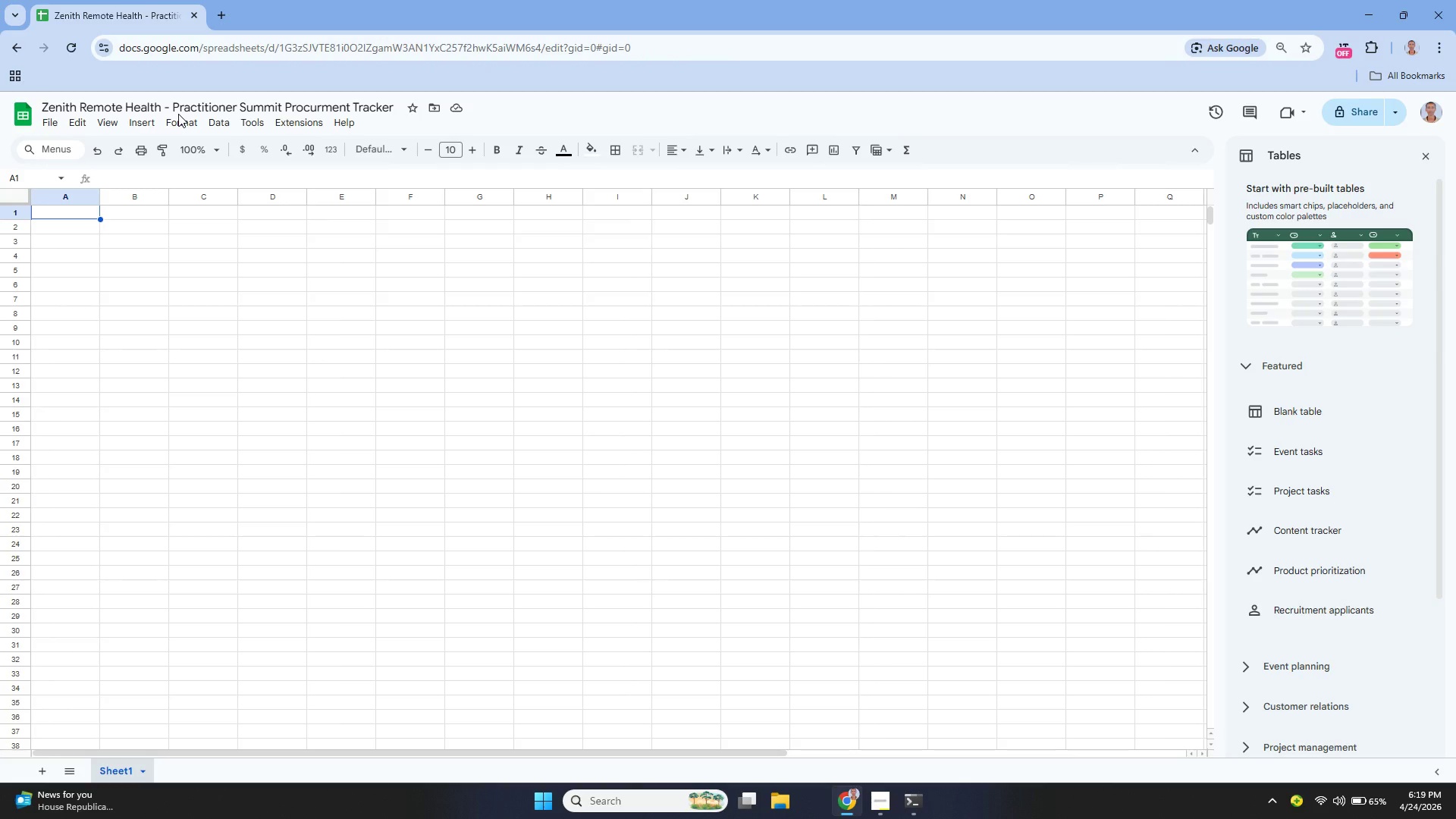 
left_click([1422, 156])
 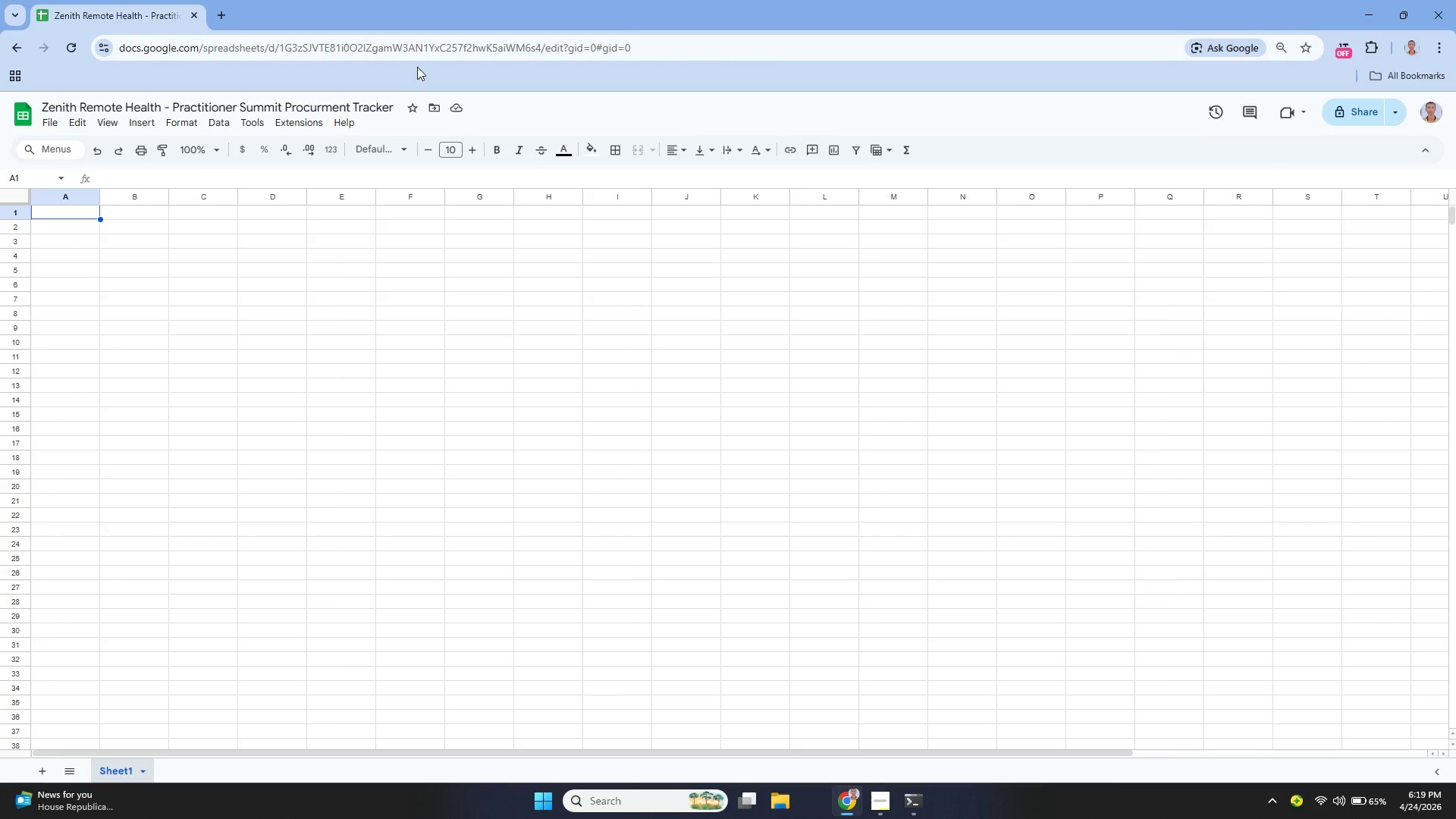 
key(Control+T)
 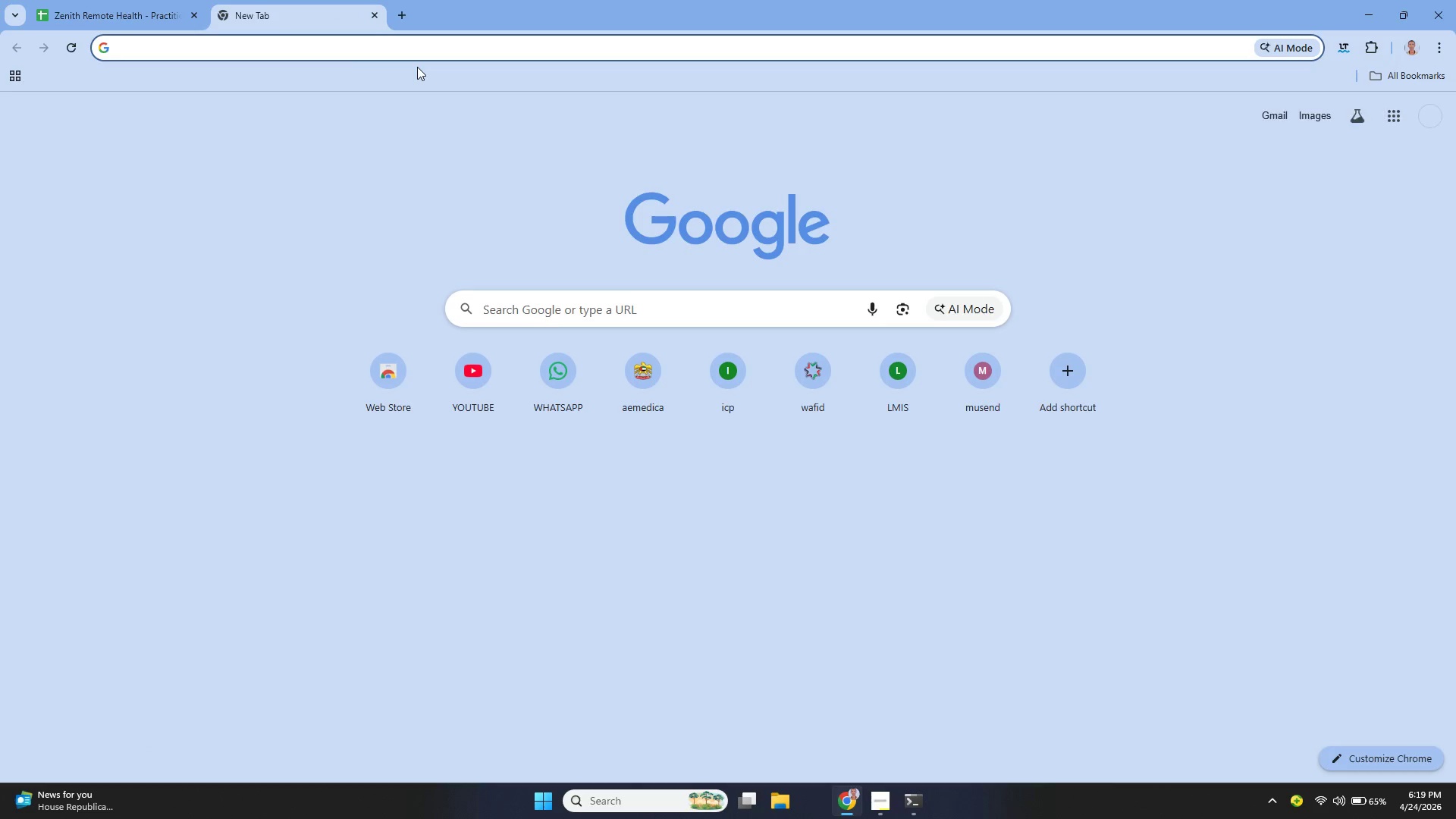 
key(S)
 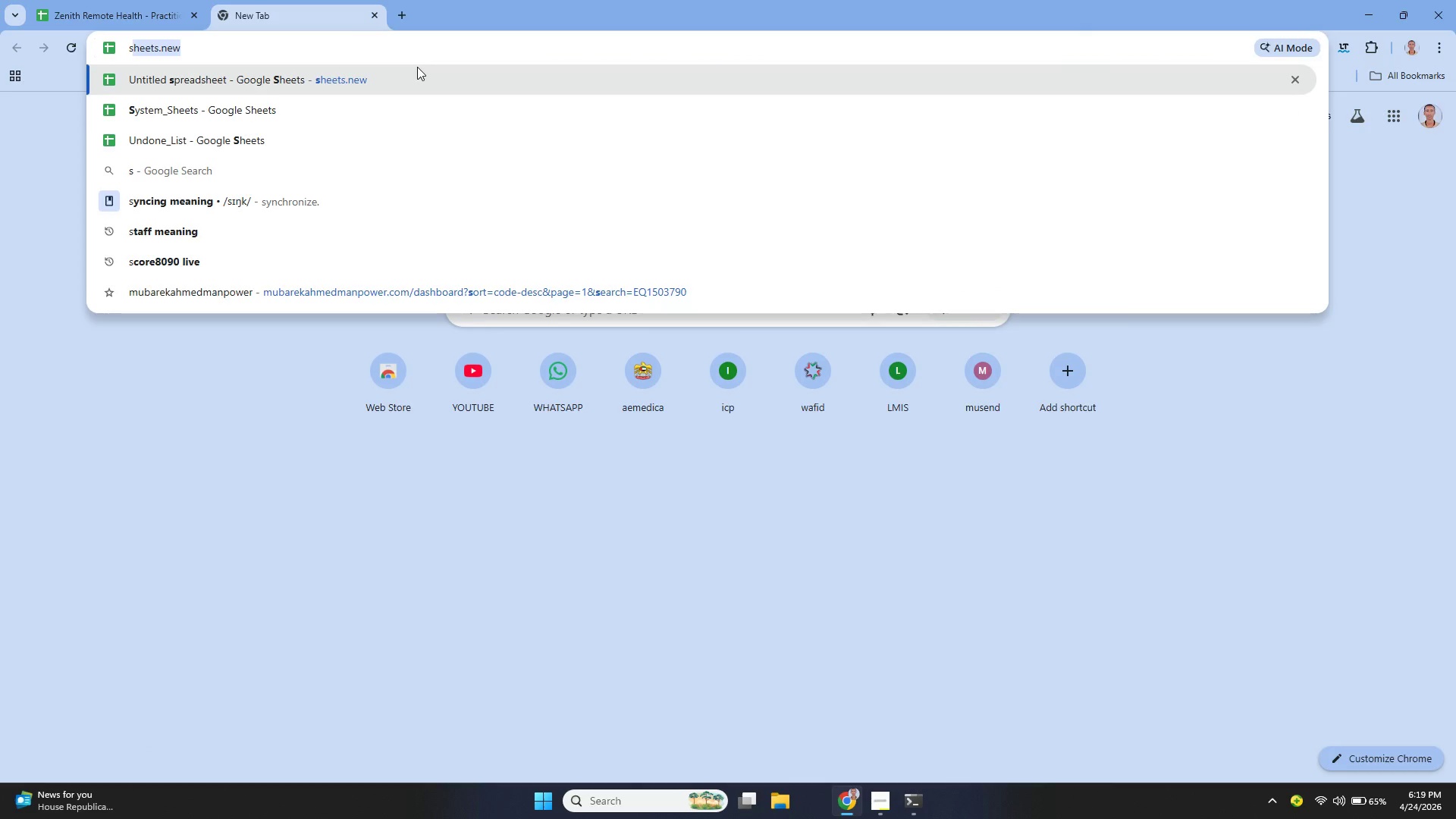 
key(ArrowRight)
 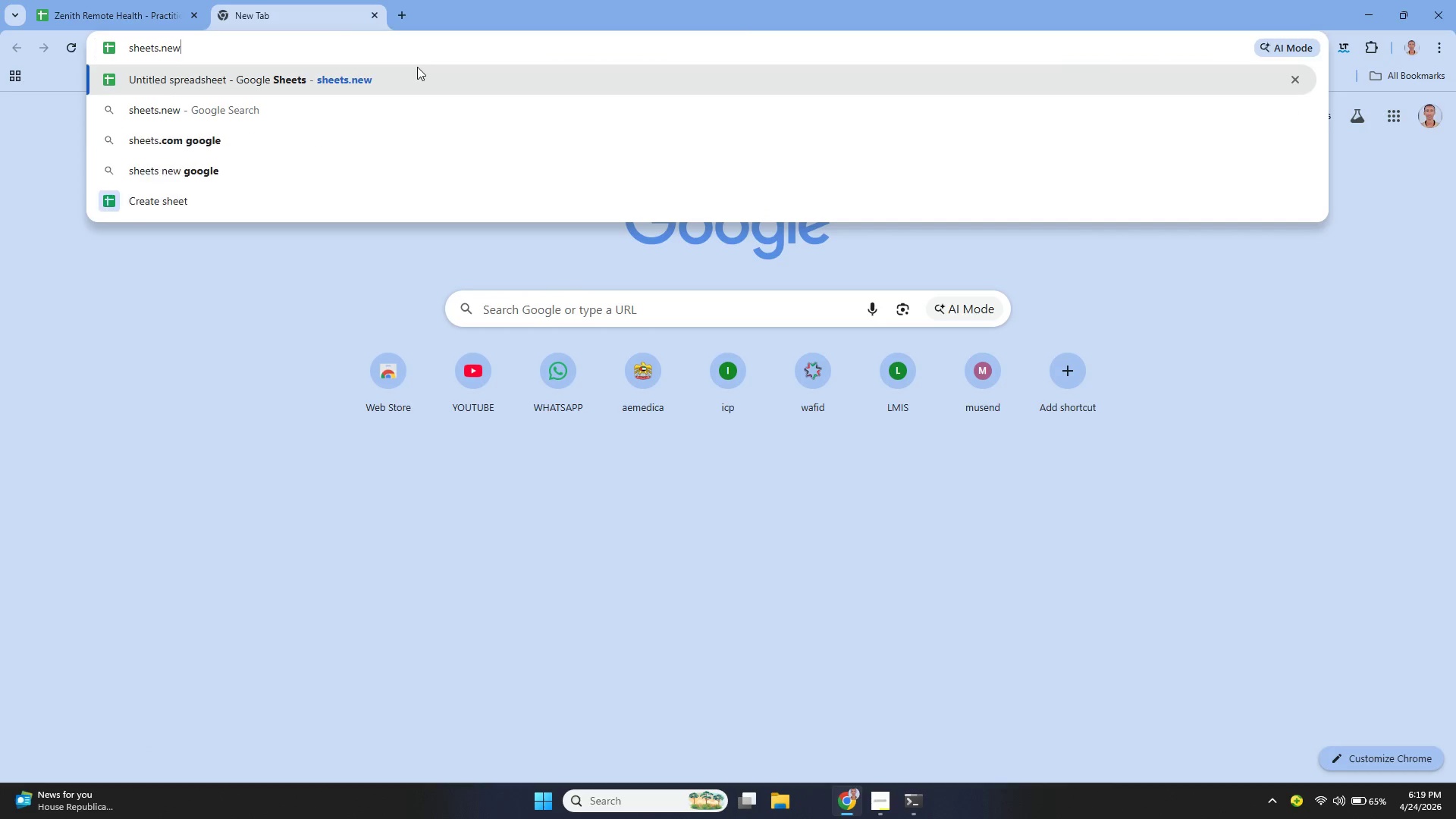 
key(Enter)
 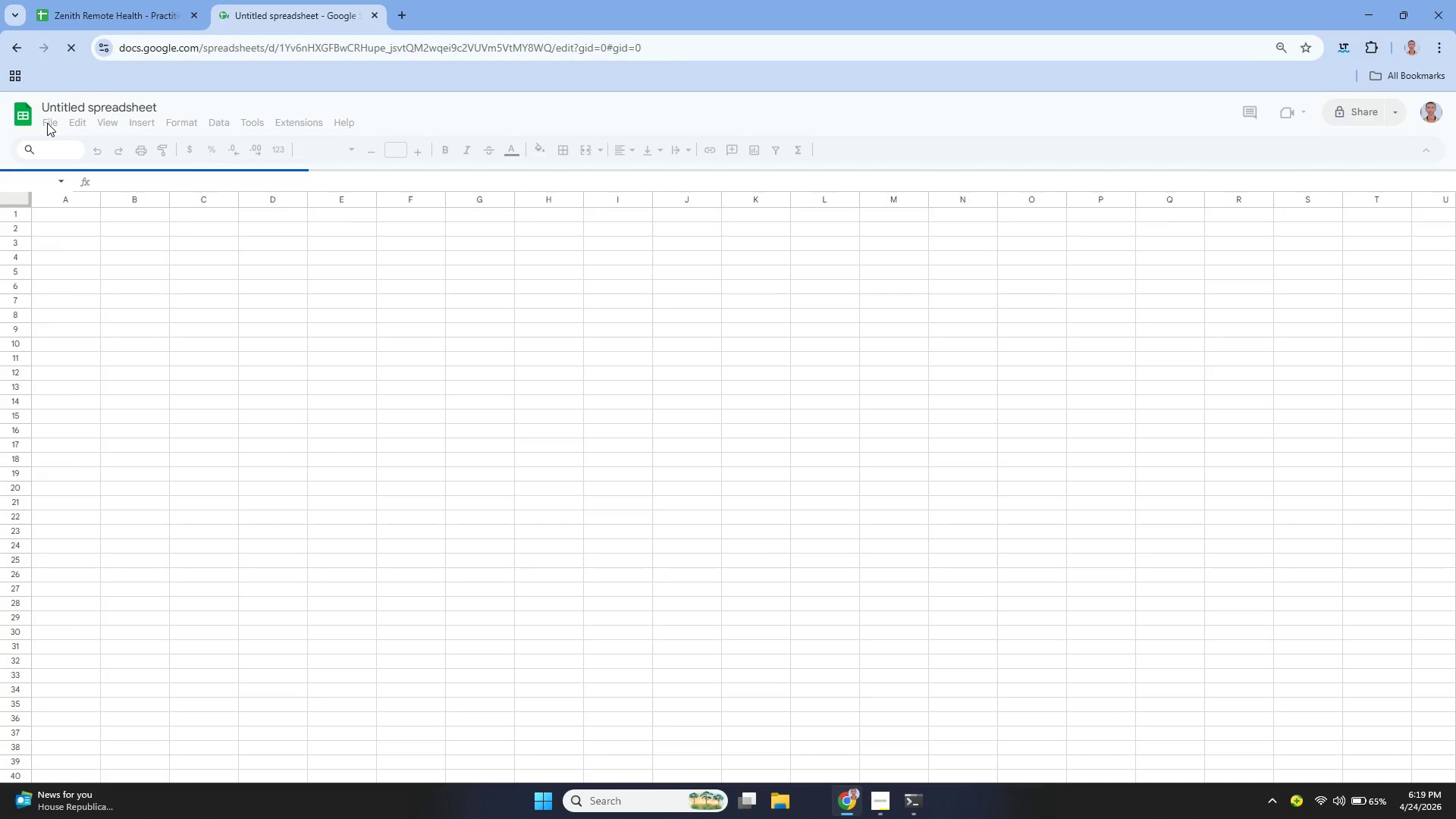 
left_click([47, 123])
 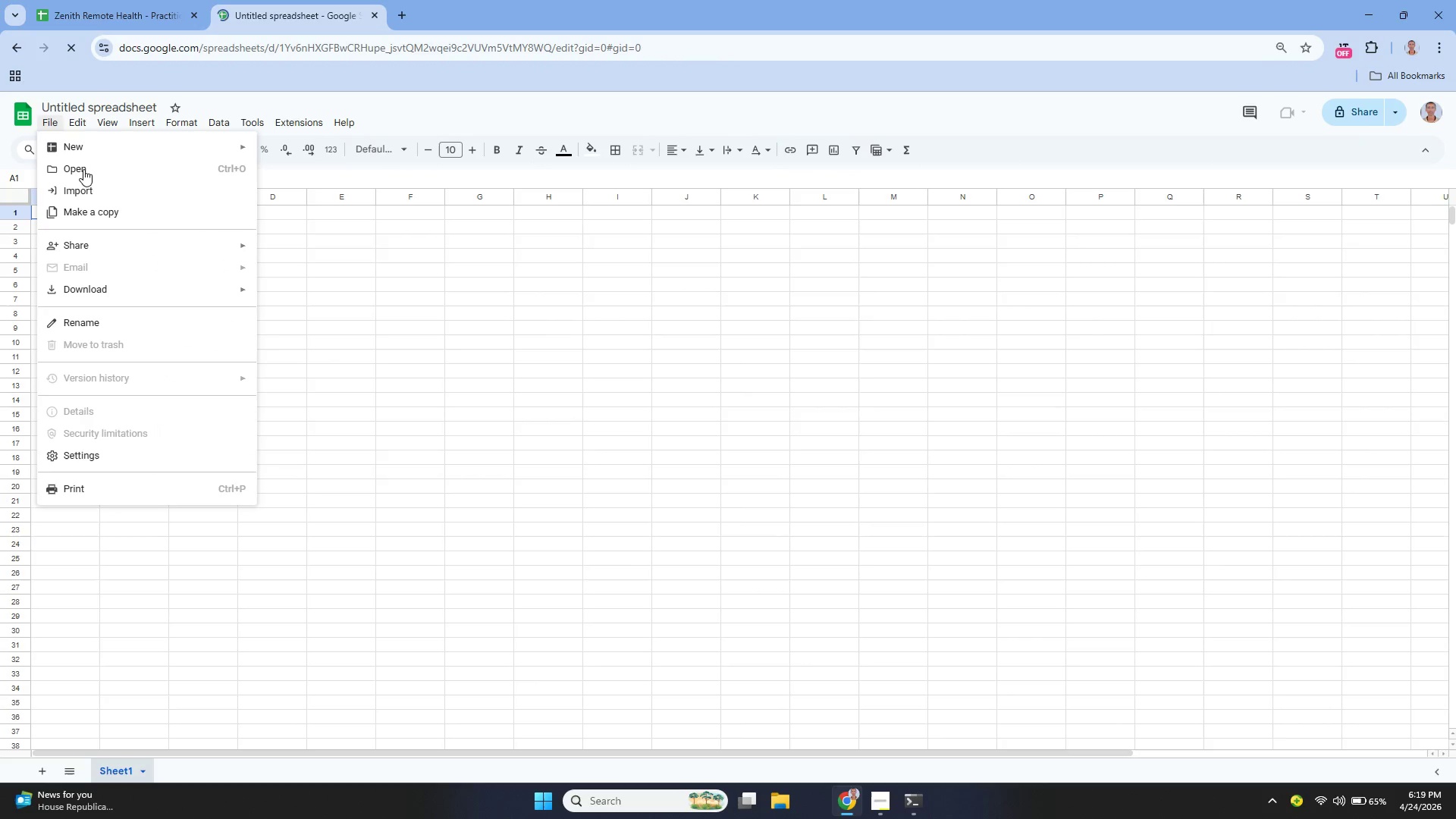 
left_click([83, 168])
 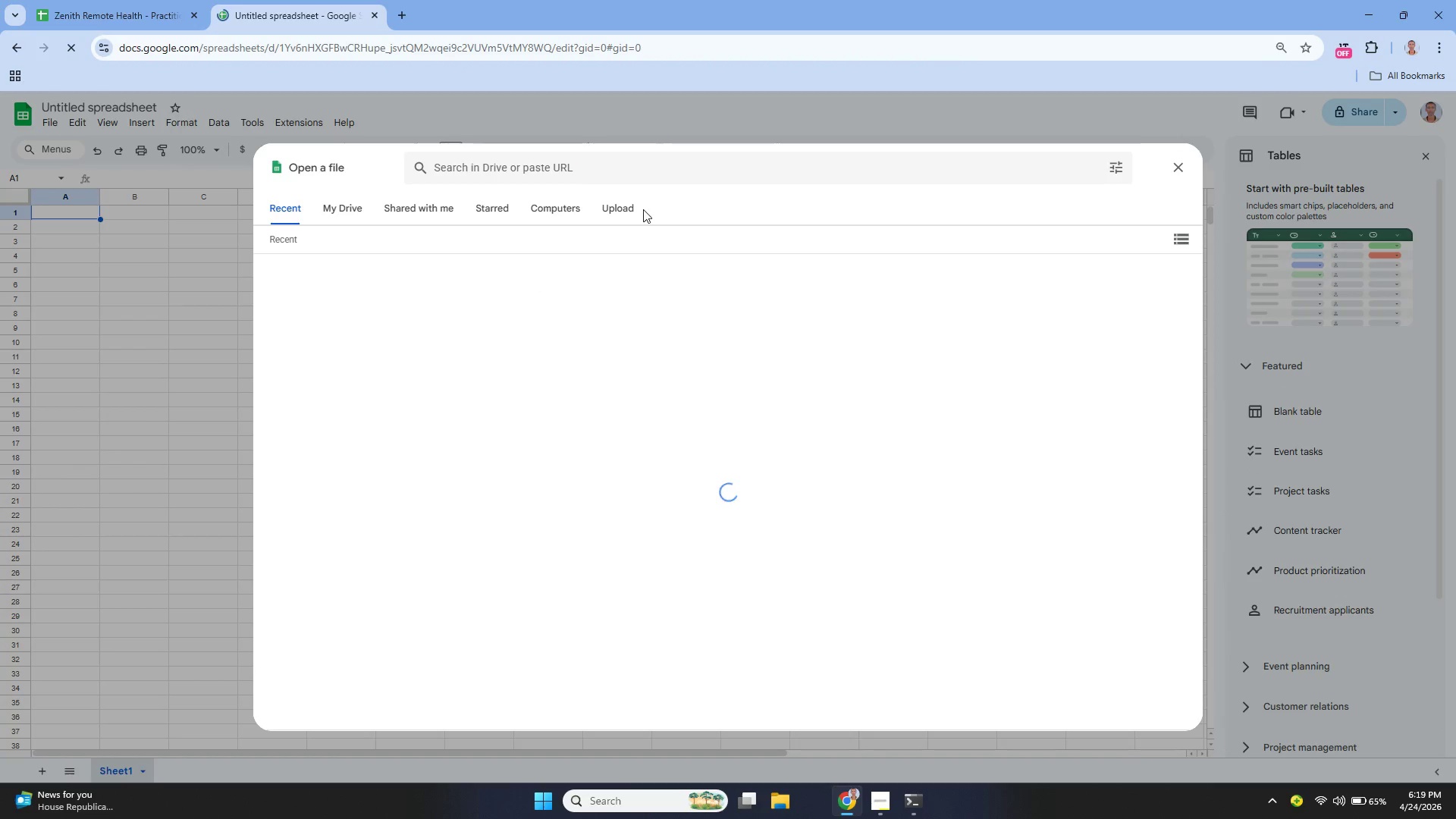 
left_click([634, 209])
 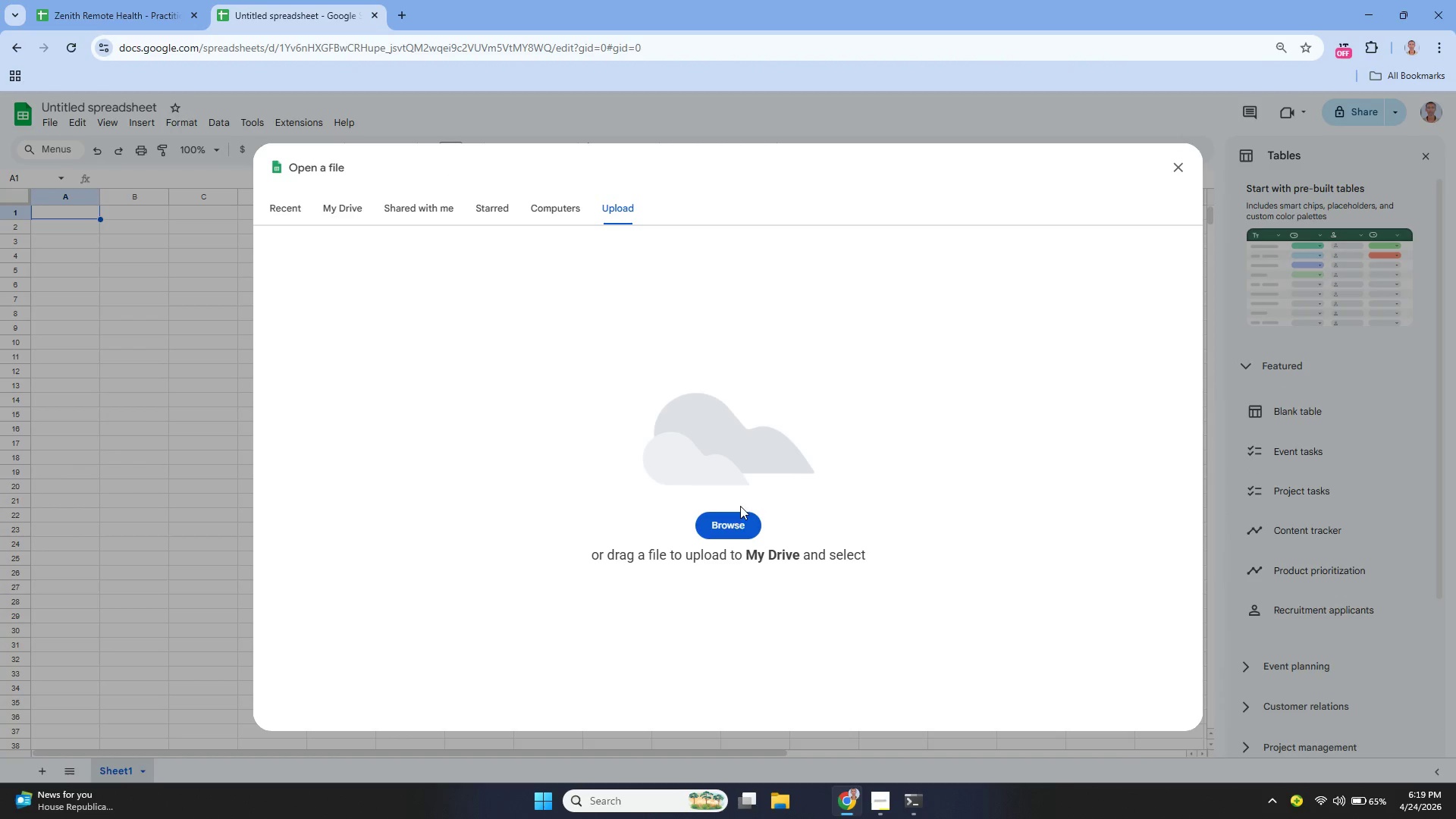 
left_click([738, 519])
 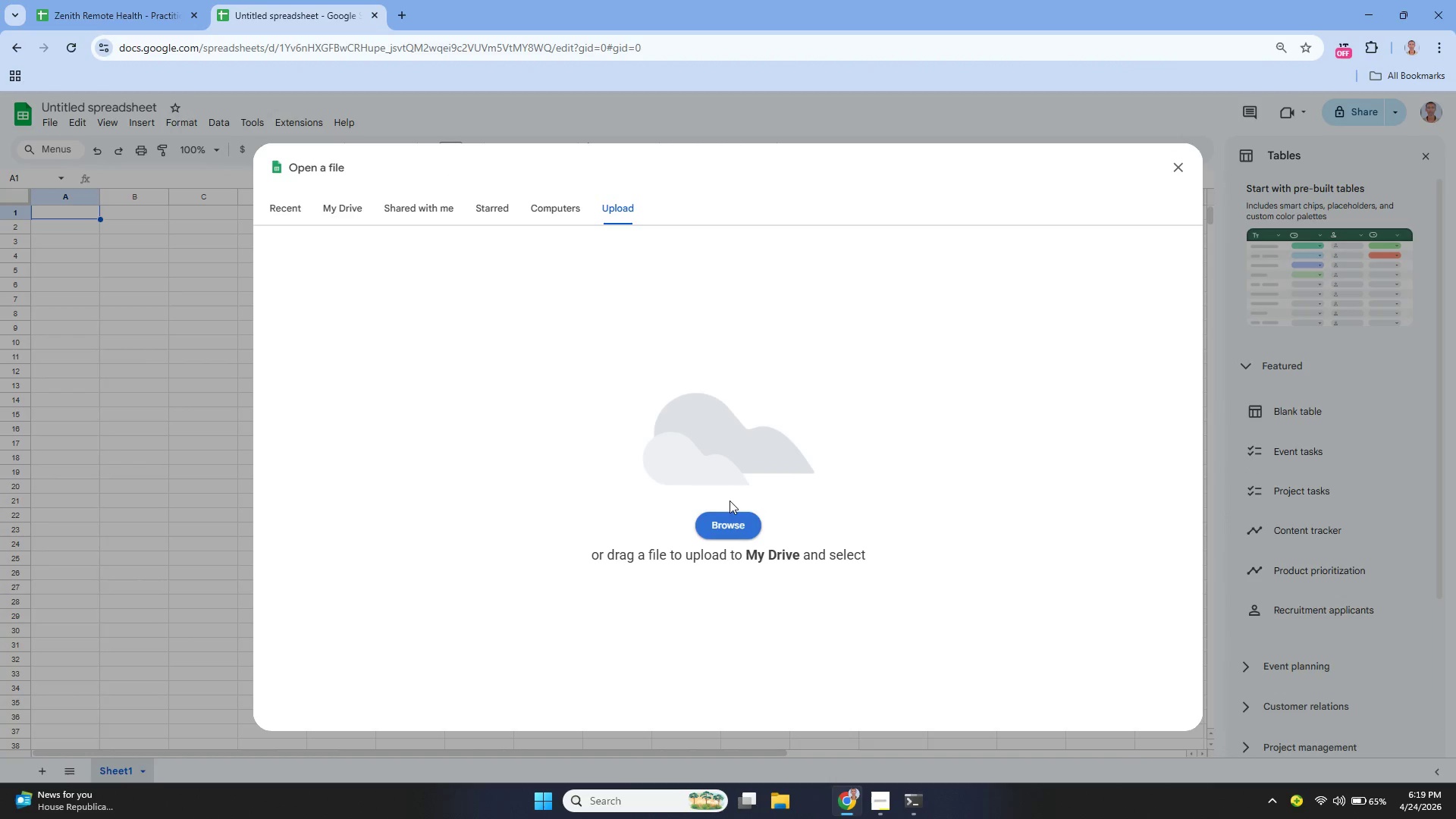 
mouse_move([716, 479])
 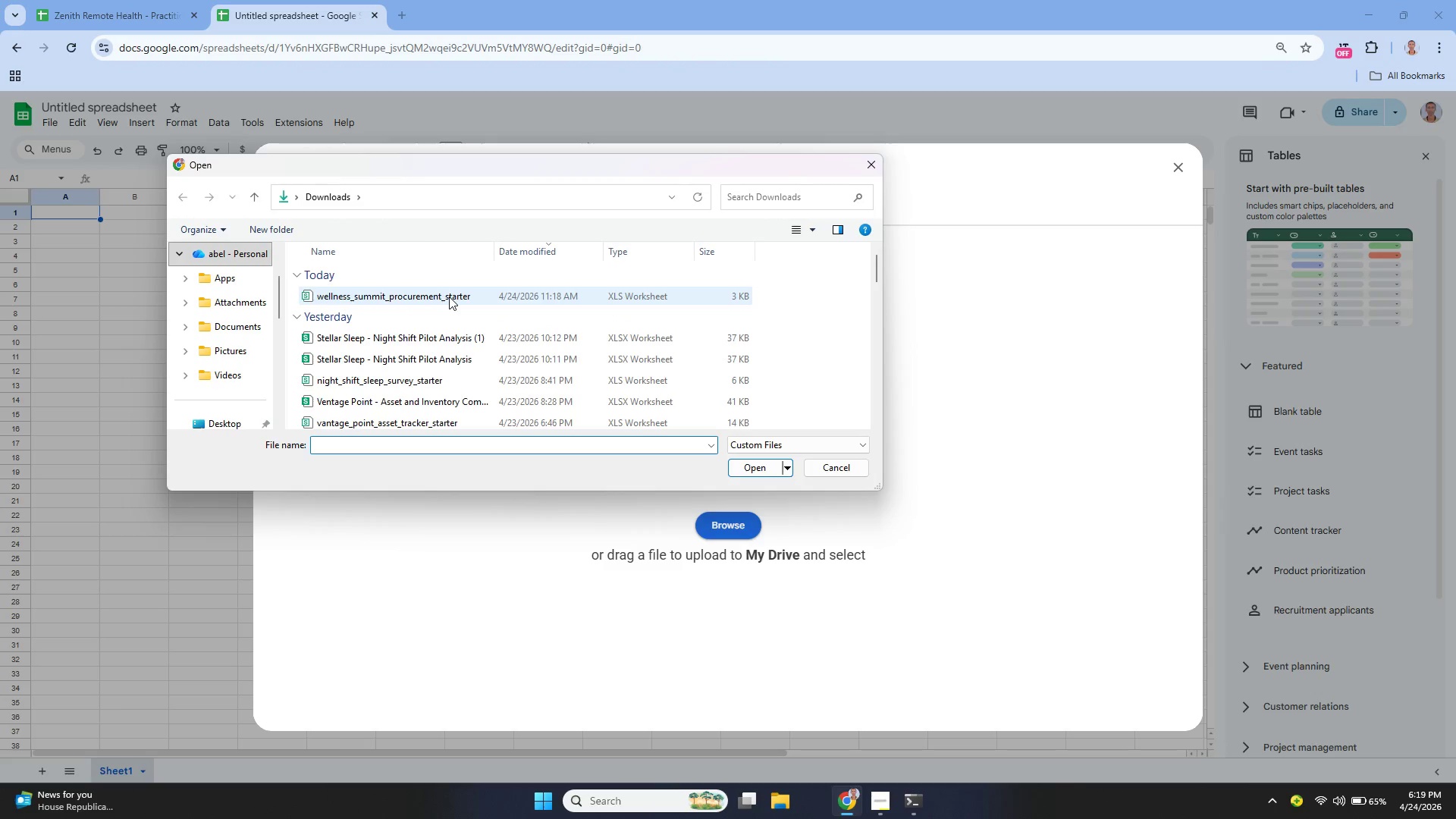 
left_click([449, 297])
 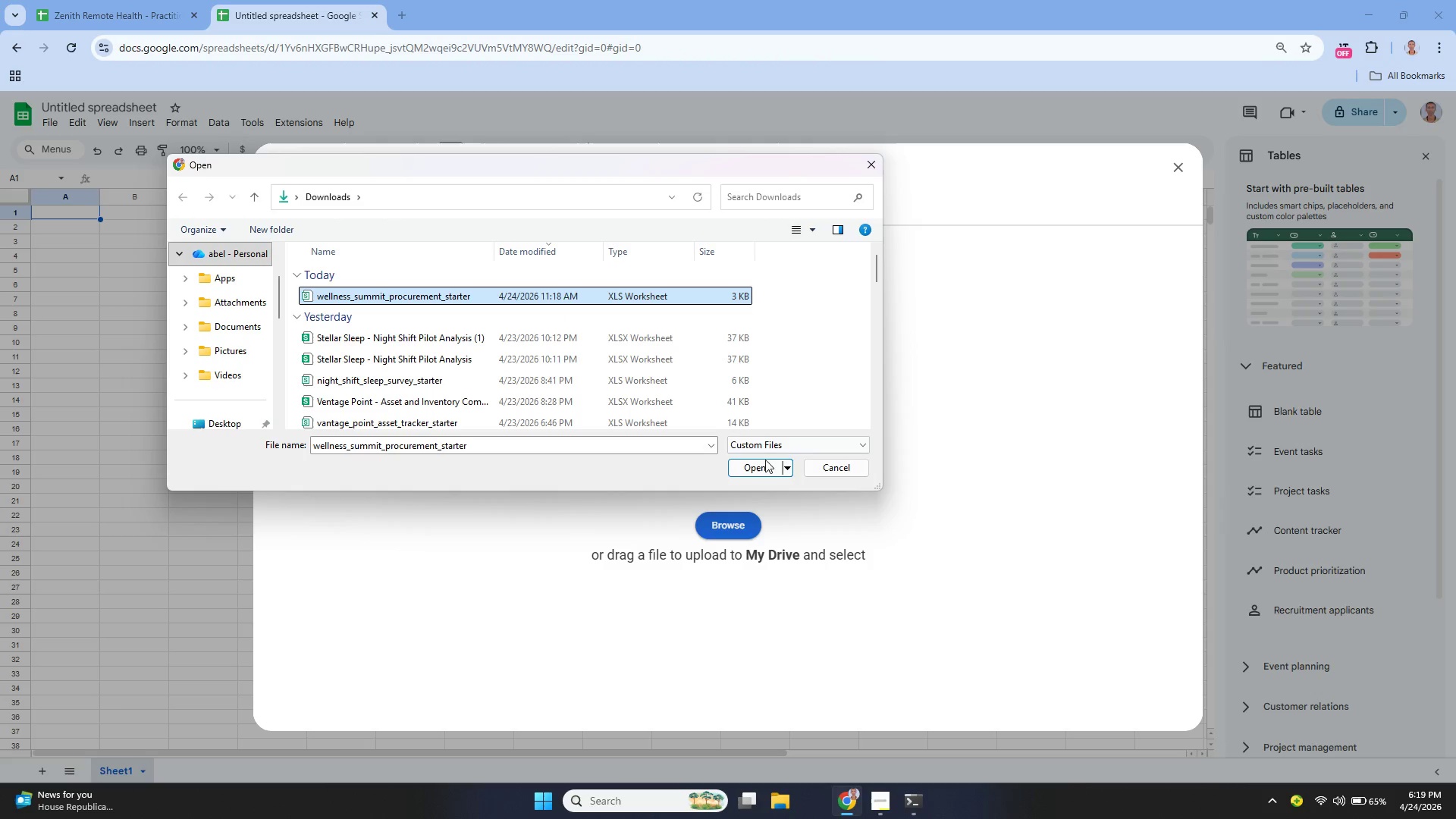 
left_click([761, 465])
 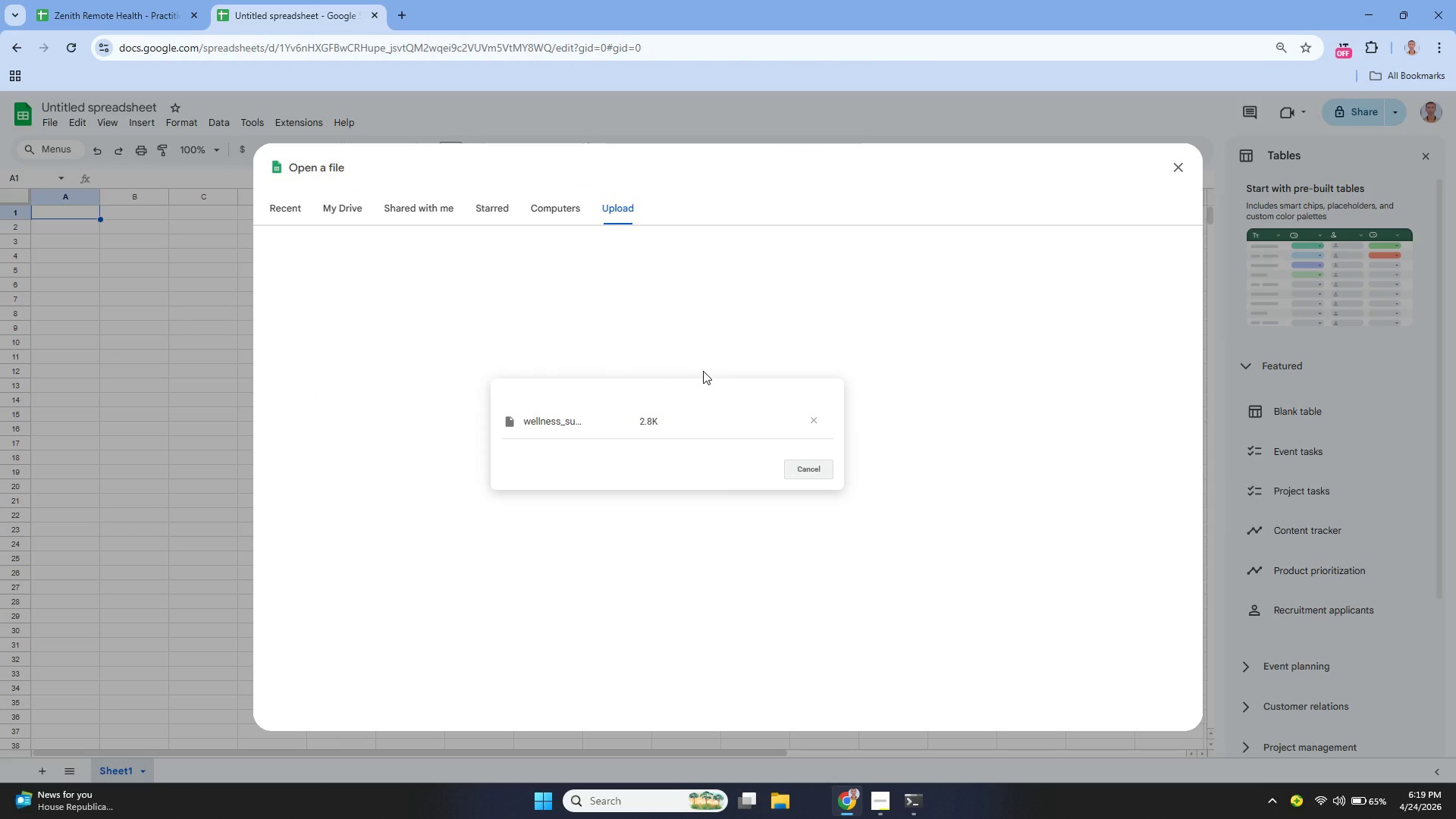 
wait(9.44)
 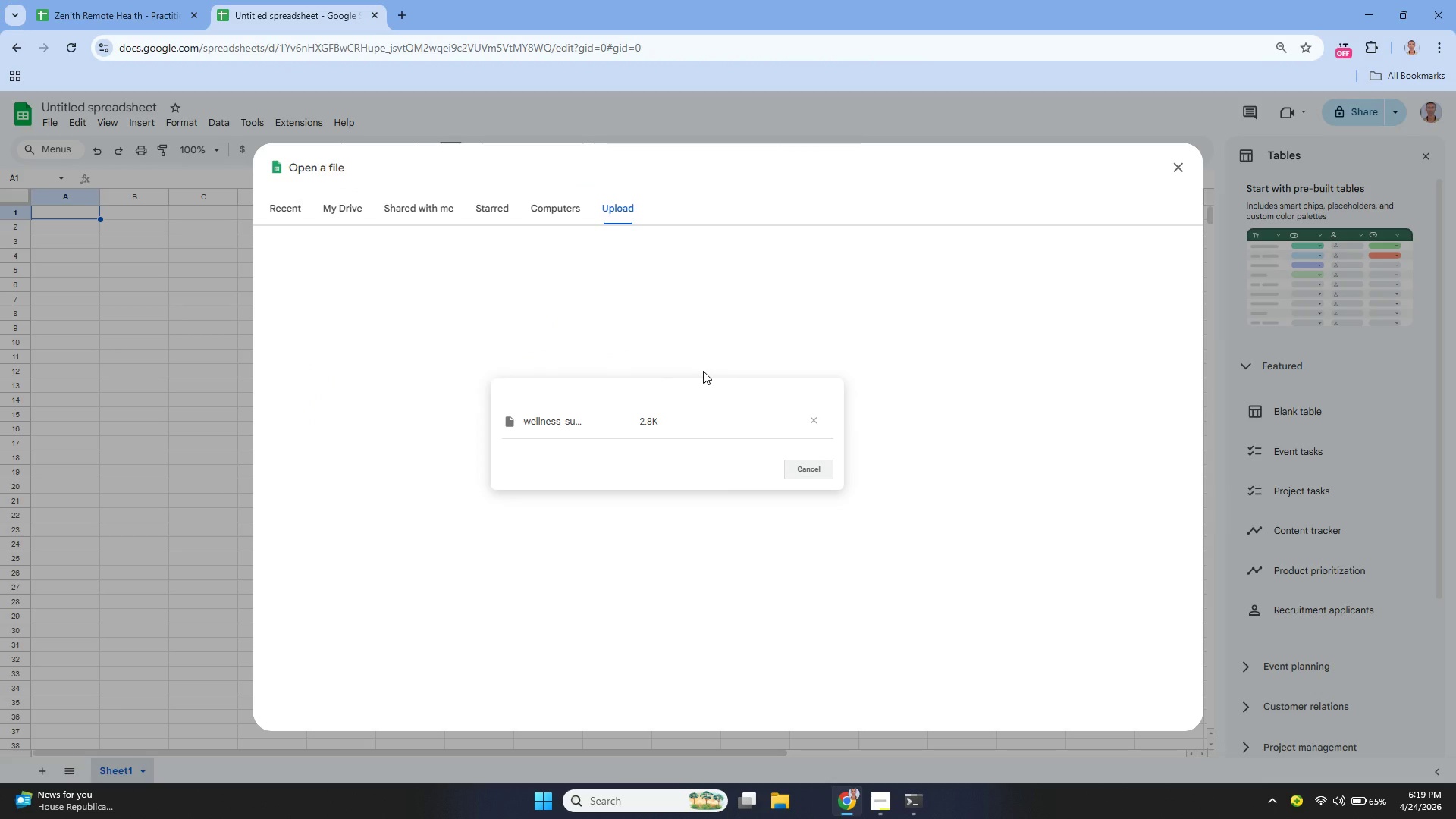 
left_click_drag(start_coordinate=[50, 212], to_coordinate=[613, 641])
 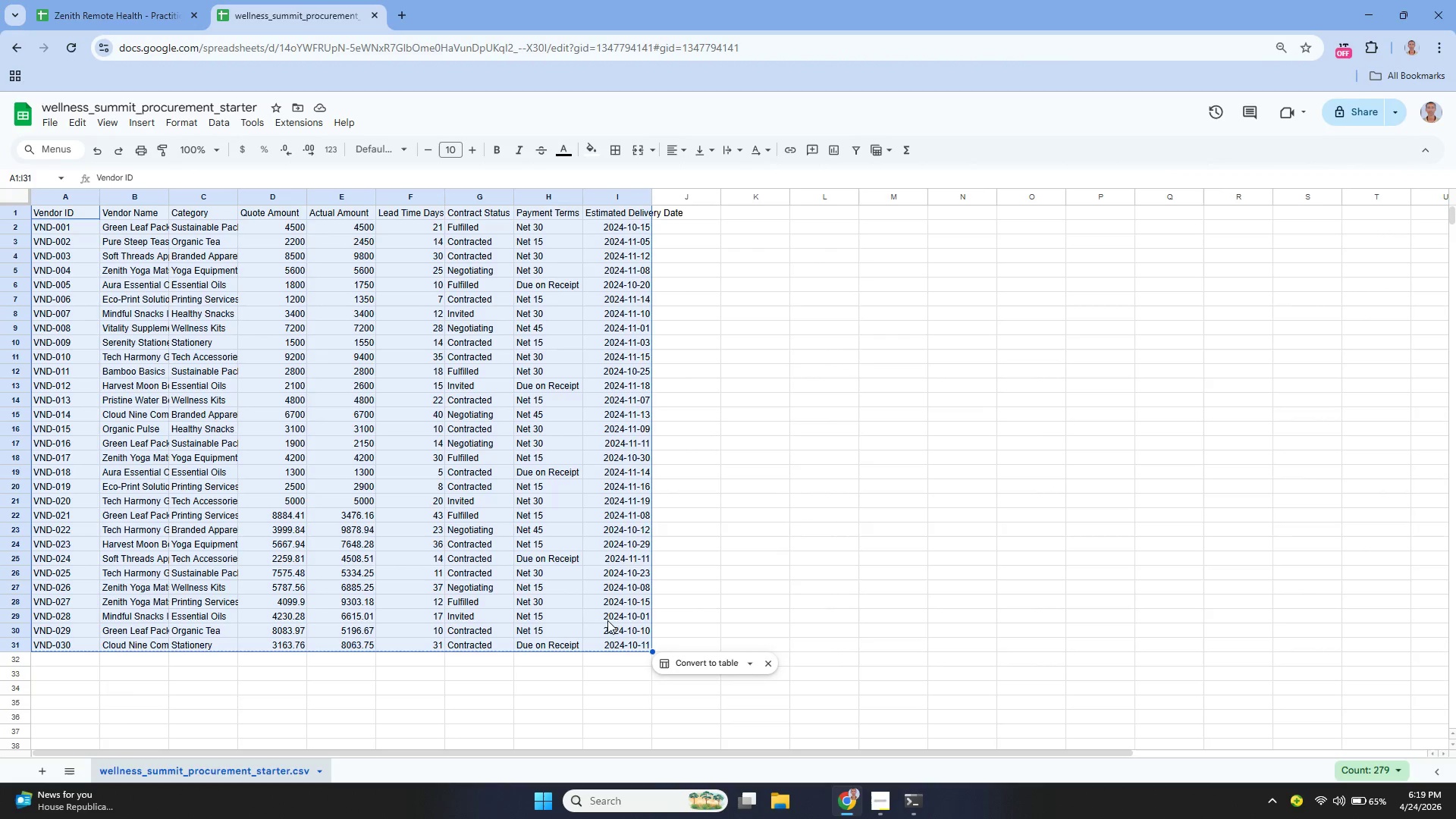 
key(Control+ControlLeft)
 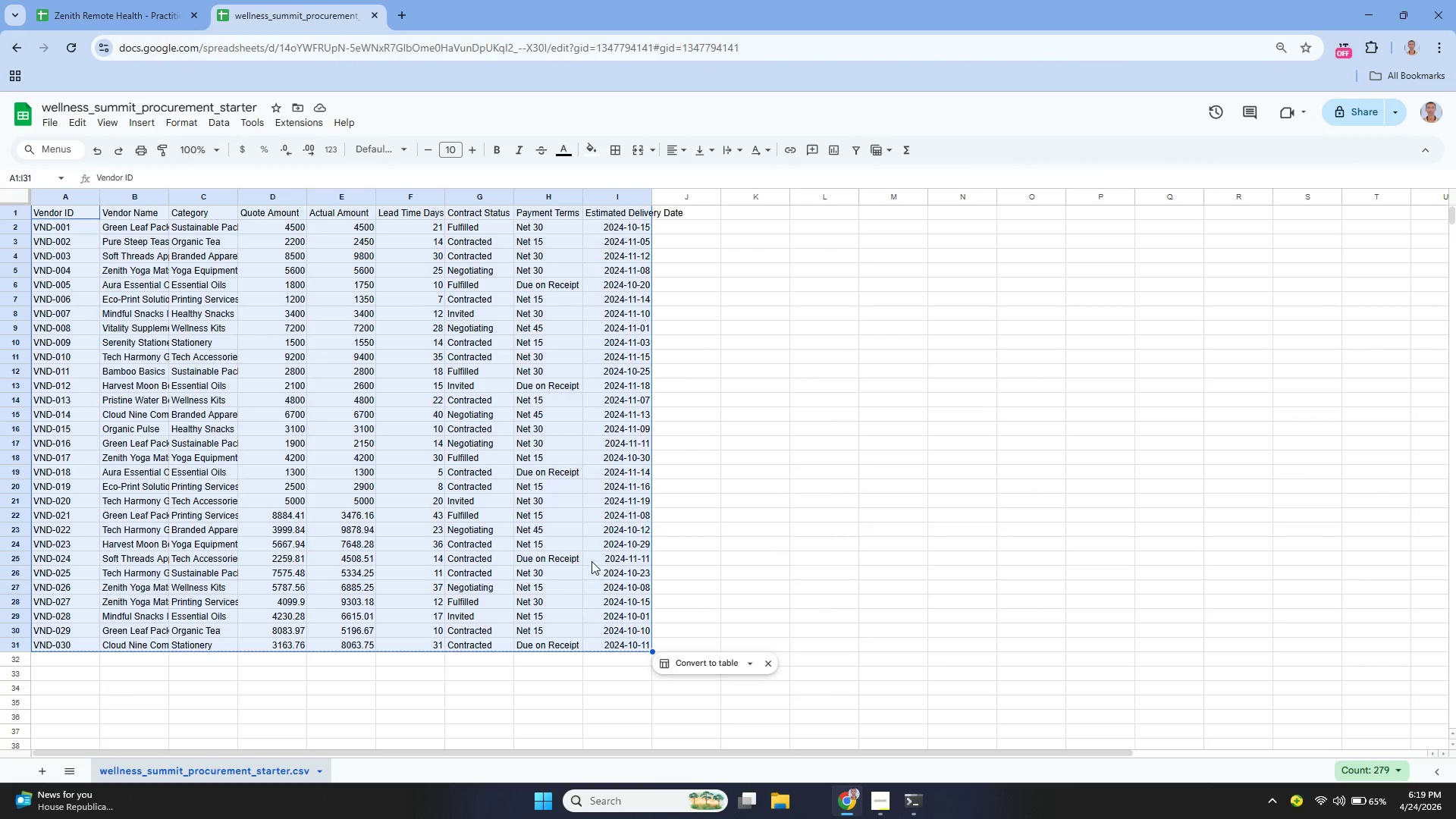 
key(Control+C)
 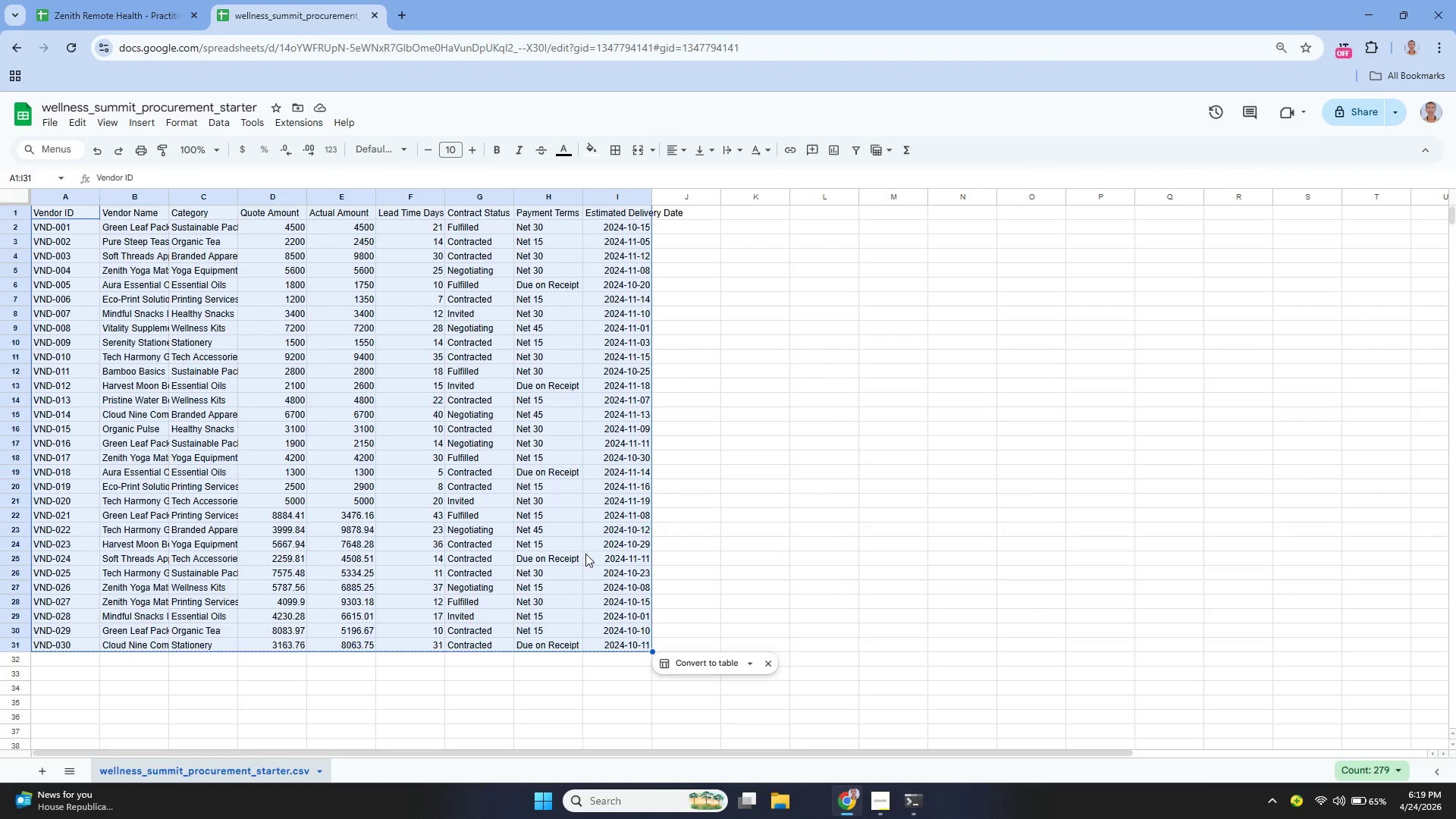 
key(Control+C)
 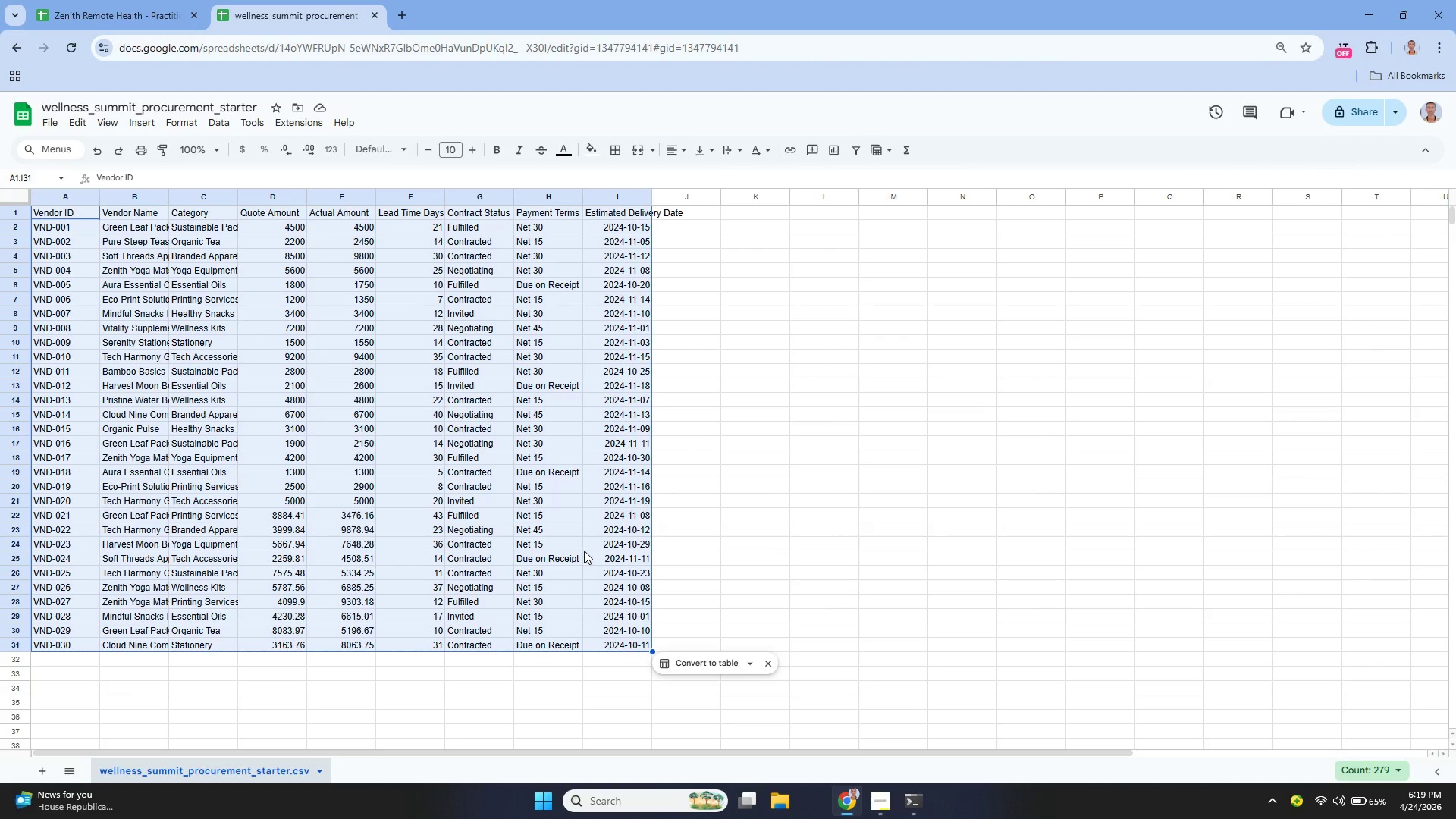 
key(Control+C)
 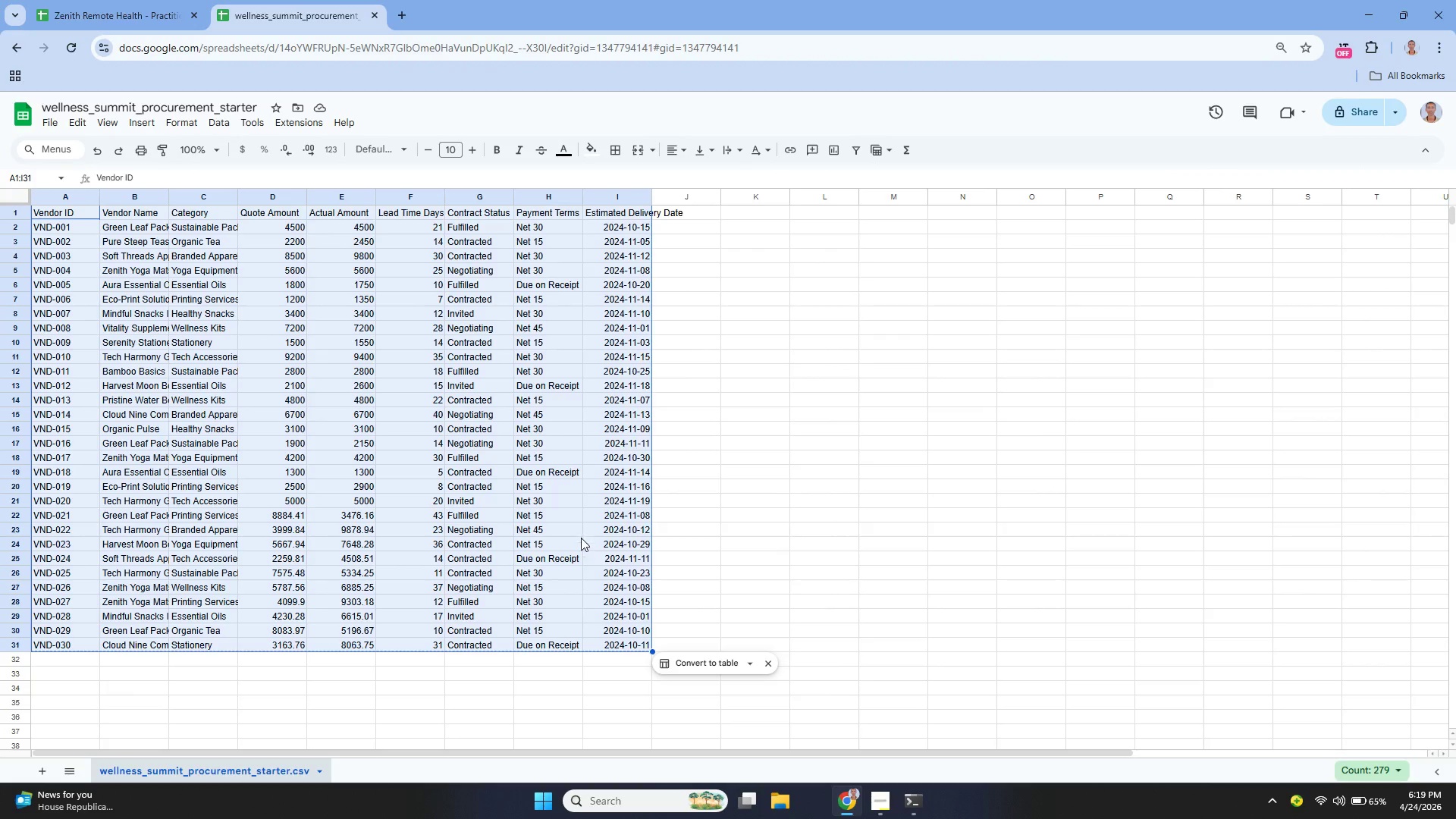 
key(Control+C)
 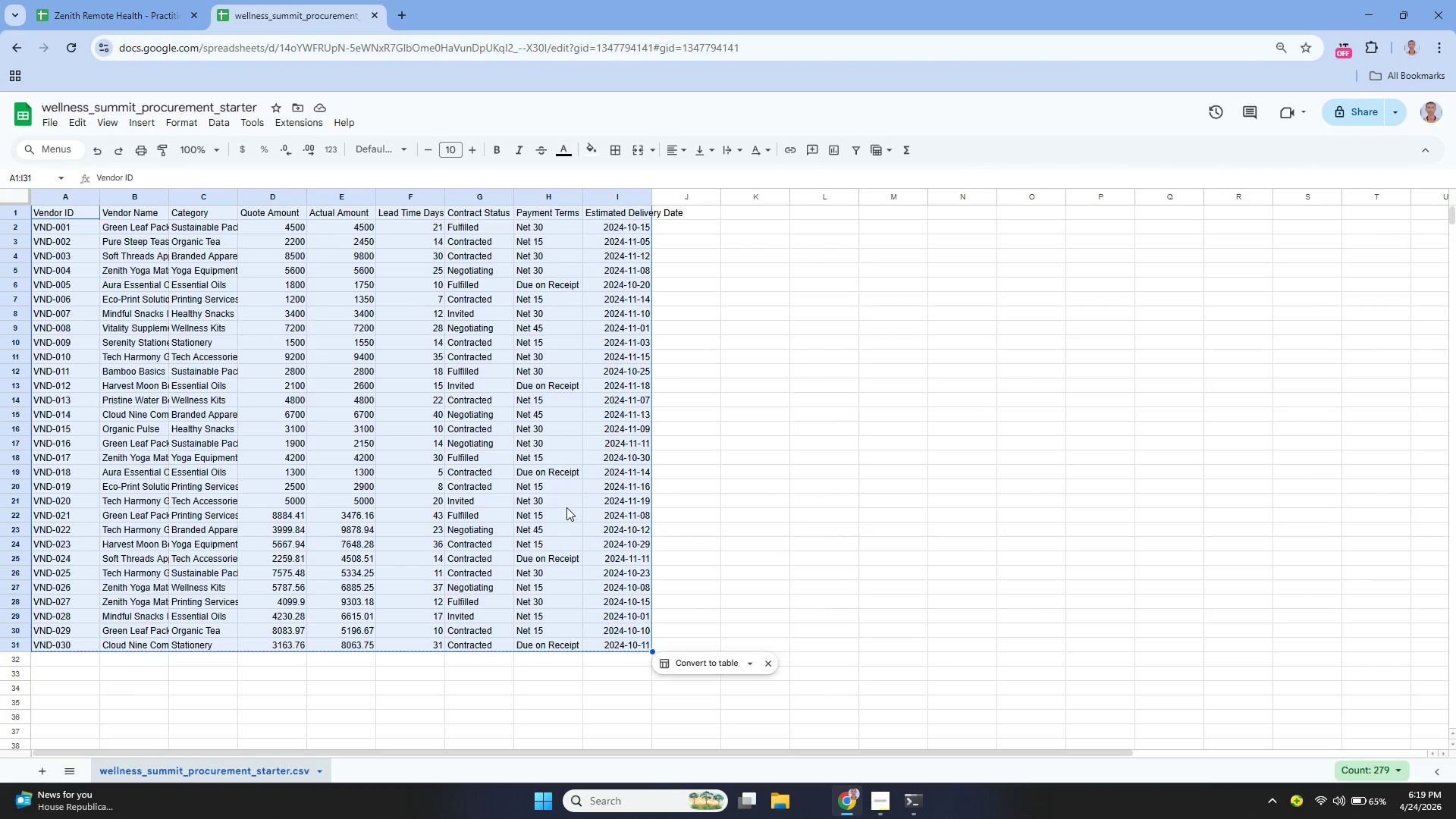 
right_click([566, 504])
 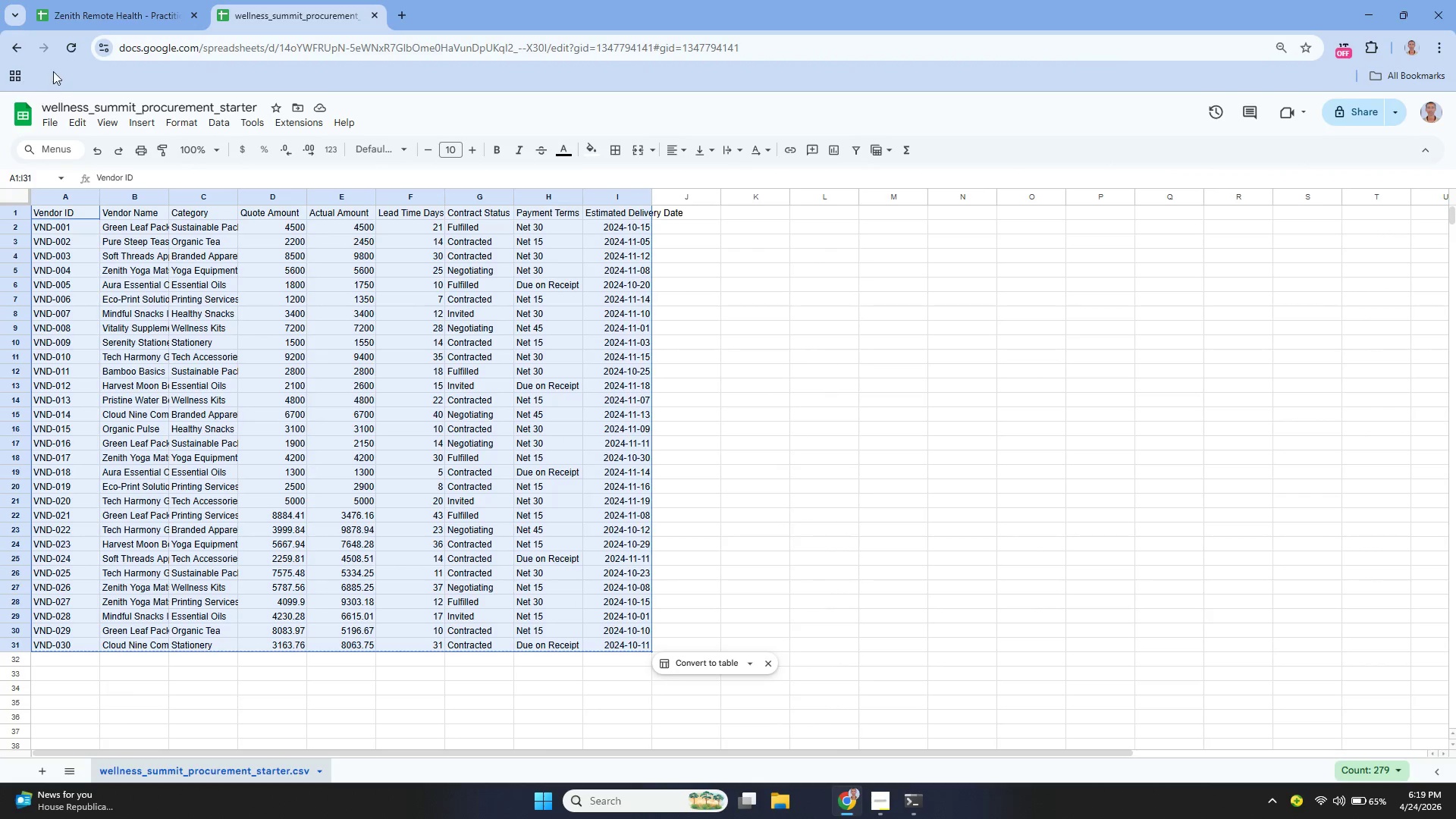 
left_click([92, 12])
 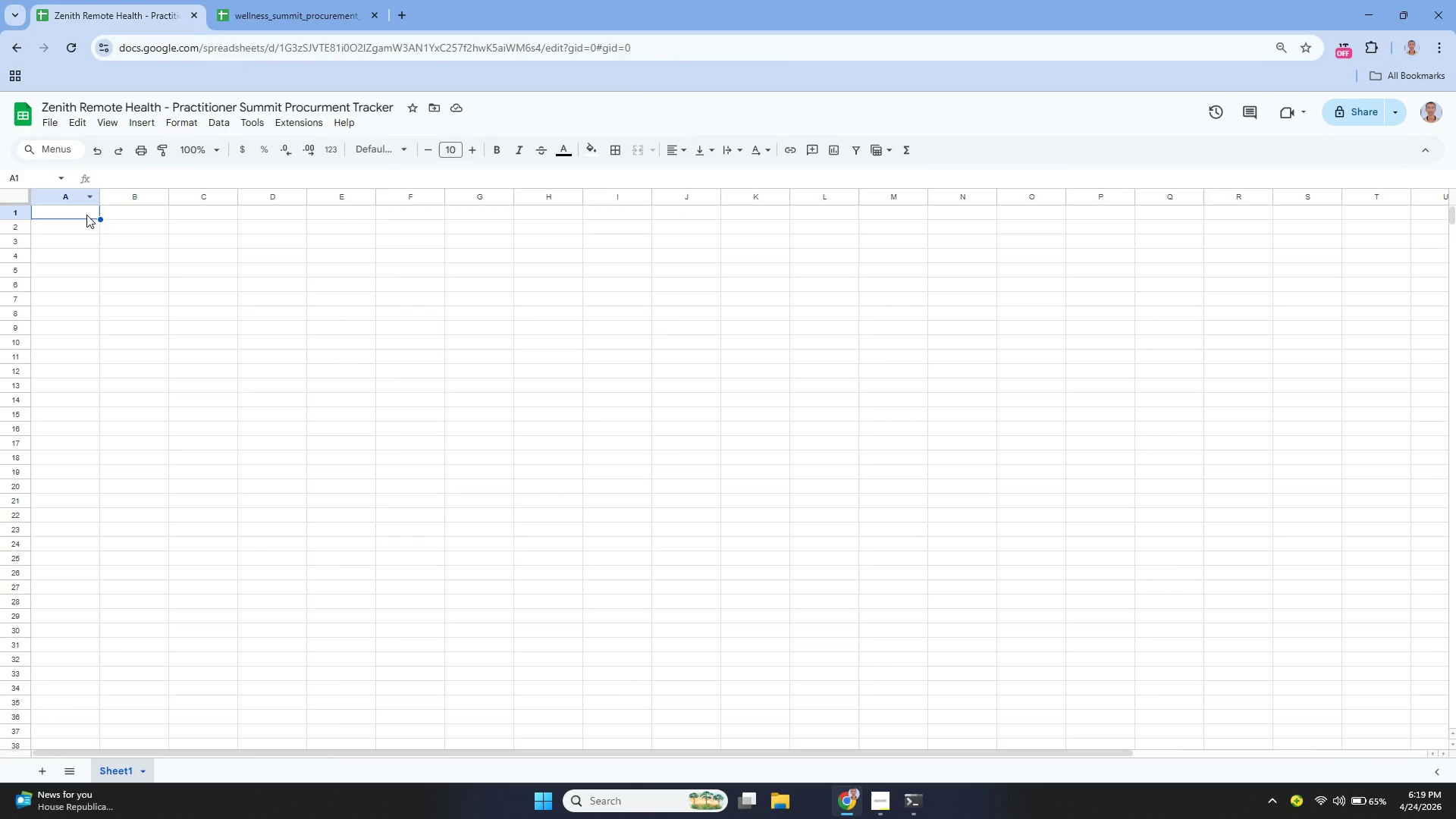 
right_click([86, 215])
 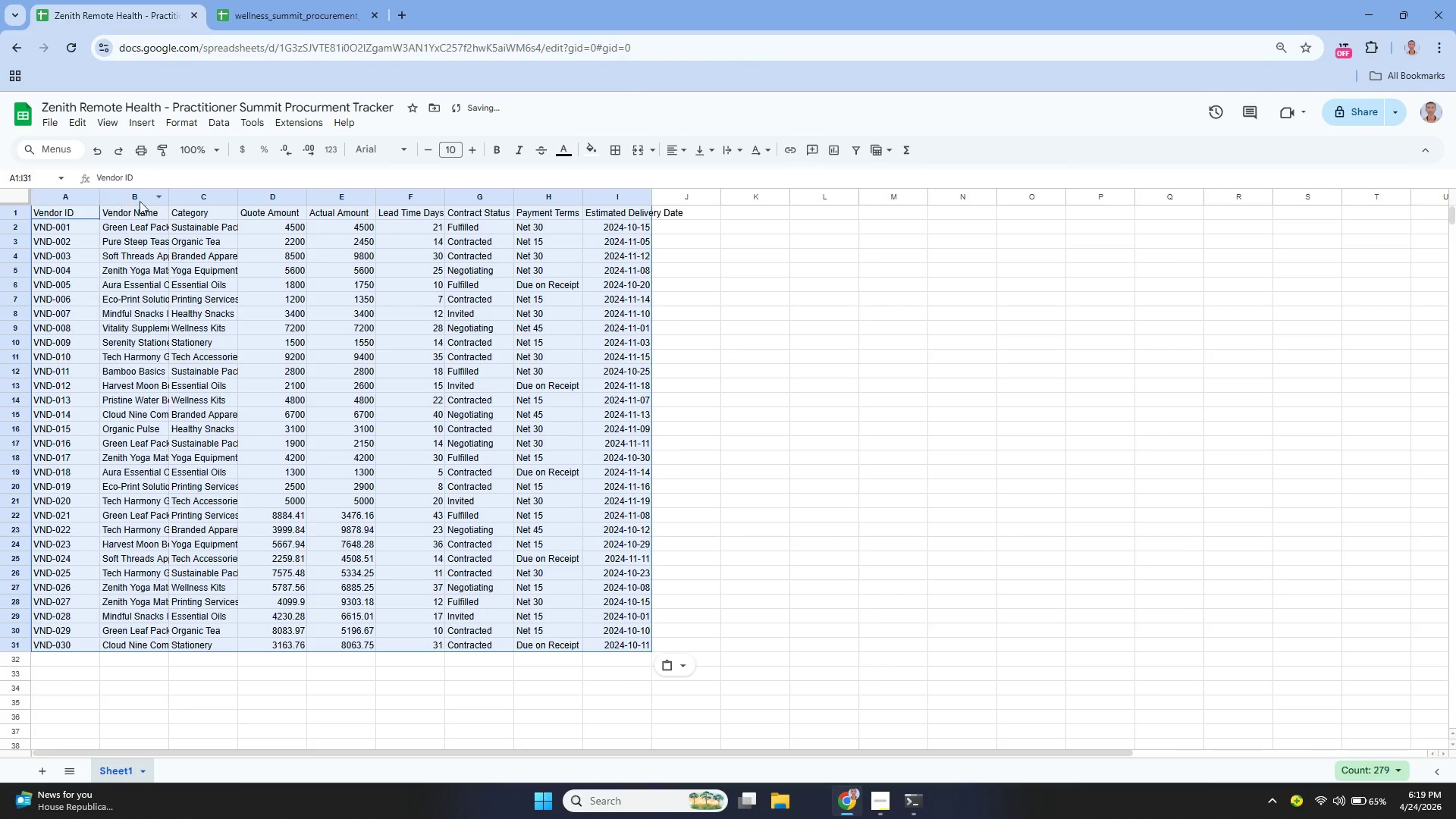 
left_click_drag(start_coordinate=[169, 201], to_coordinate=[209, 253])
 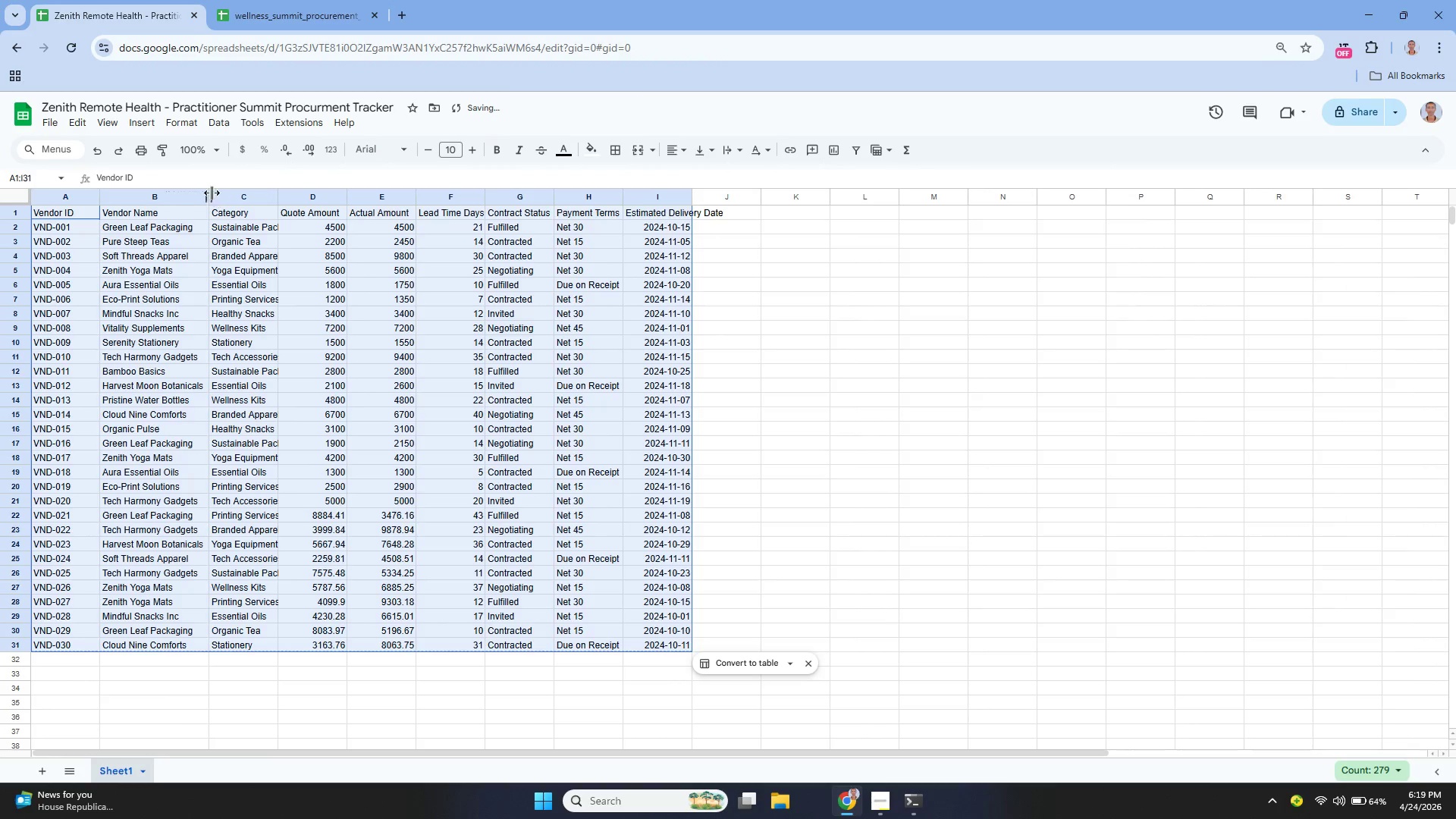 
left_click_drag(start_coordinate=[209, 191], to_coordinate=[241, 224])
 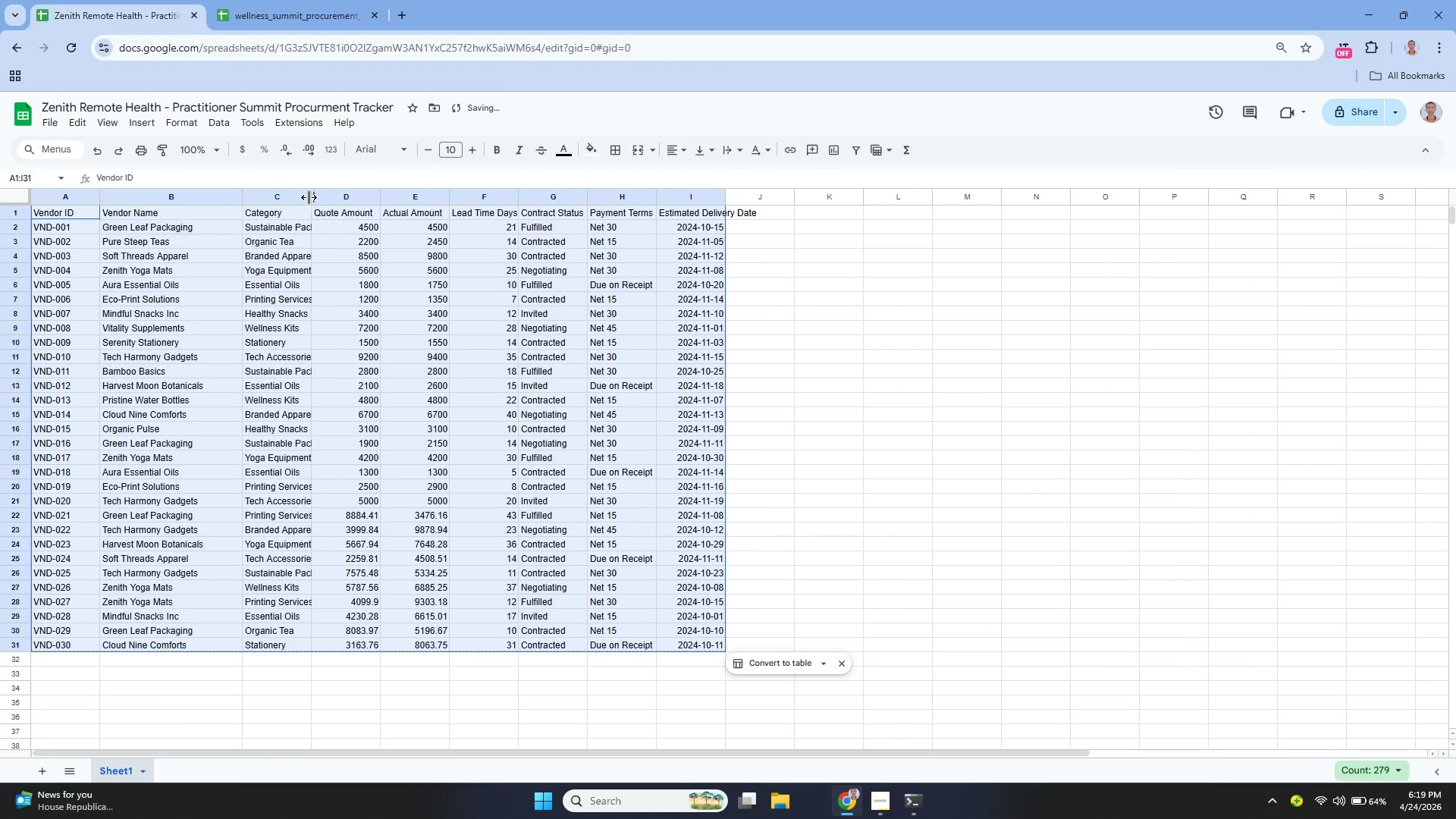 
left_click_drag(start_coordinate=[309, 197], to_coordinate=[342, 217])
 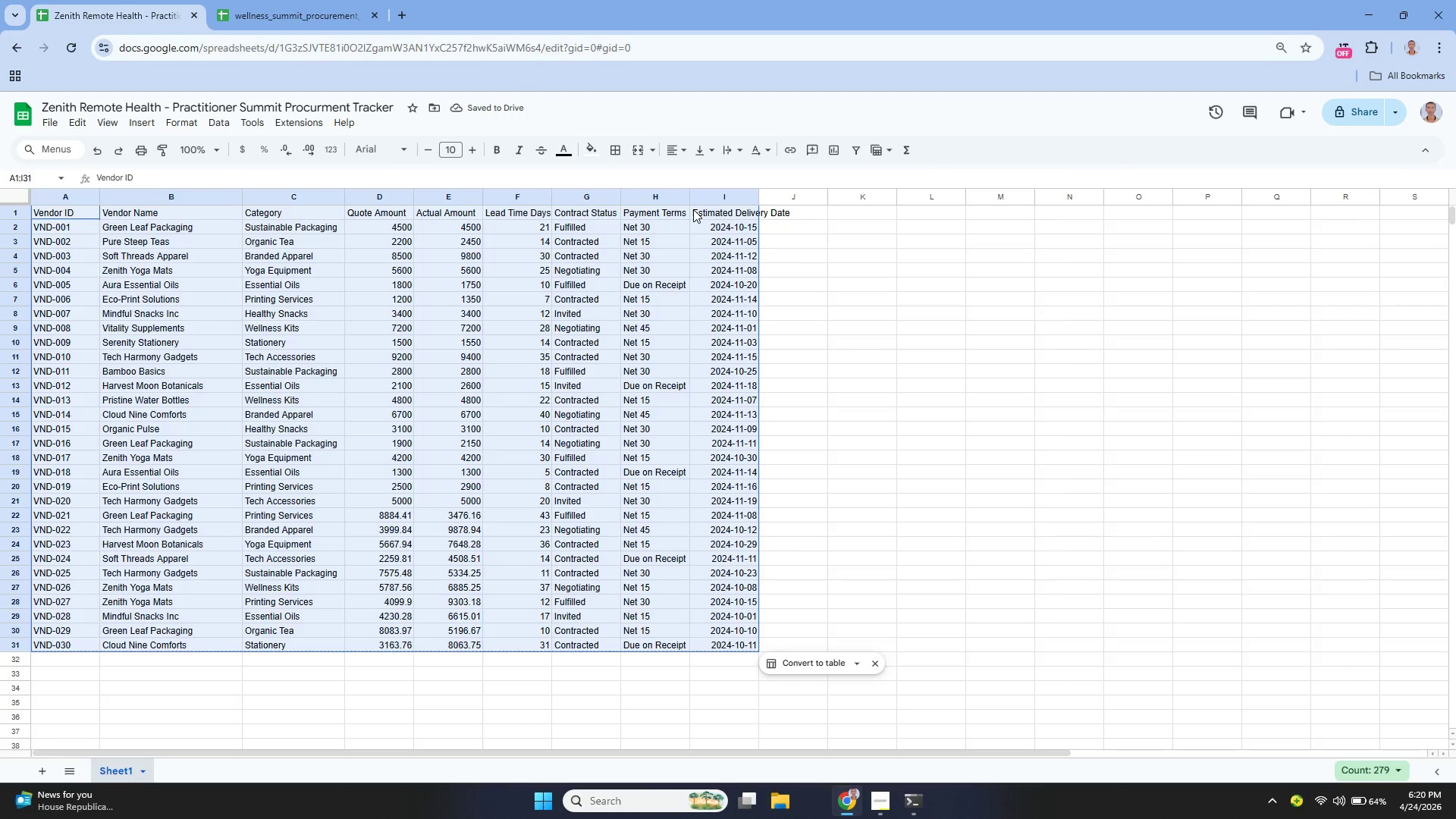 
left_click_drag(start_coordinate=[688, 200], to_coordinate=[734, 215])
 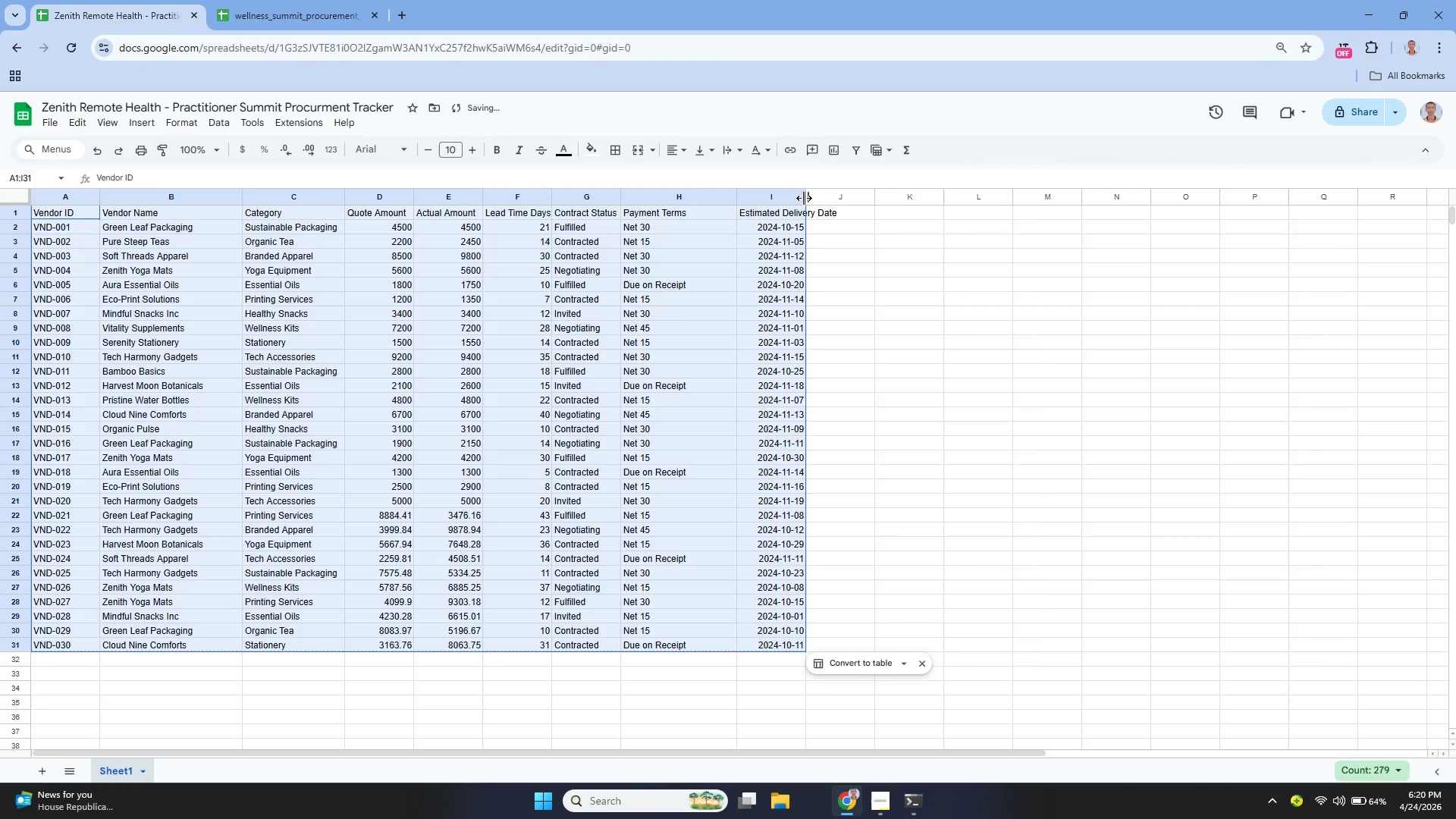 
left_click_drag(start_coordinate=[807, 197], to_coordinate=[839, 217])
 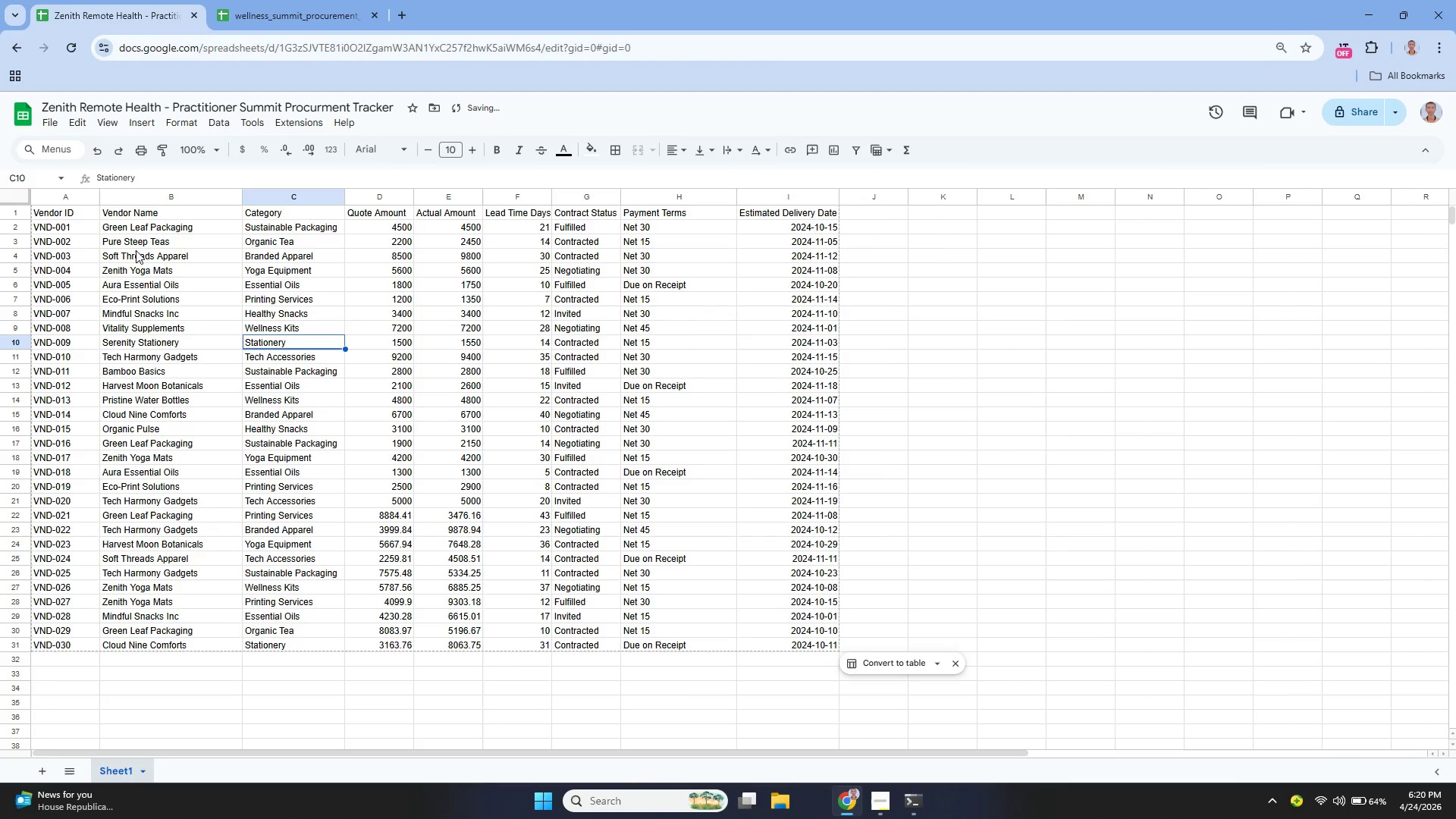 
left_click([74, 214])
 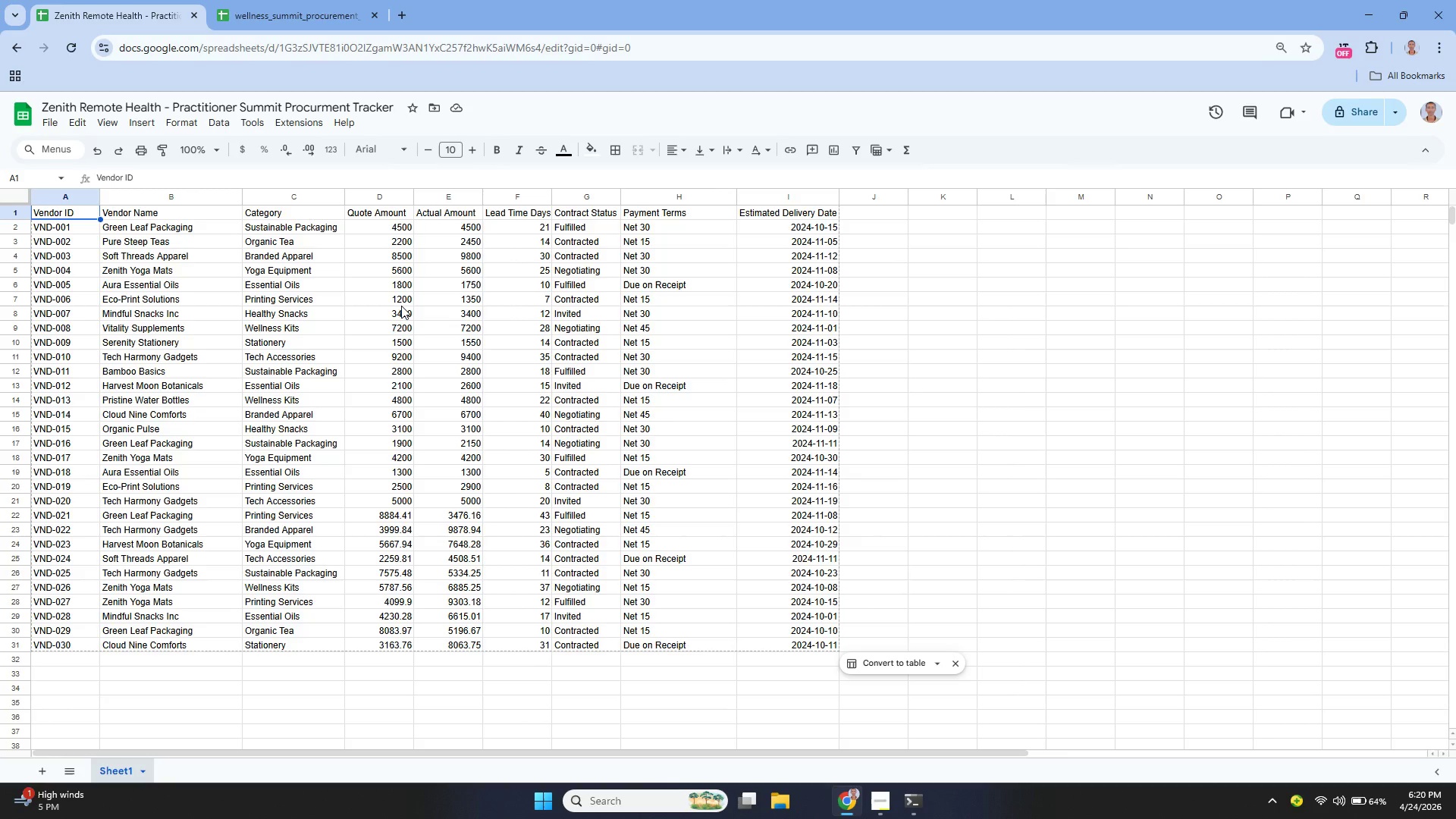 
wait(14.92)
 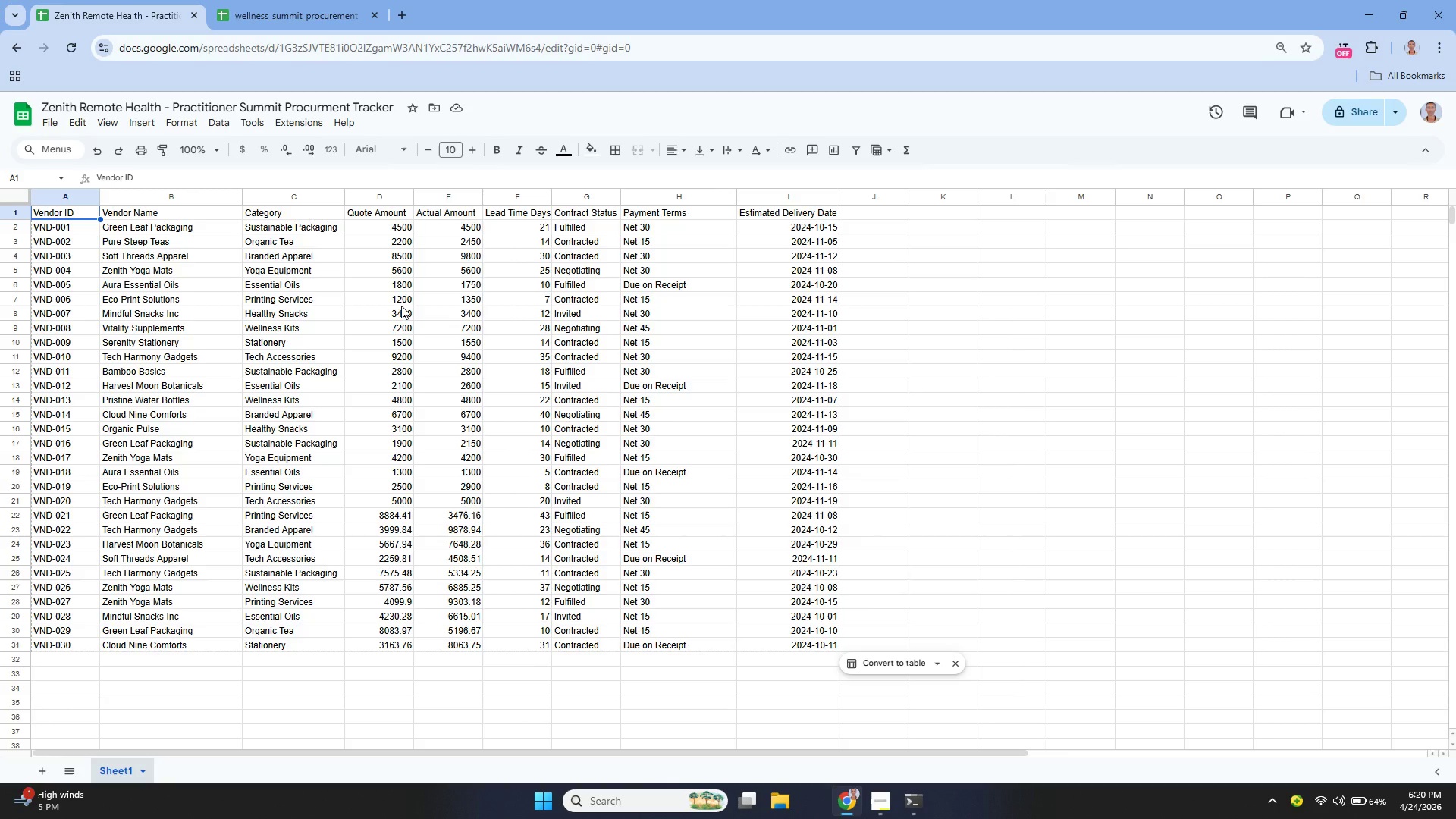 
left_click([115, 773])
 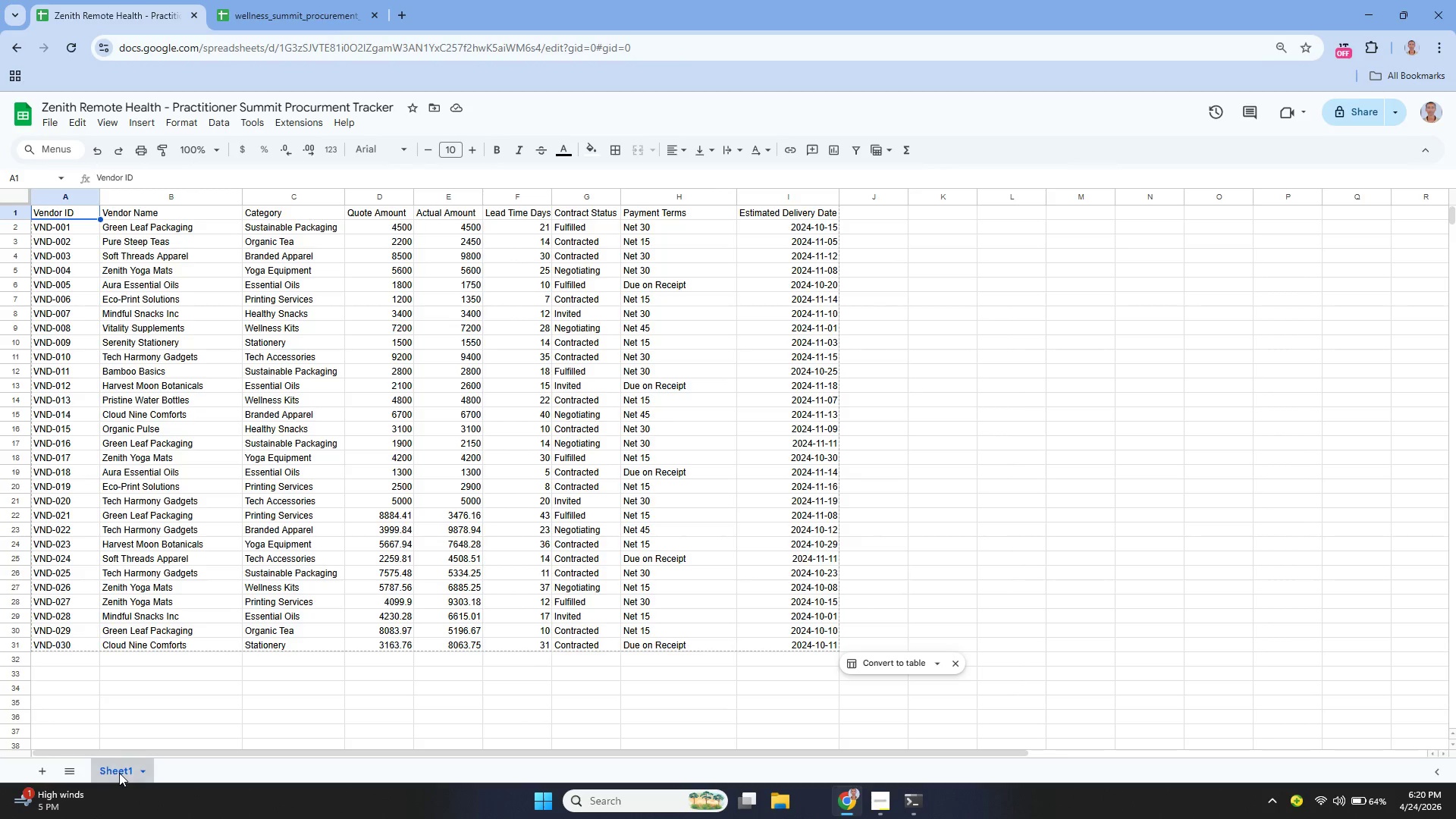 
double_click([119, 773])
 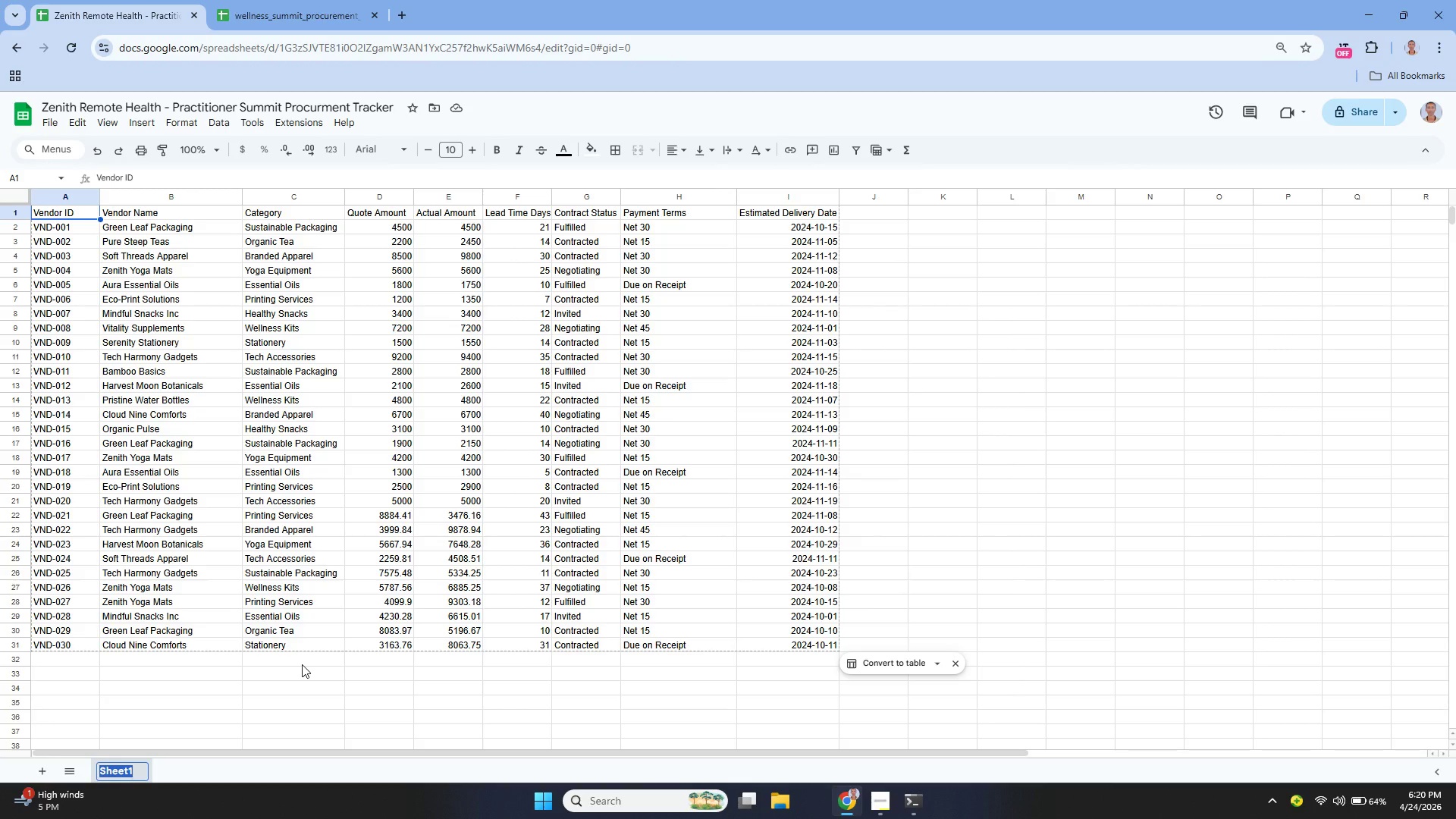 
key(Backspace)
type(Procurement)
 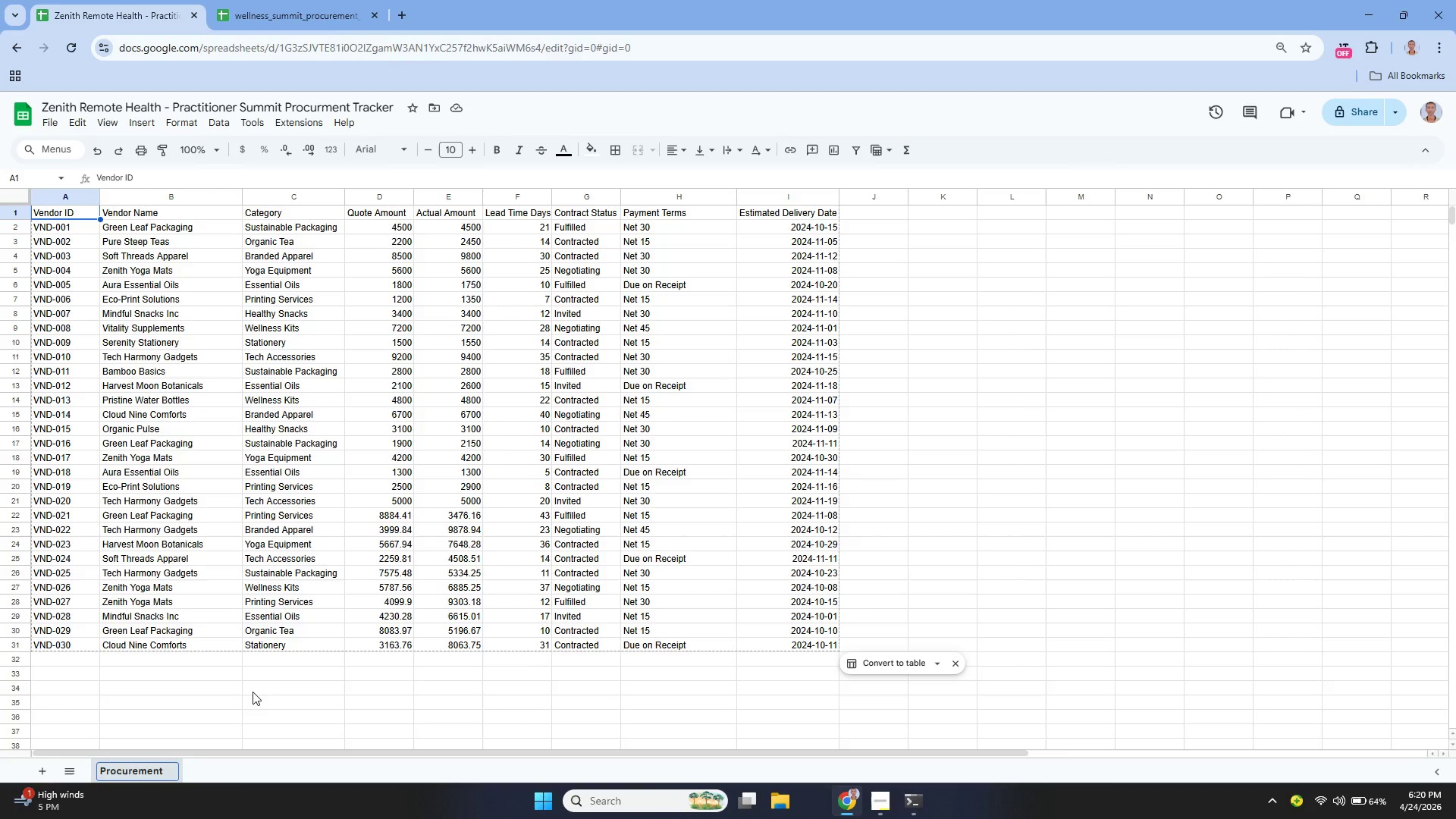 
wait(7.81)
 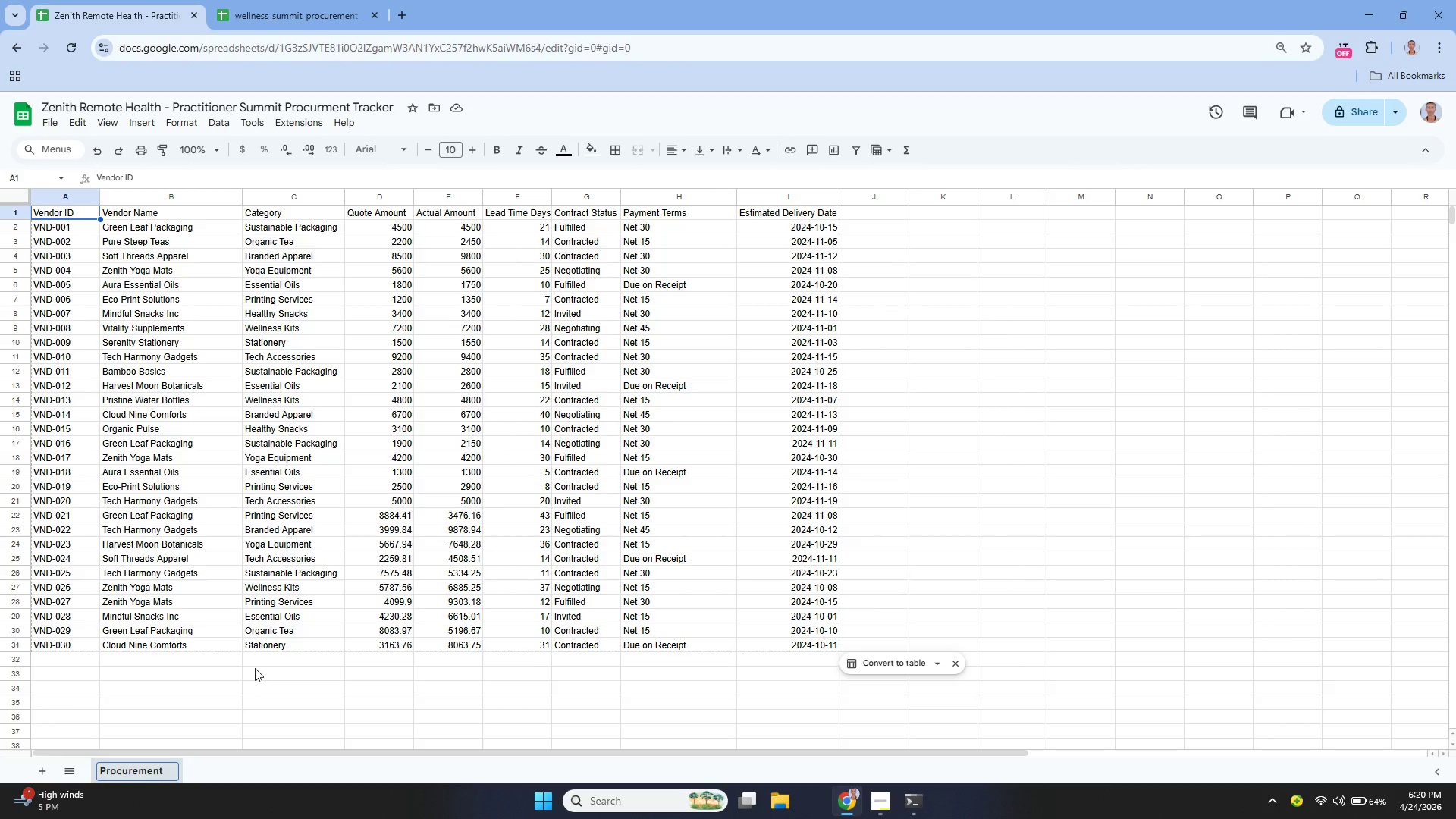 
left_click([320, 102])
 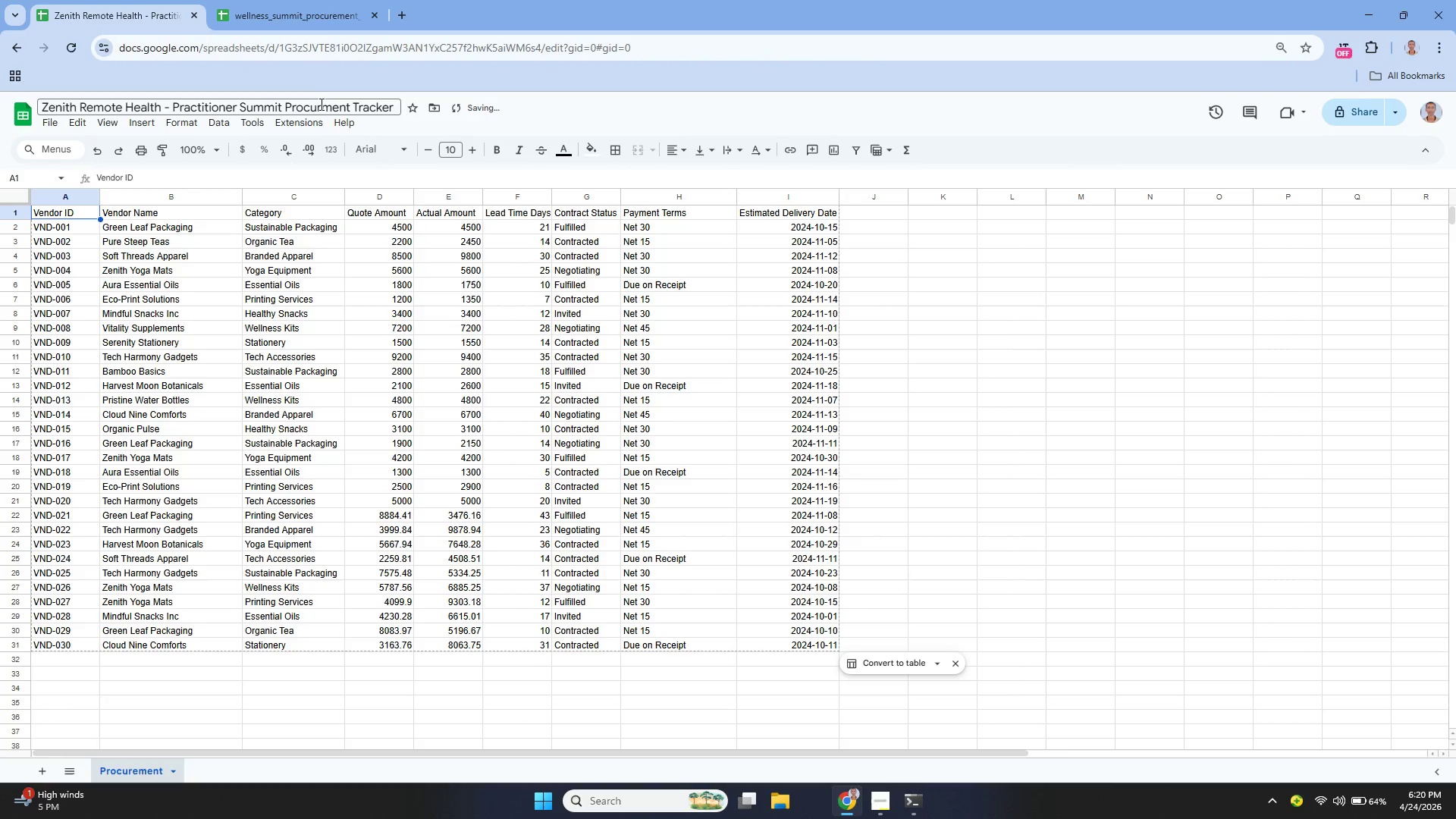 
double_click([320, 104])
 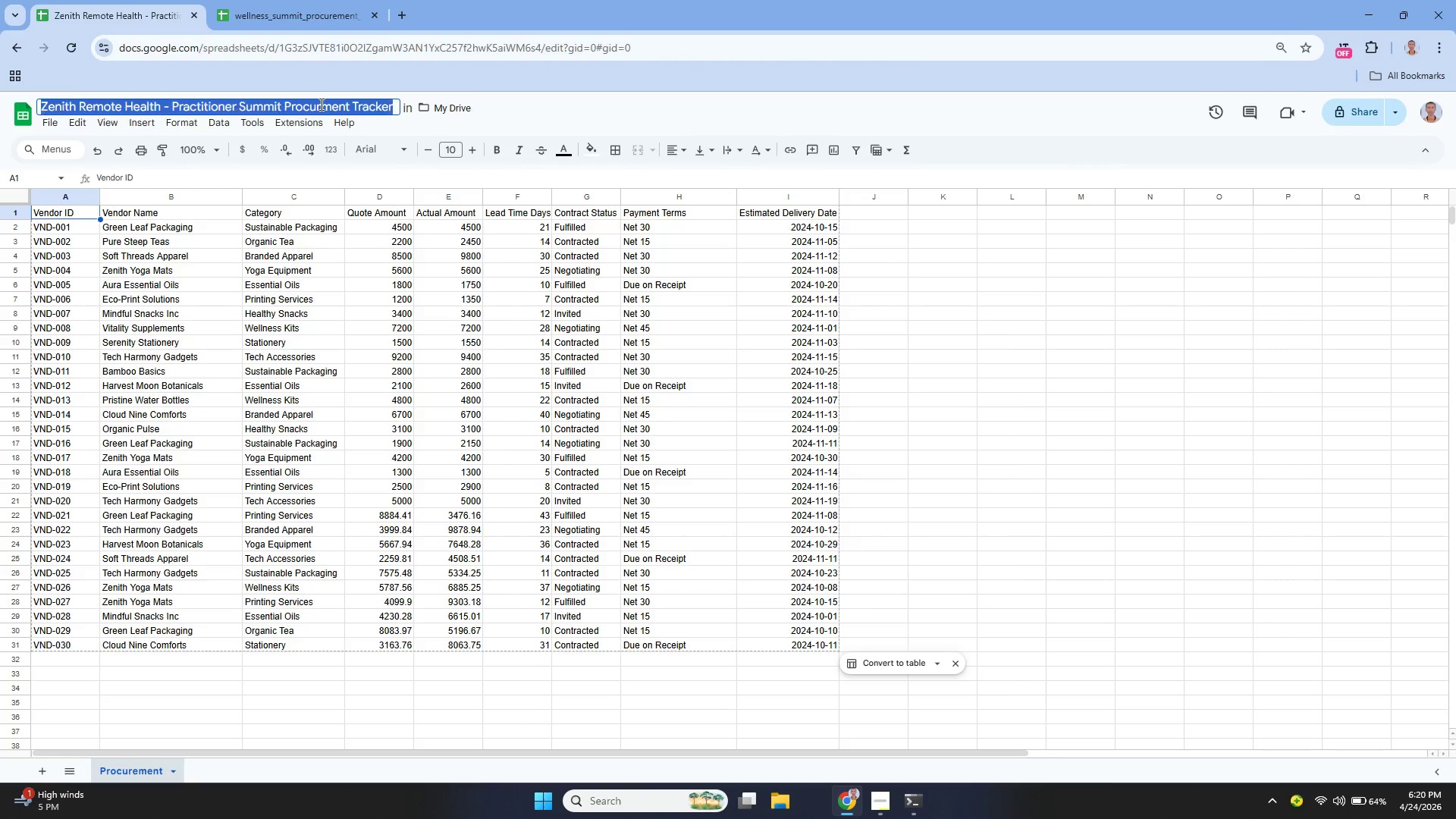 
triple_click([320, 104])
 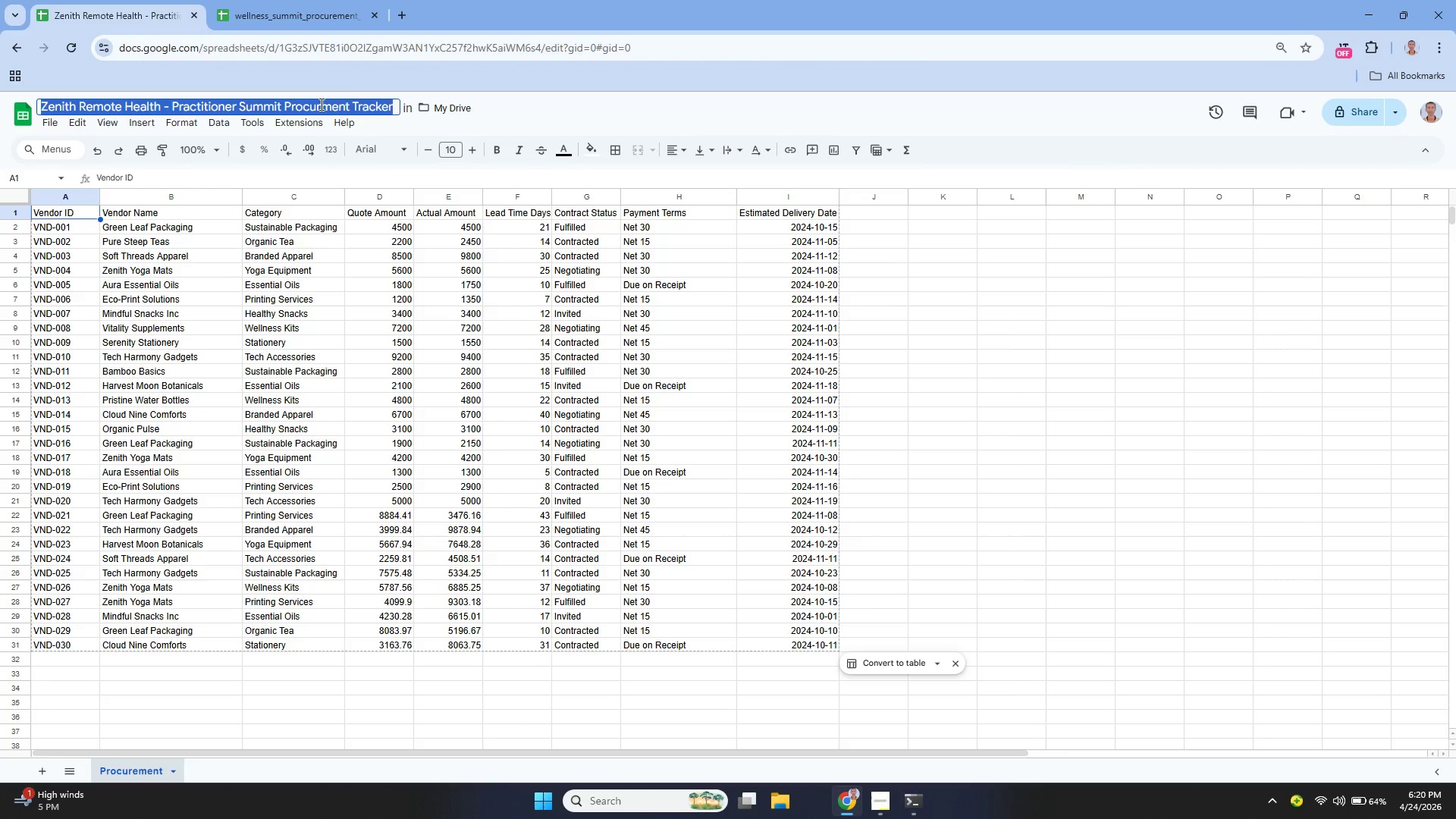 
left_click([320, 104])
 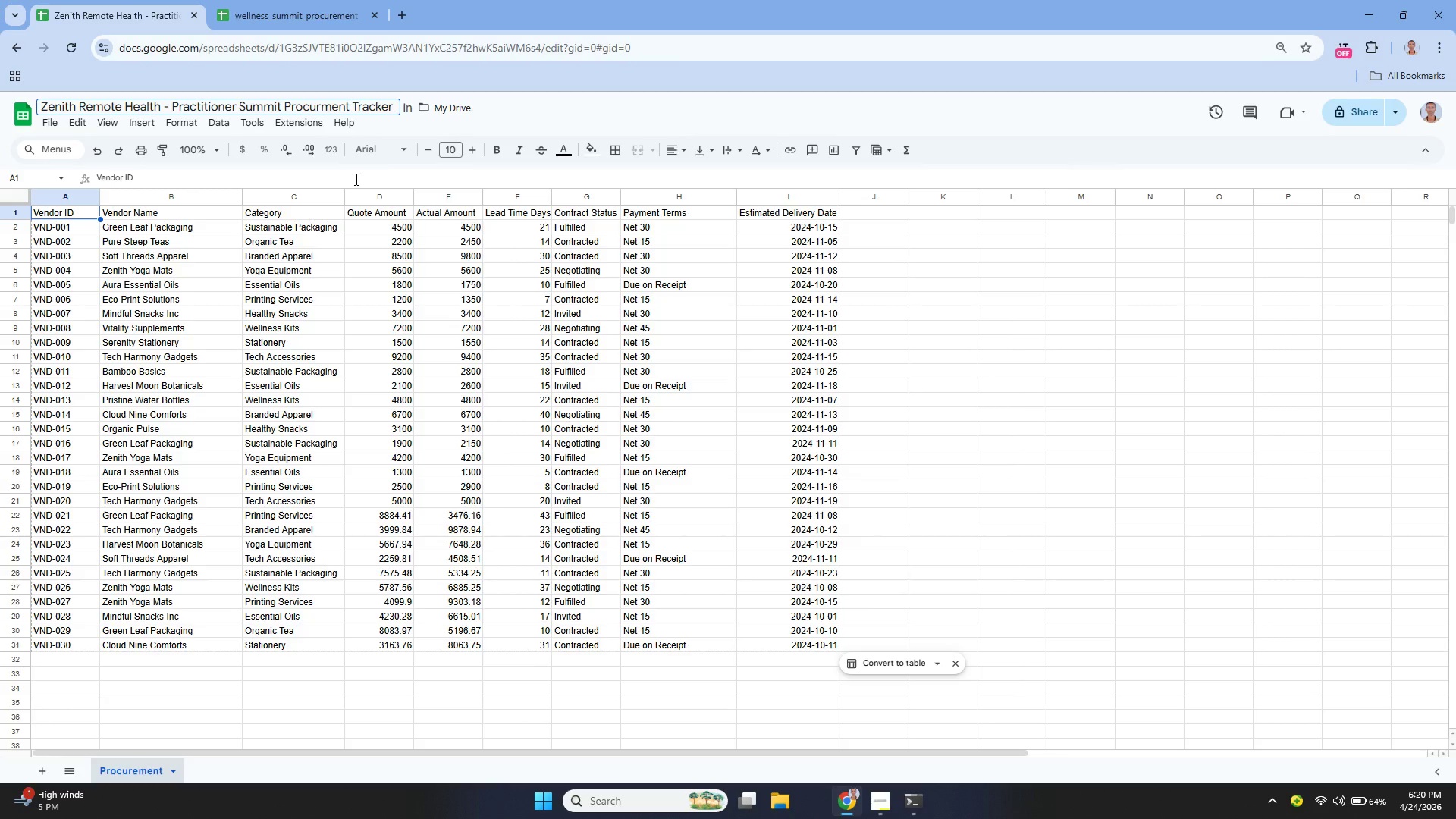 
key(E)
 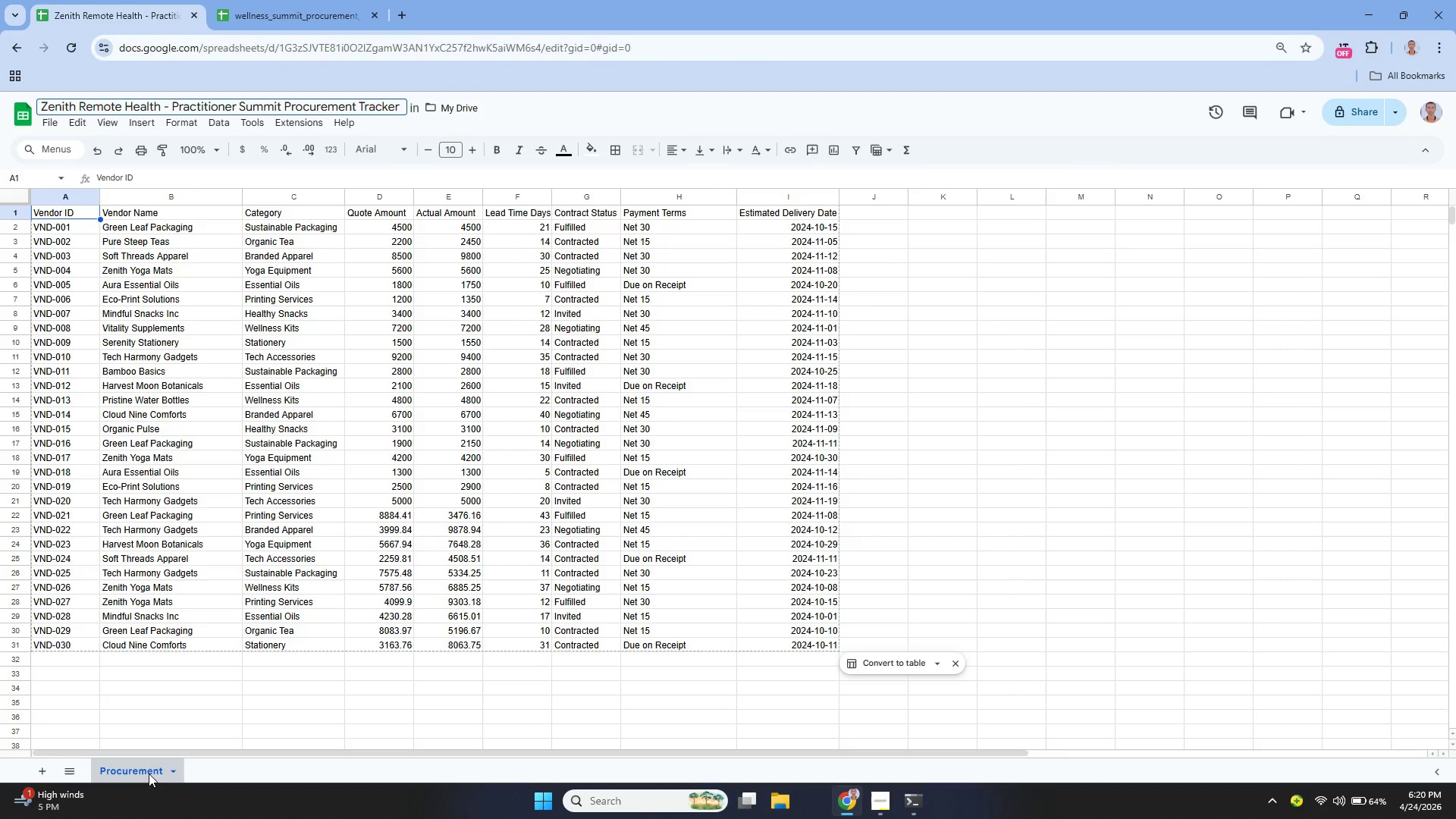 
double_click([147, 774])
 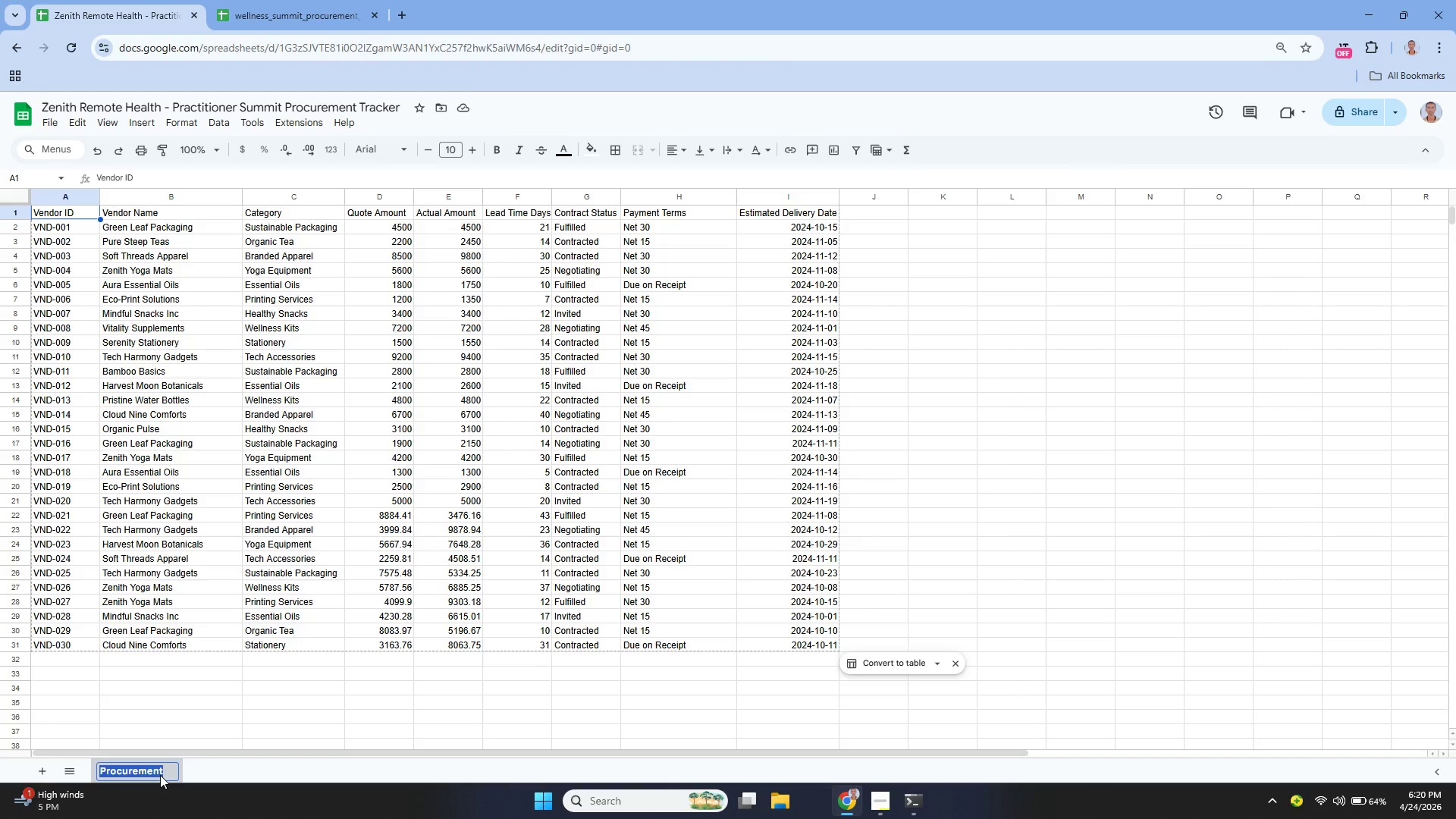 
key(ArrowRight)
 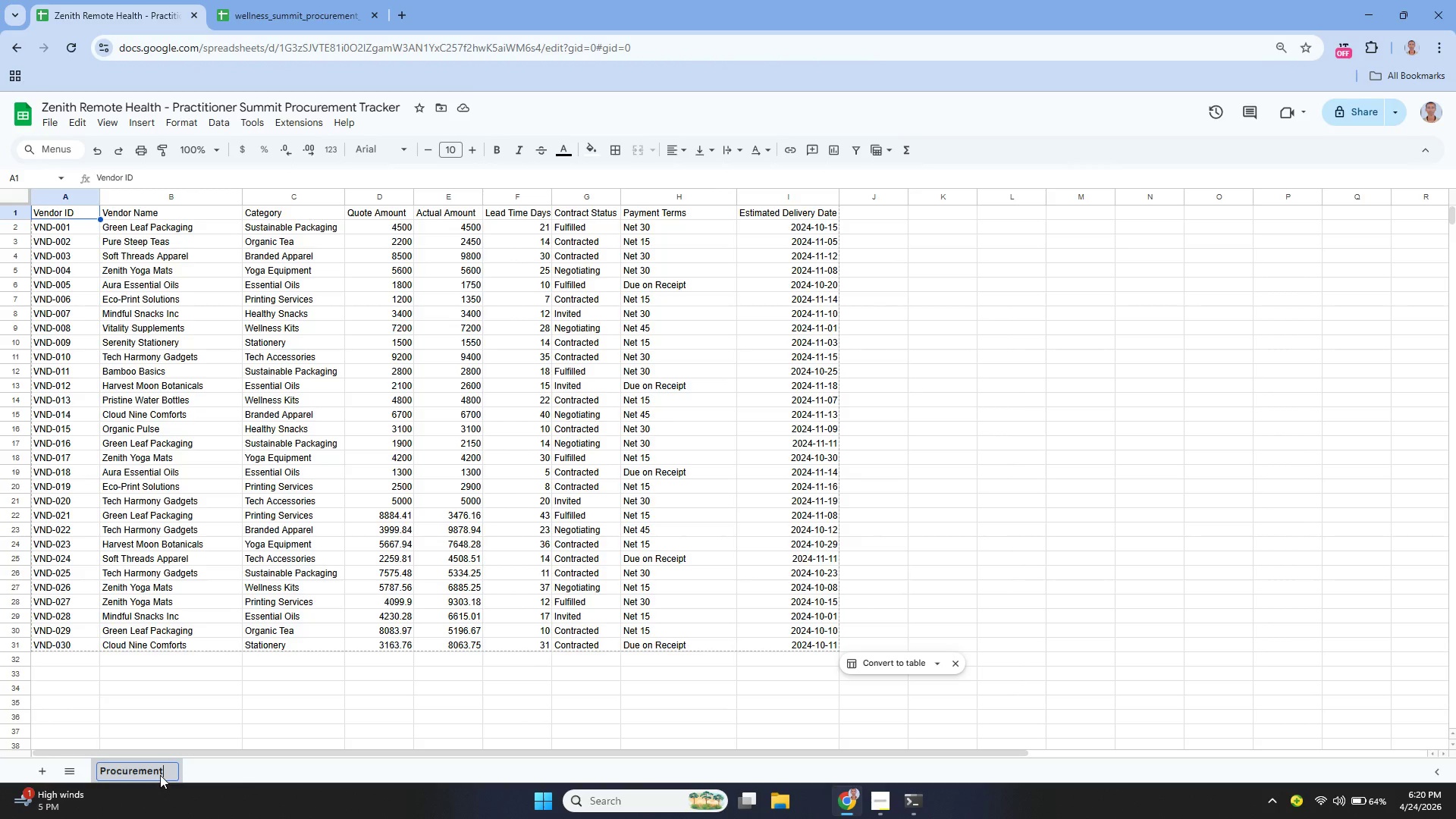 
type(-Tracker)
 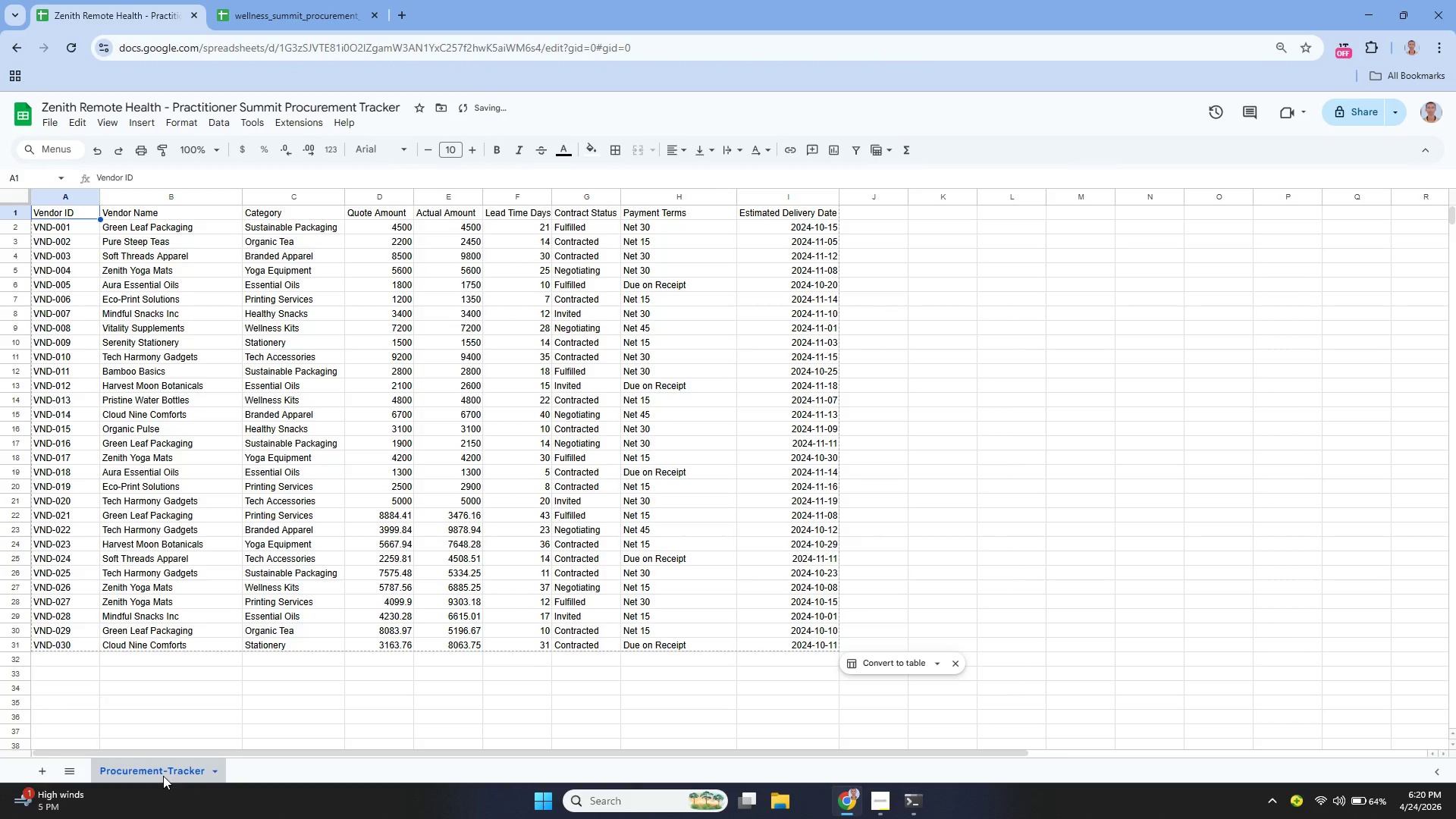 
 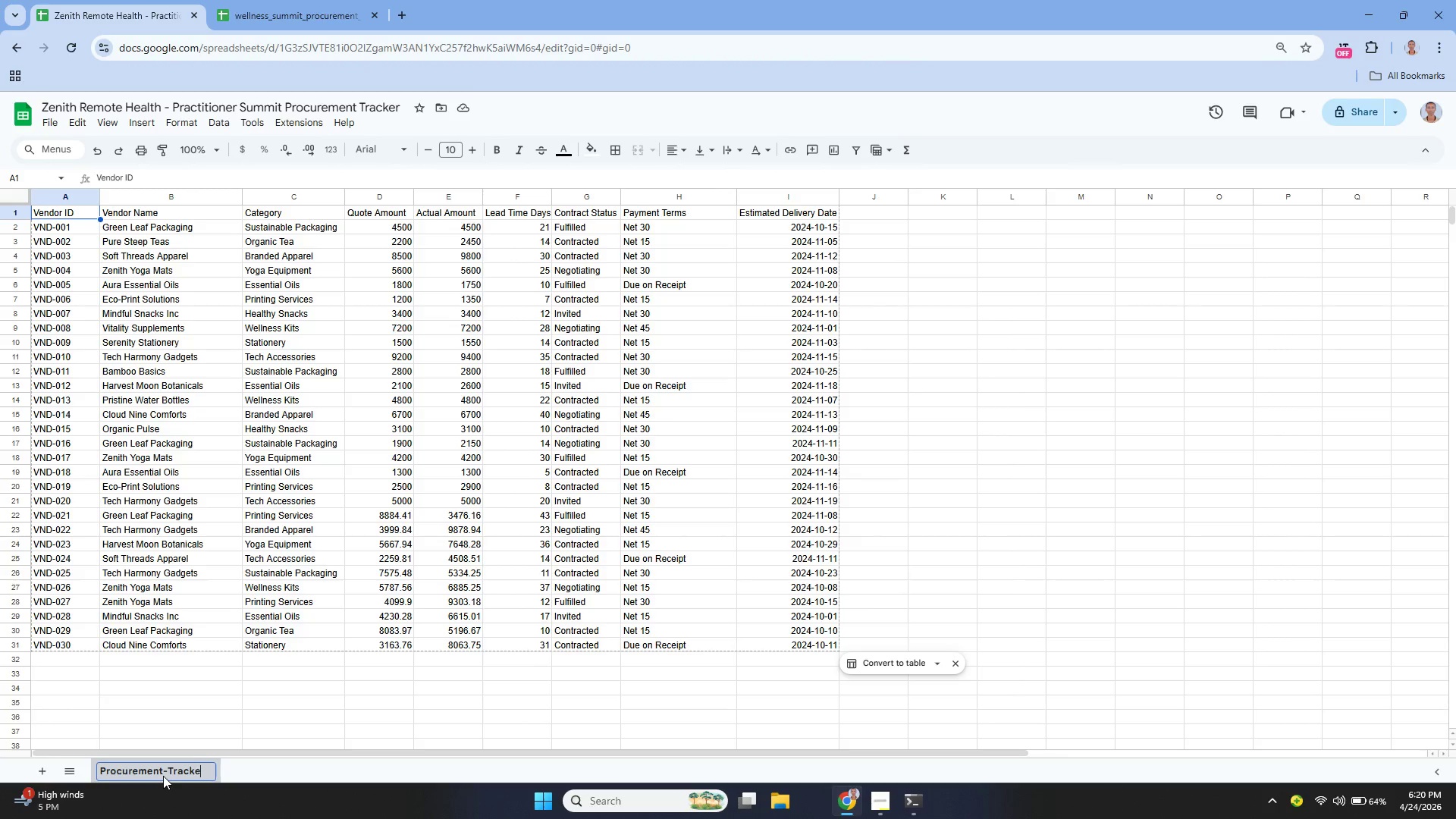 
key(Enter)
 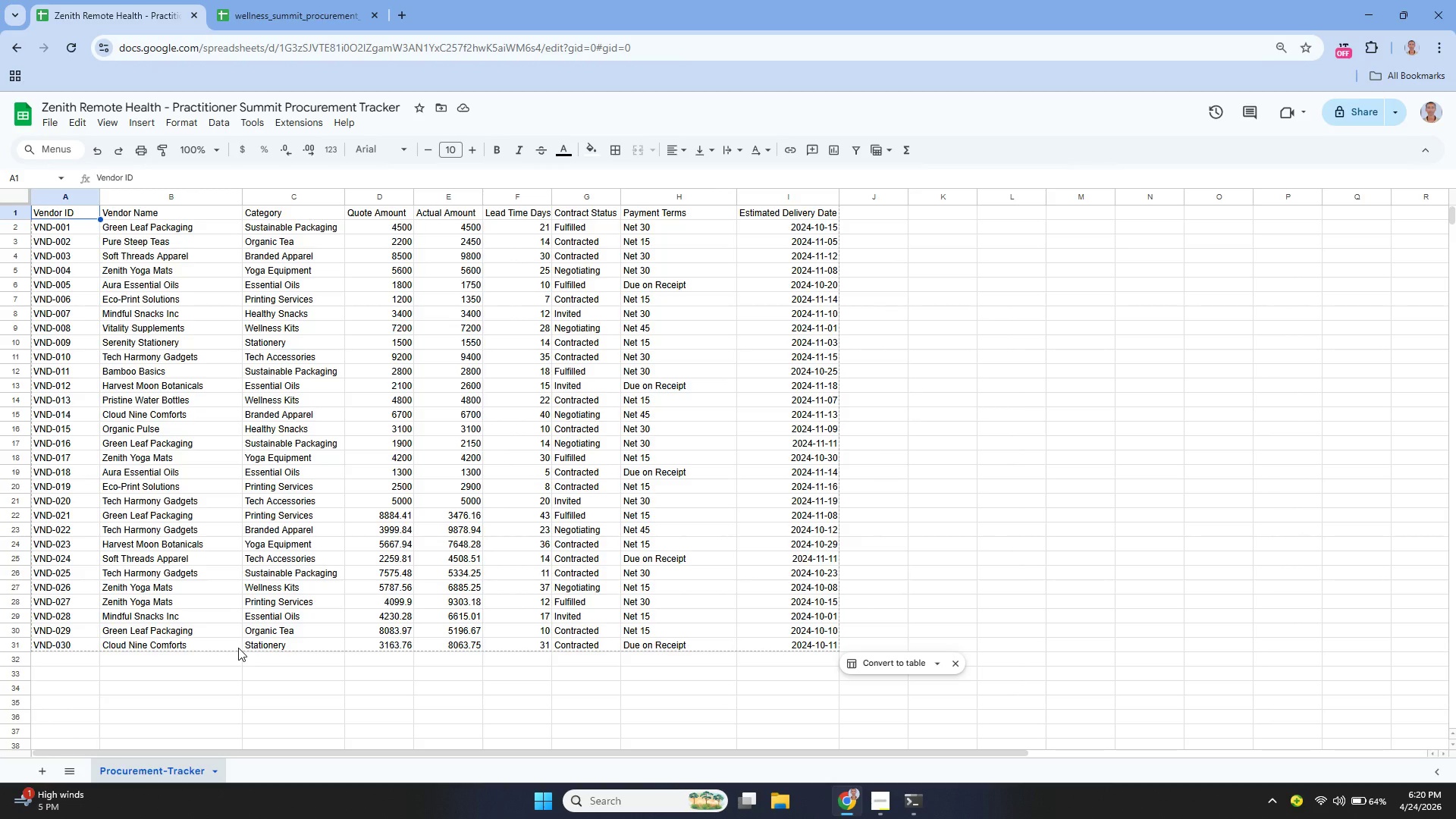 
wait(7.61)
 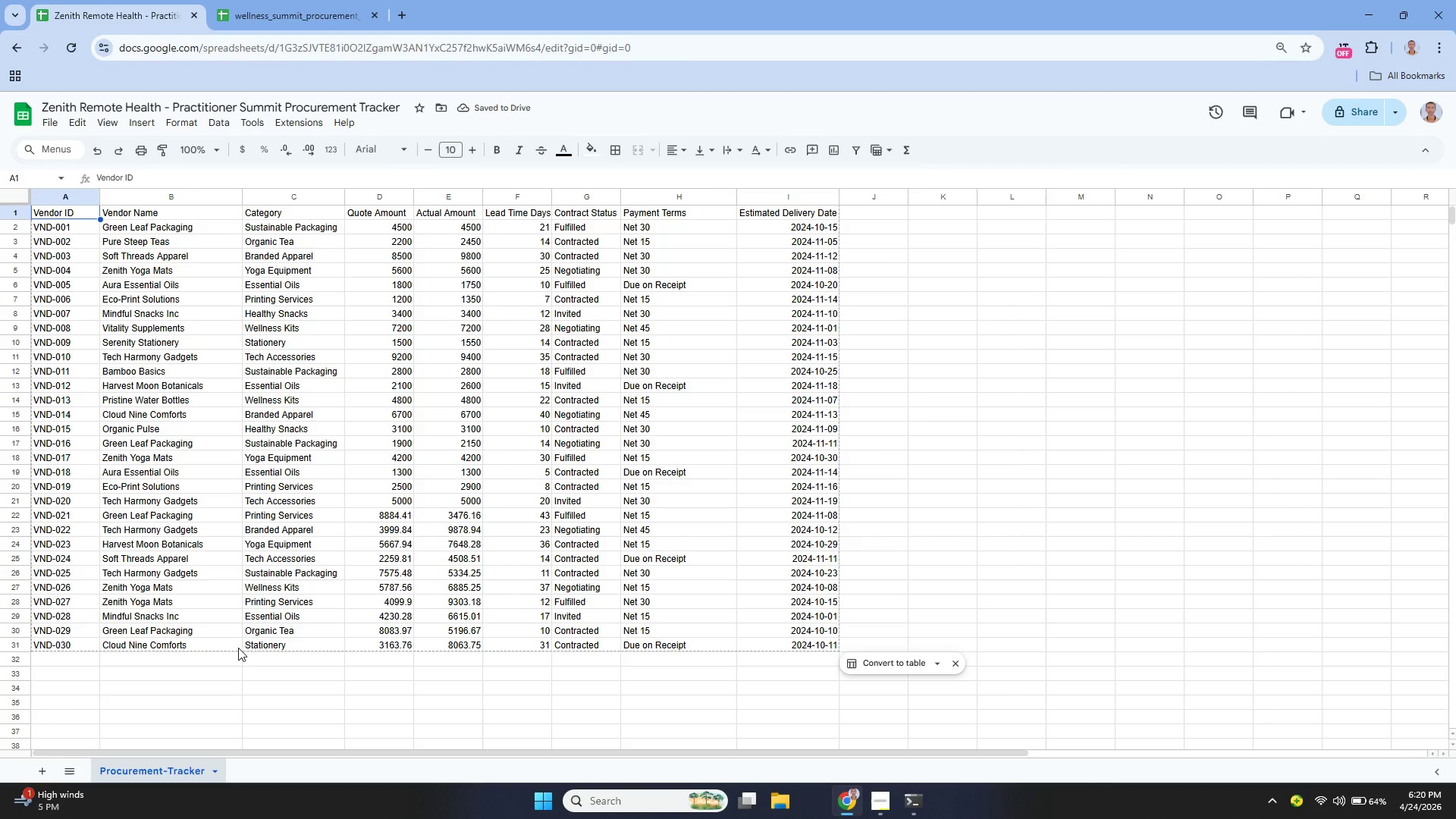 
left_click([42, 773])
 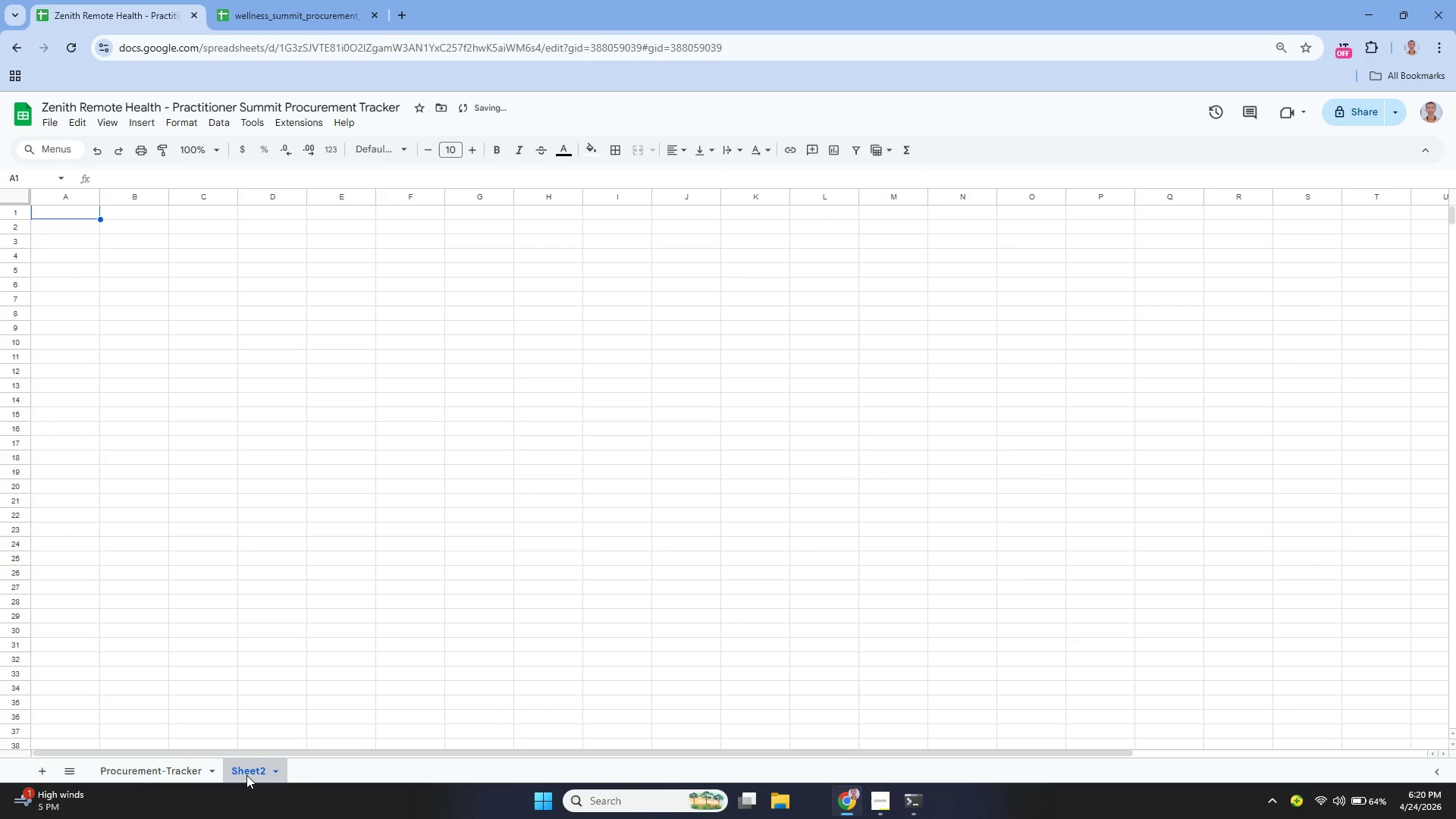 
double_click([246, 775])
 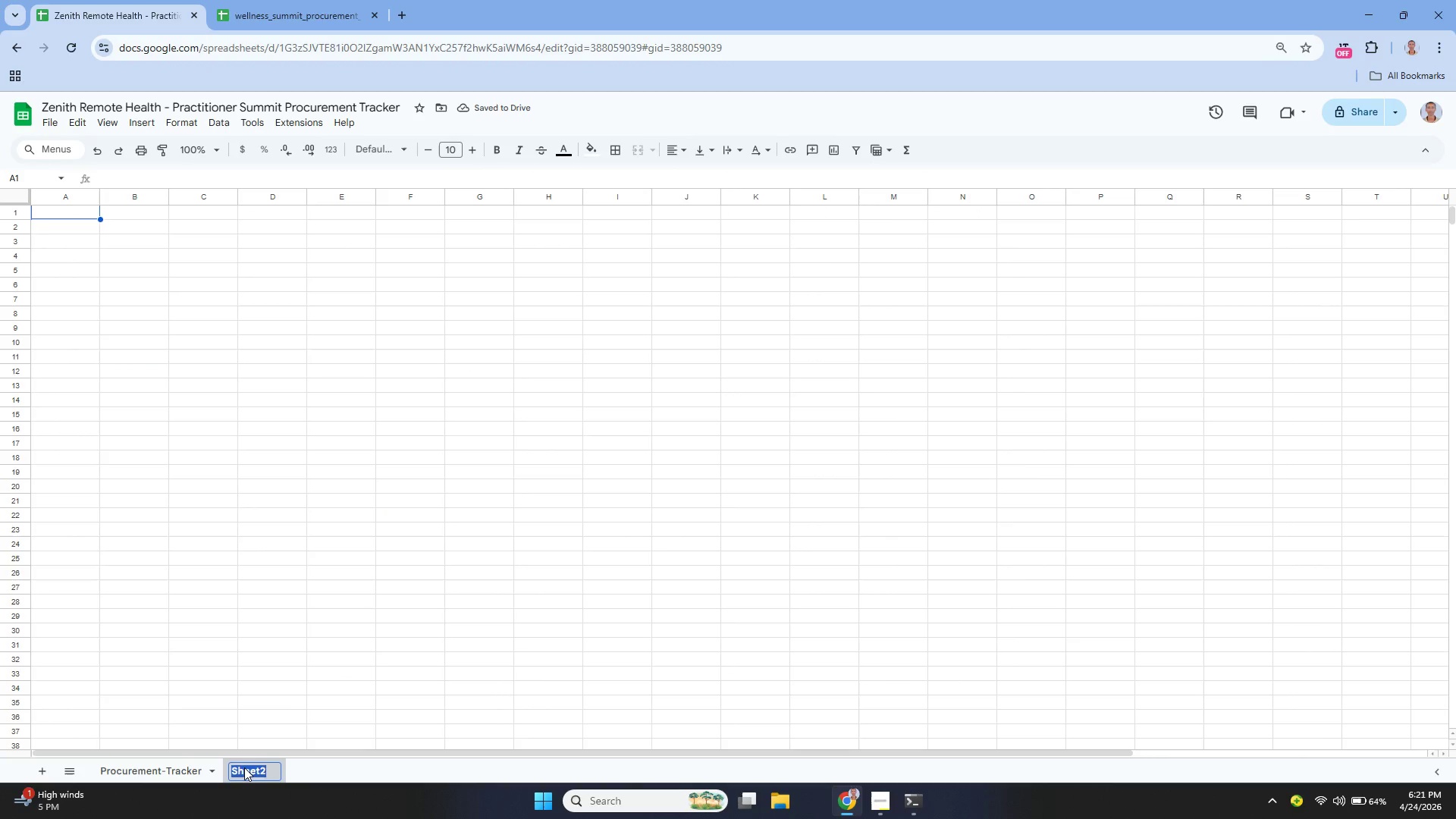 
key(Backspace)
type(VEndo)
key(Backspace)
key(Backspace)
key(Backspace)
key(Backspace)
type(endor )
key(Backspace)
type(_Managment)
 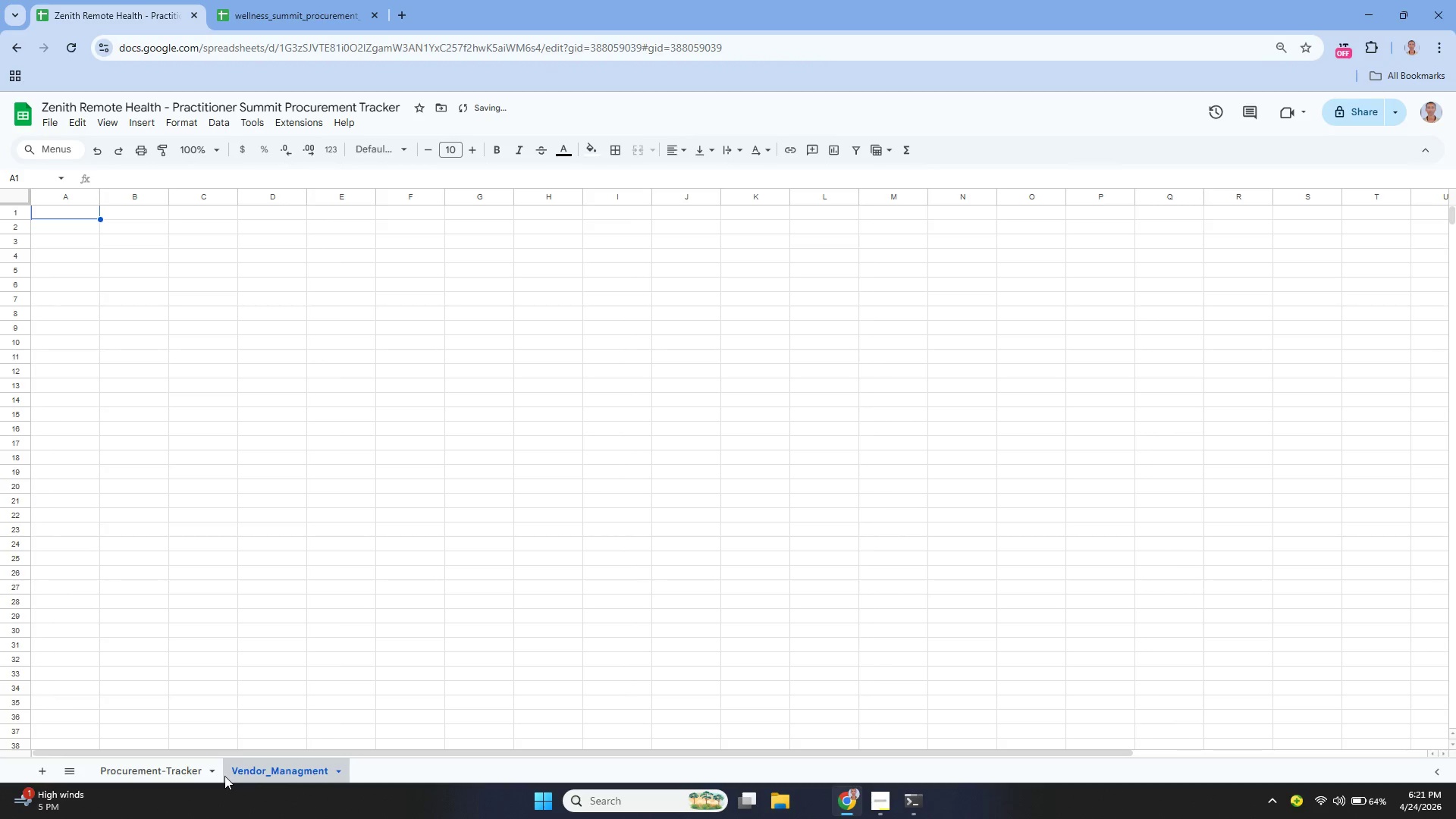 
 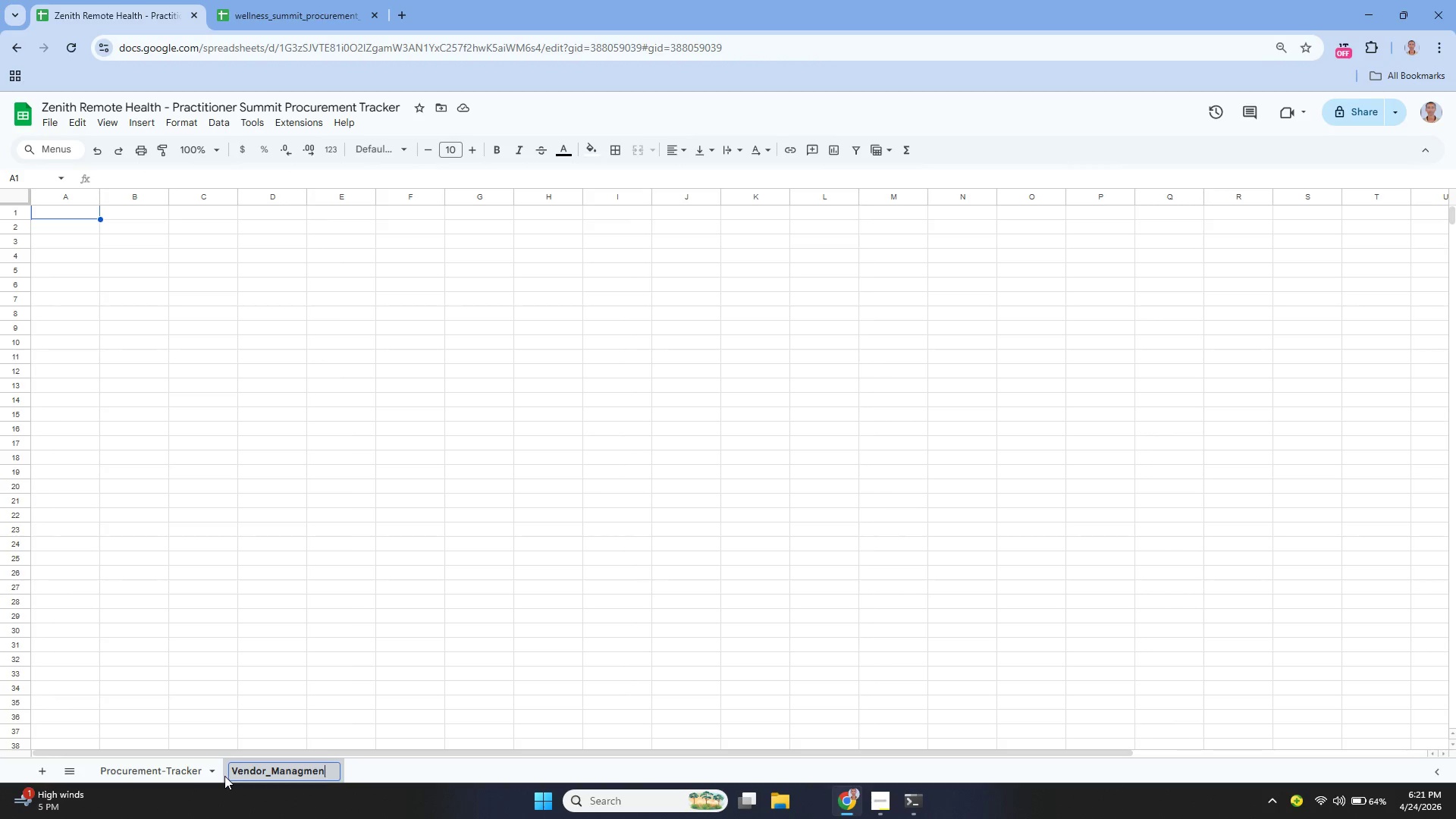 
key(Enter)
 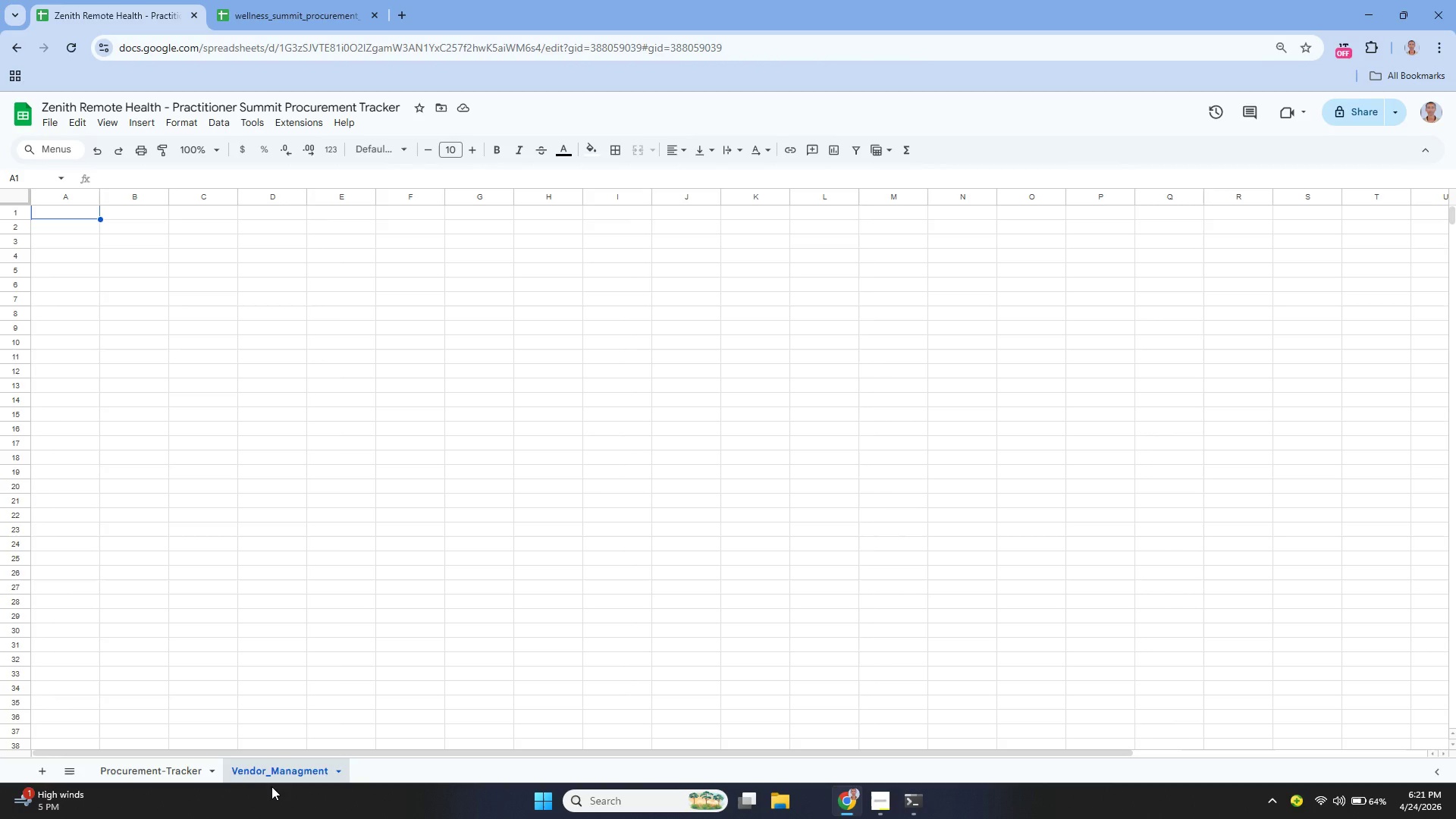 
wait(7.11)
 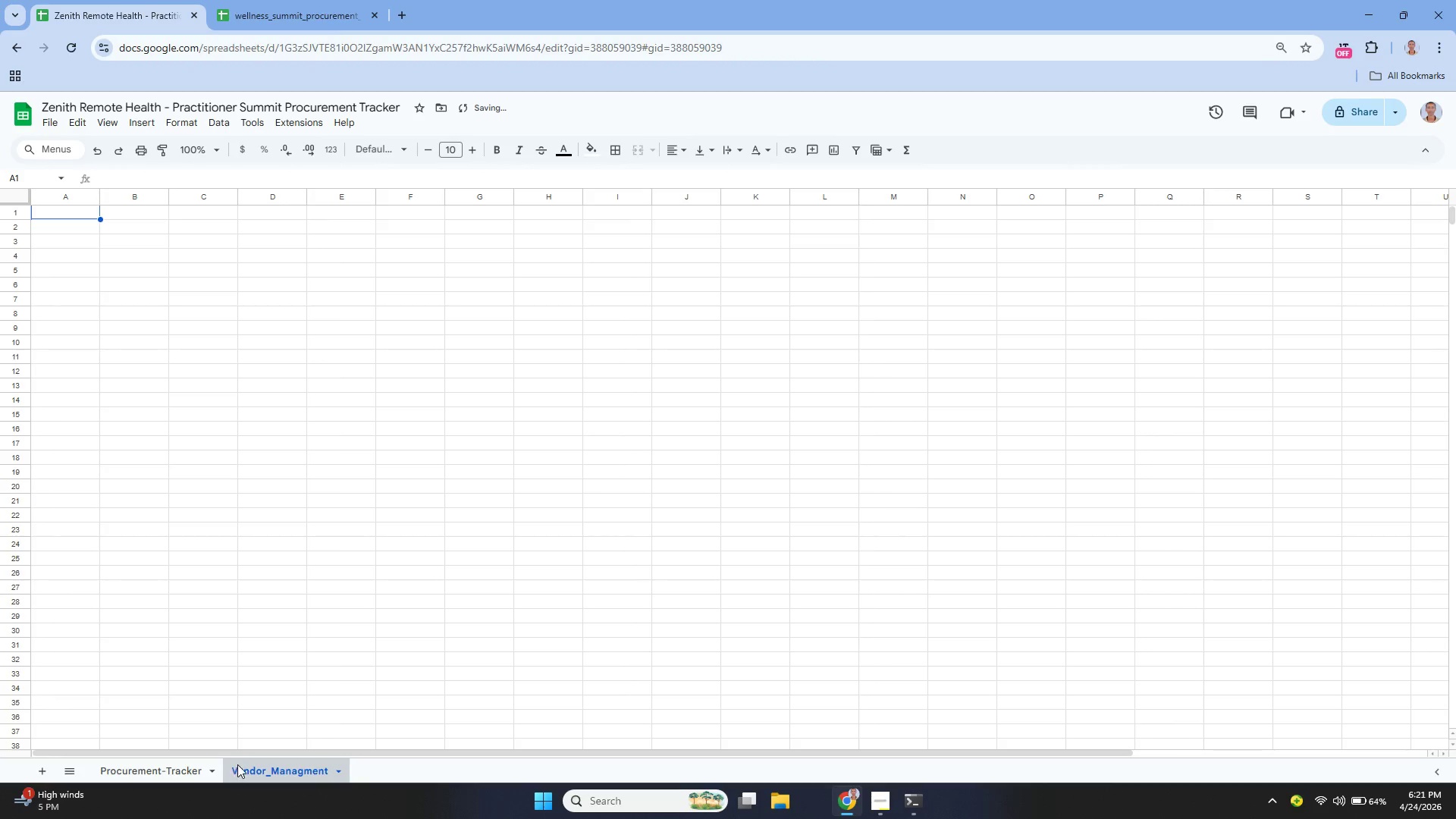 
left_click([52, 769])
 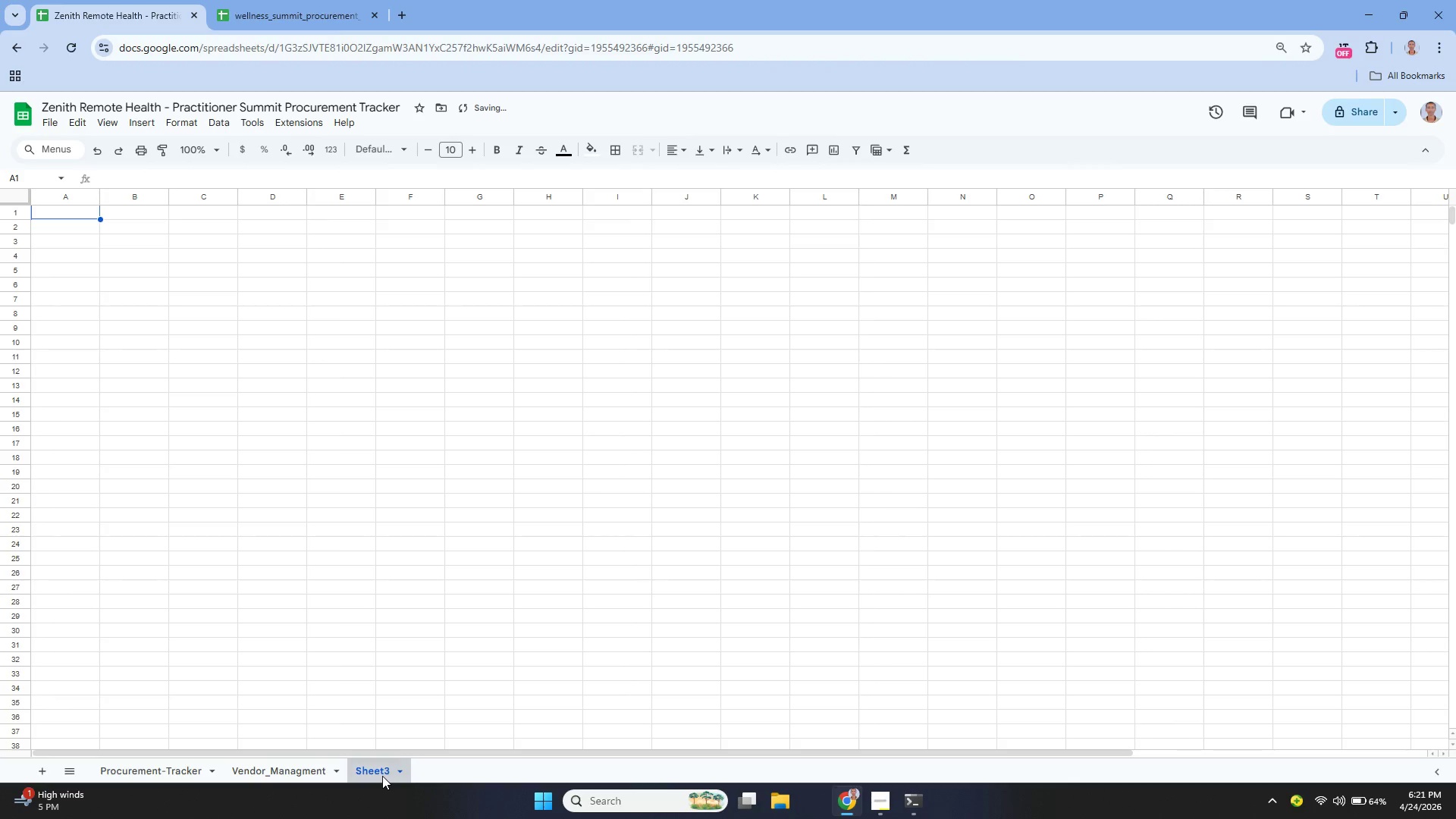 
double_click([382, 776])
 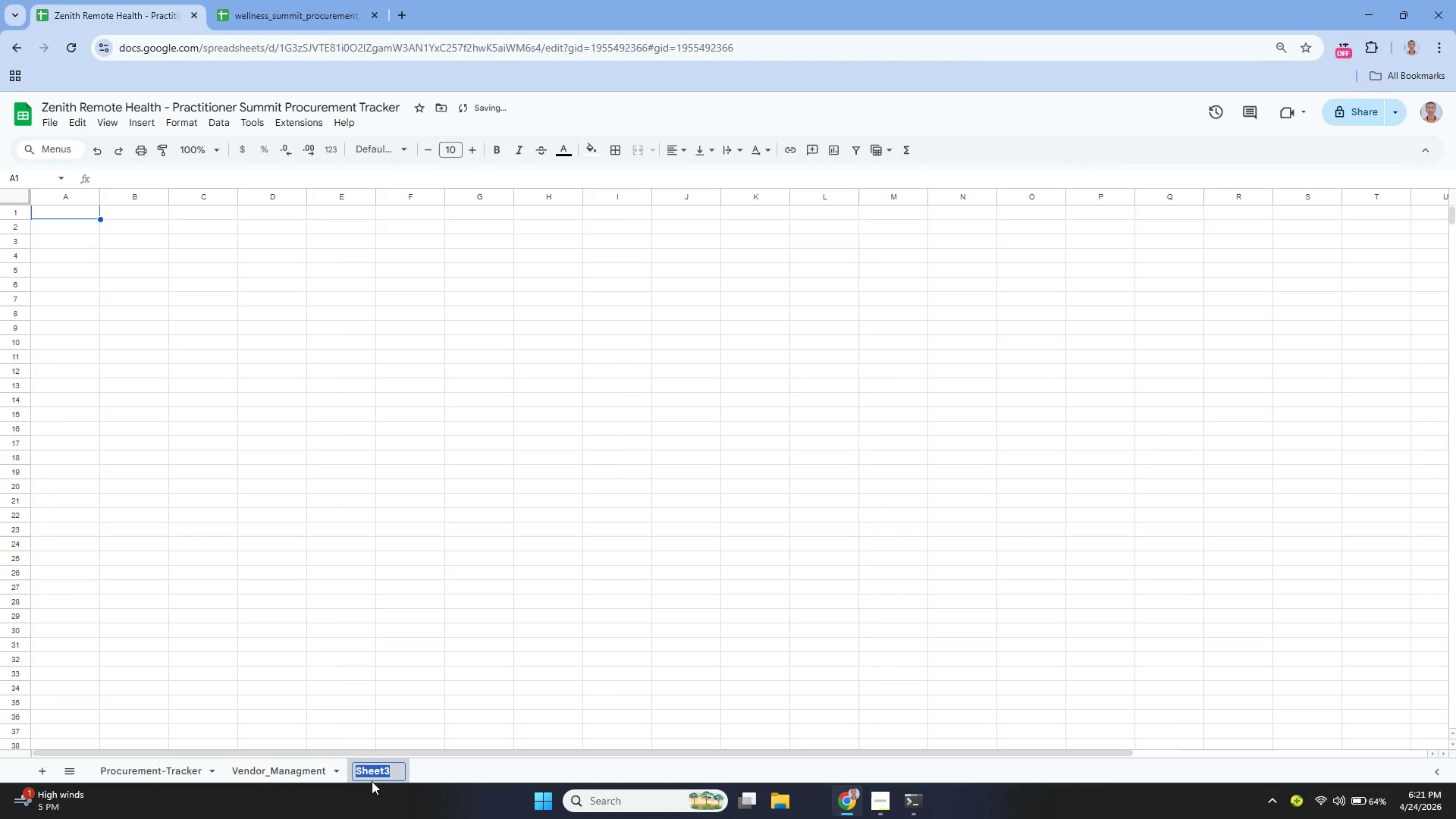 
type(Dashboard)
 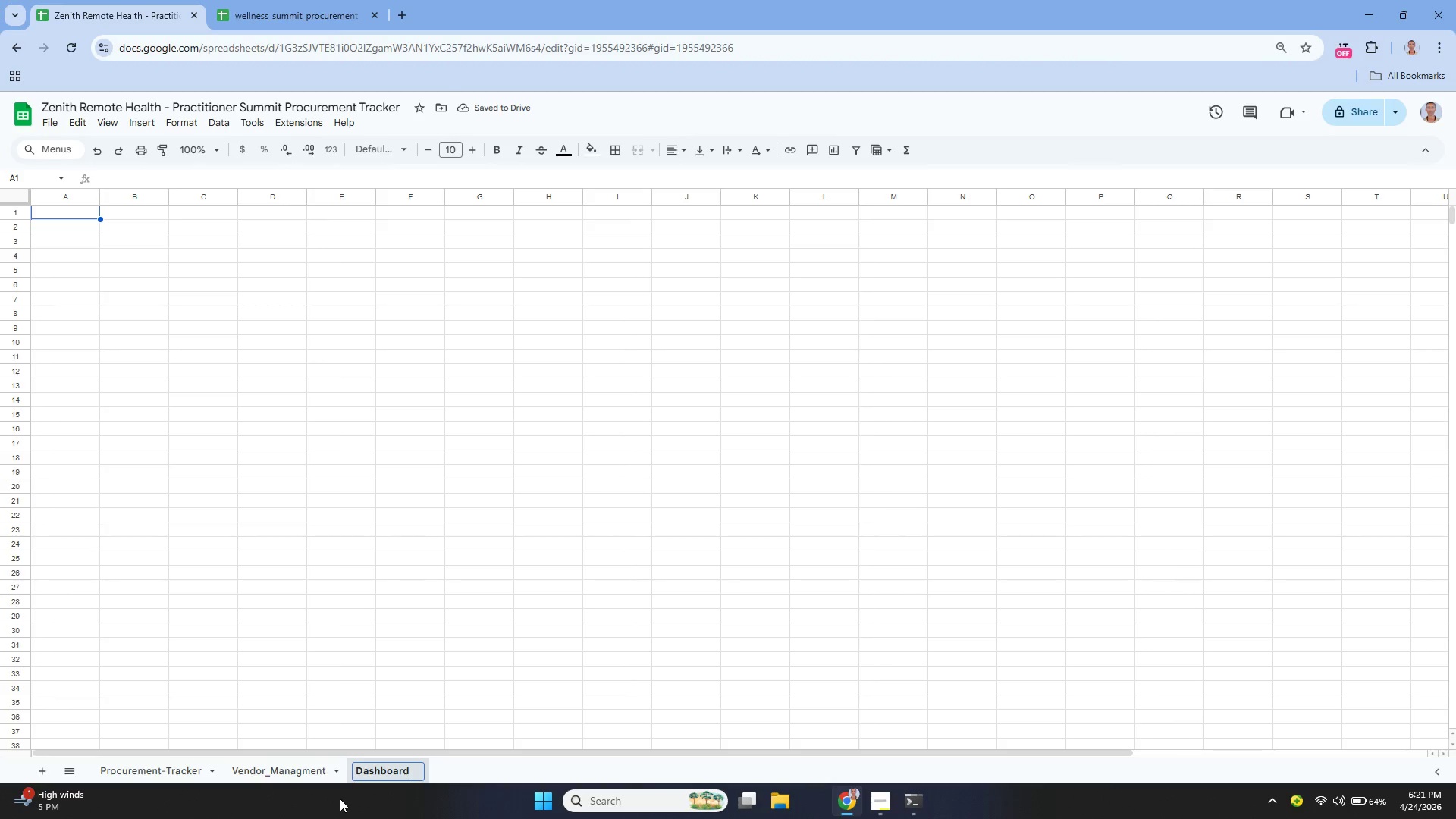 
key(Enter)
 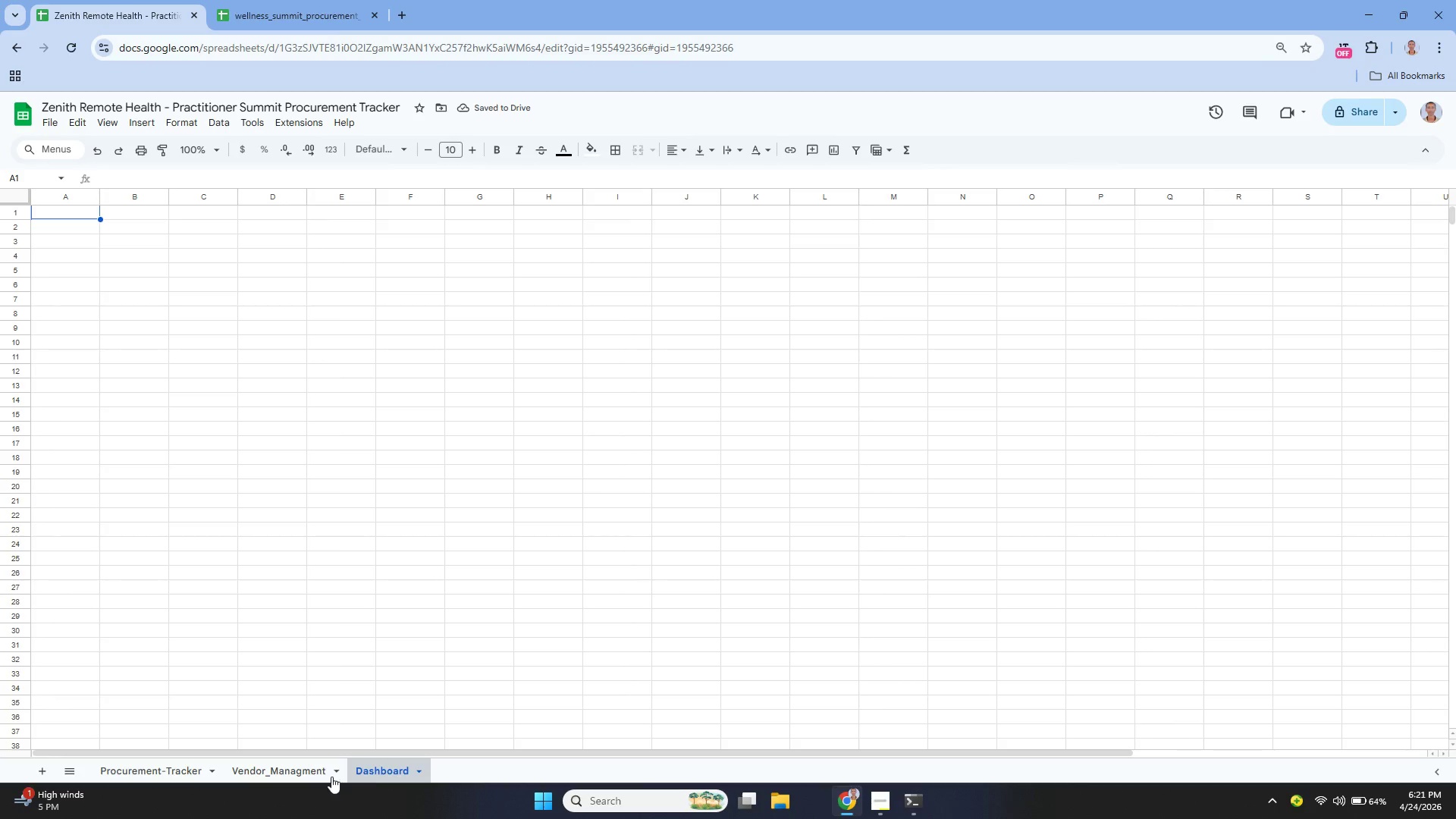 
wait(5.3)
 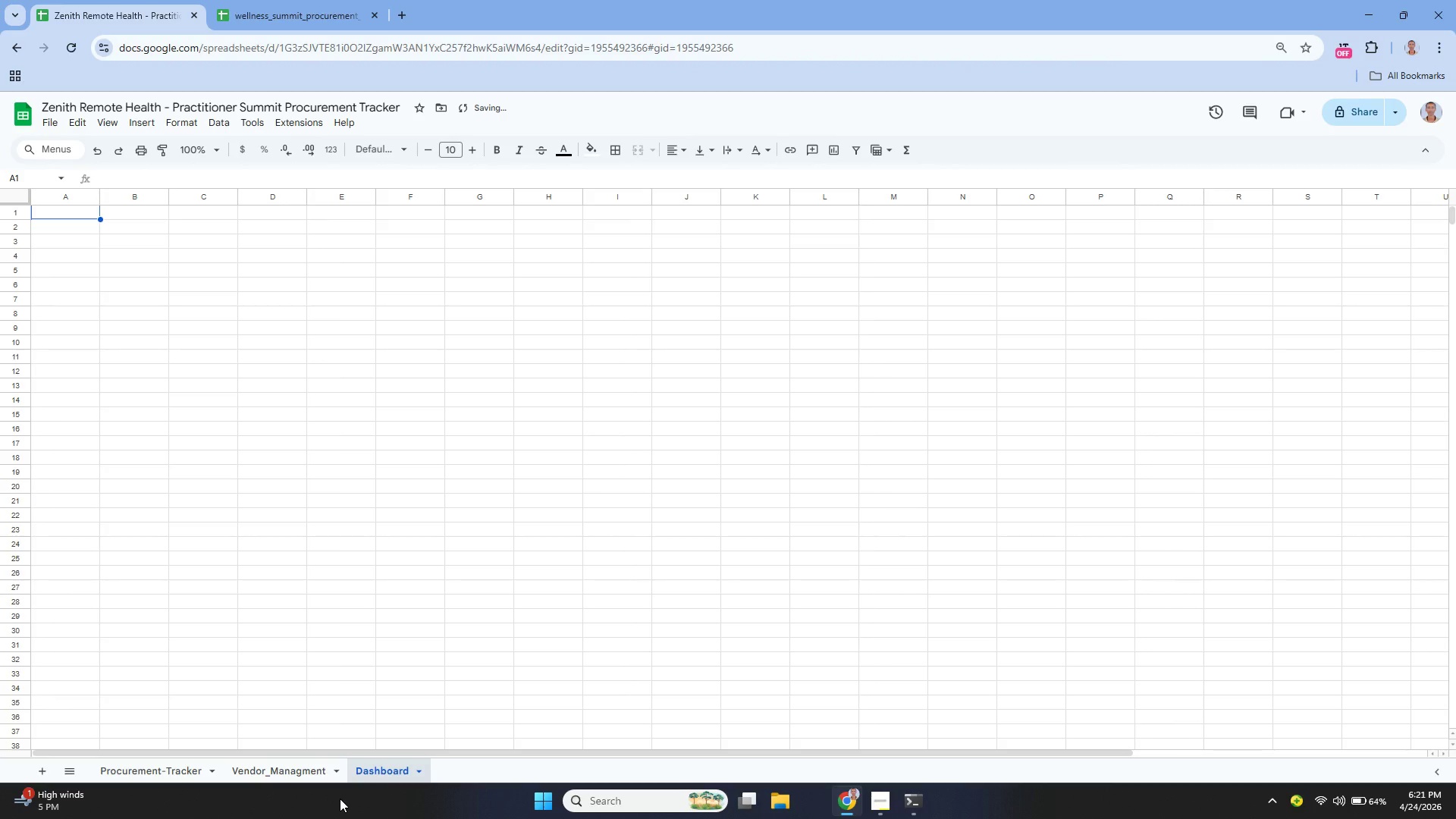 
left_click([134, 770])
 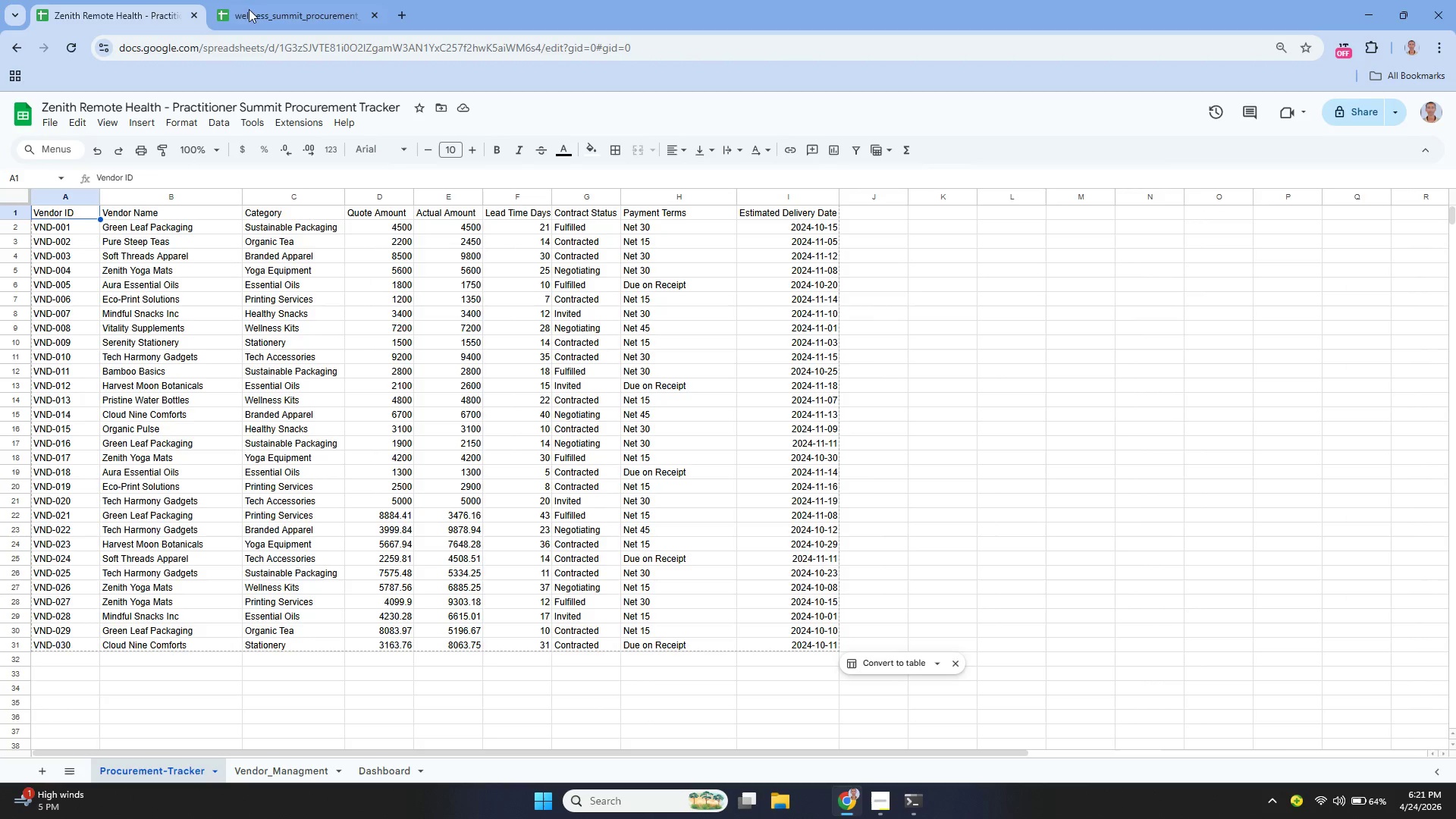 
left_click([259, 0])
 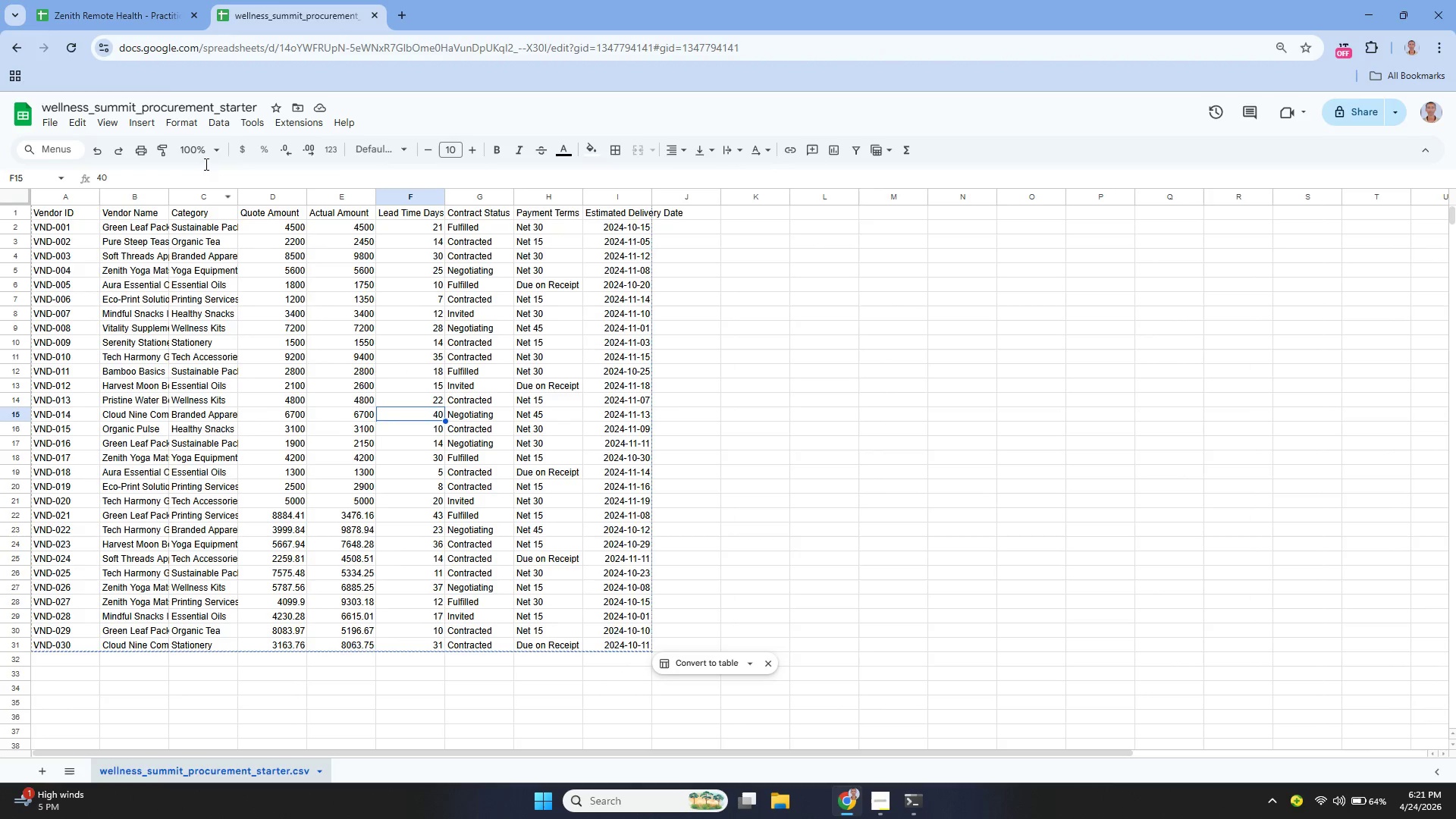 
left_click([127, 2])
 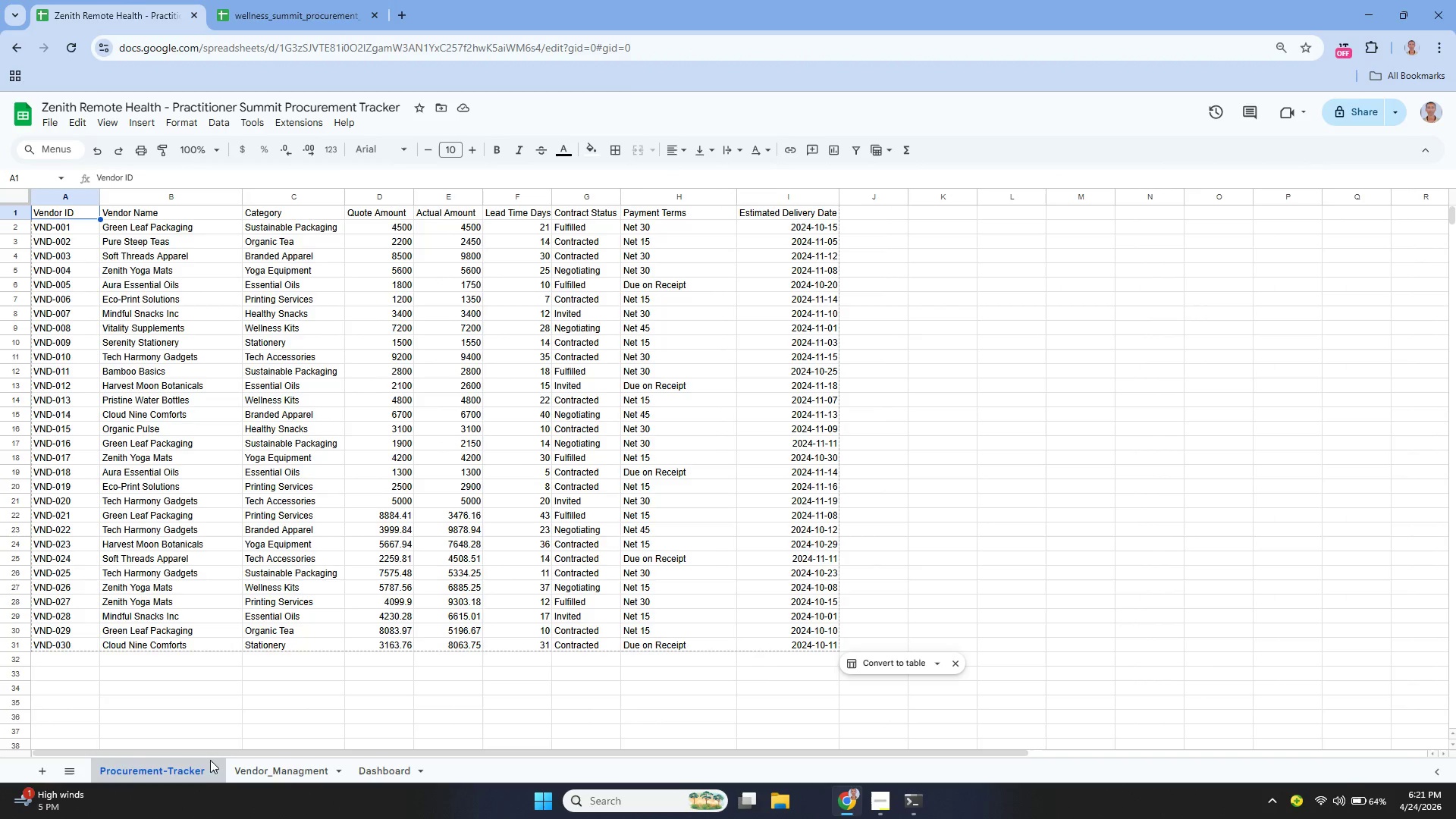 
scroll: coordinate [290, 689], scroll_direction: none, amount: 0.0
 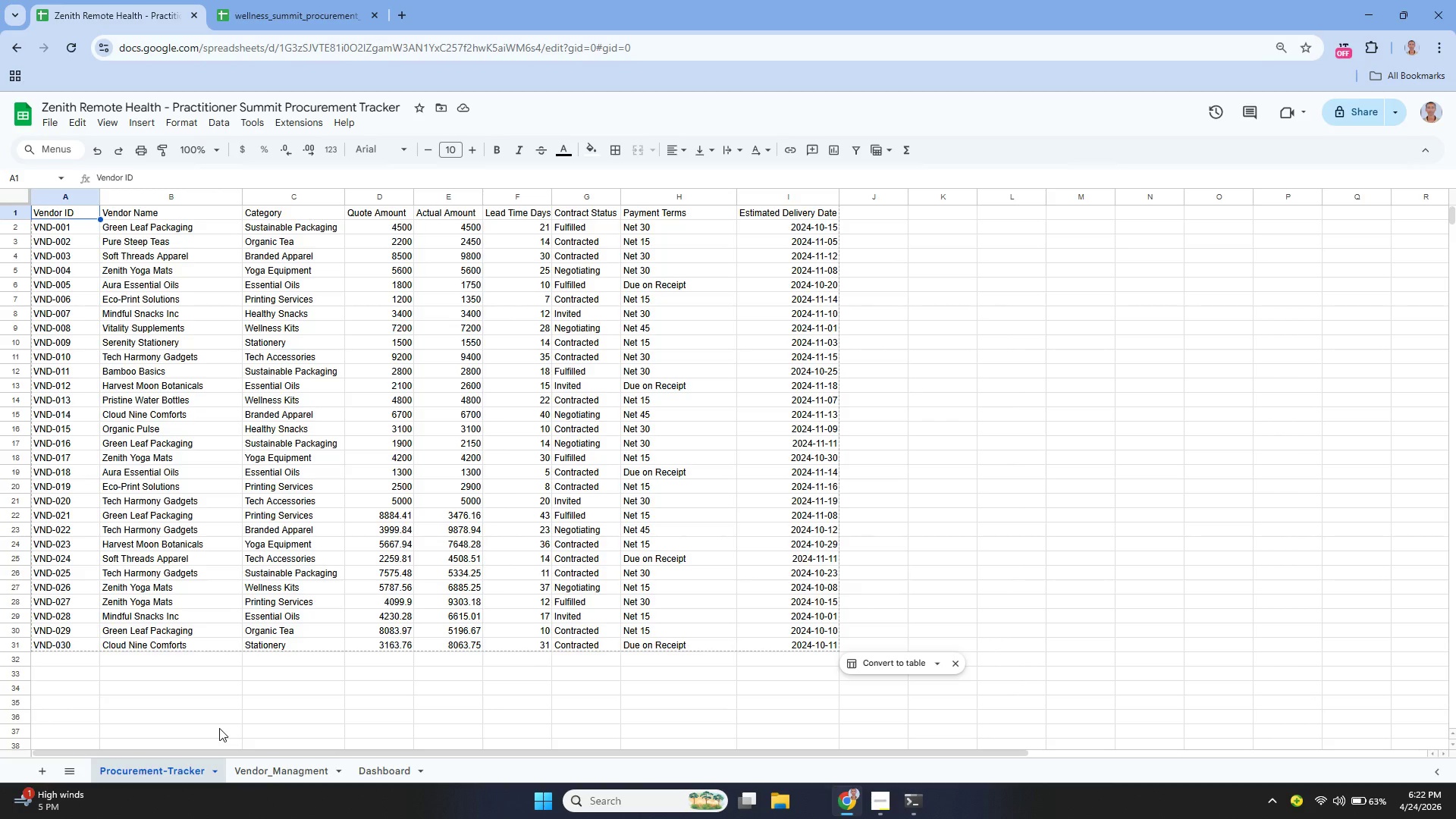 
wait(42.87)
 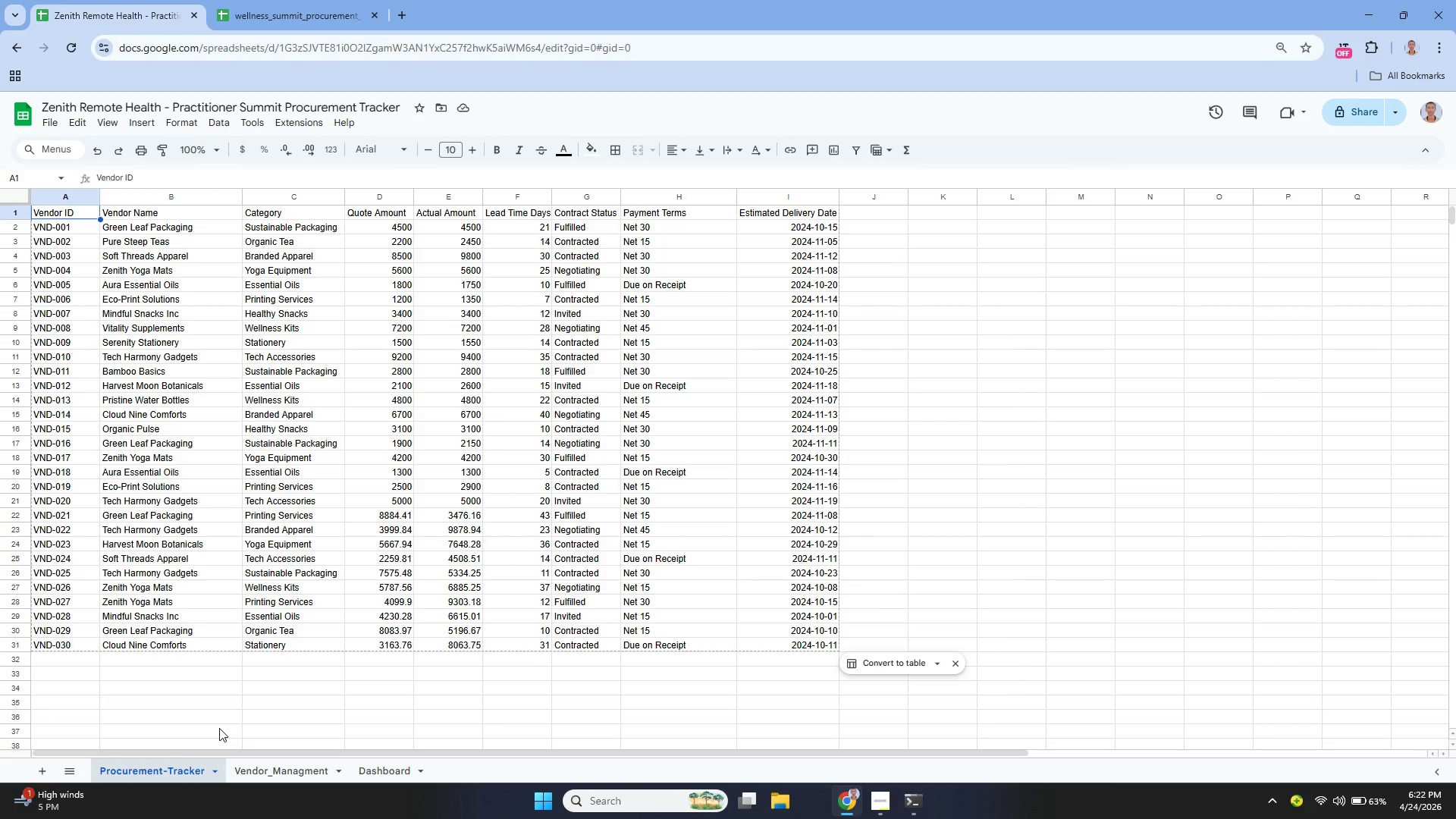 
left_click([253, 783])
 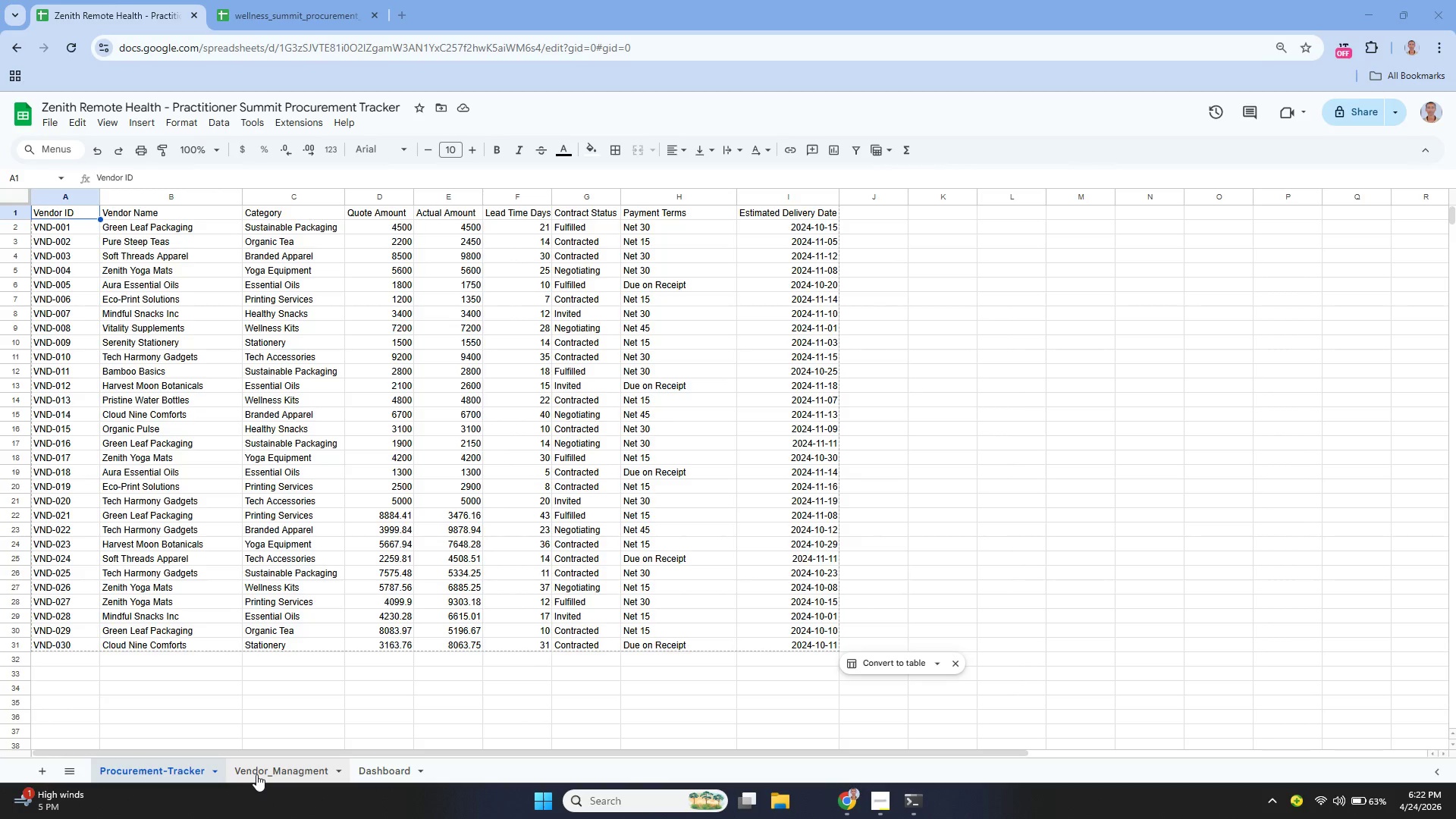 
left_click([256, 774])
 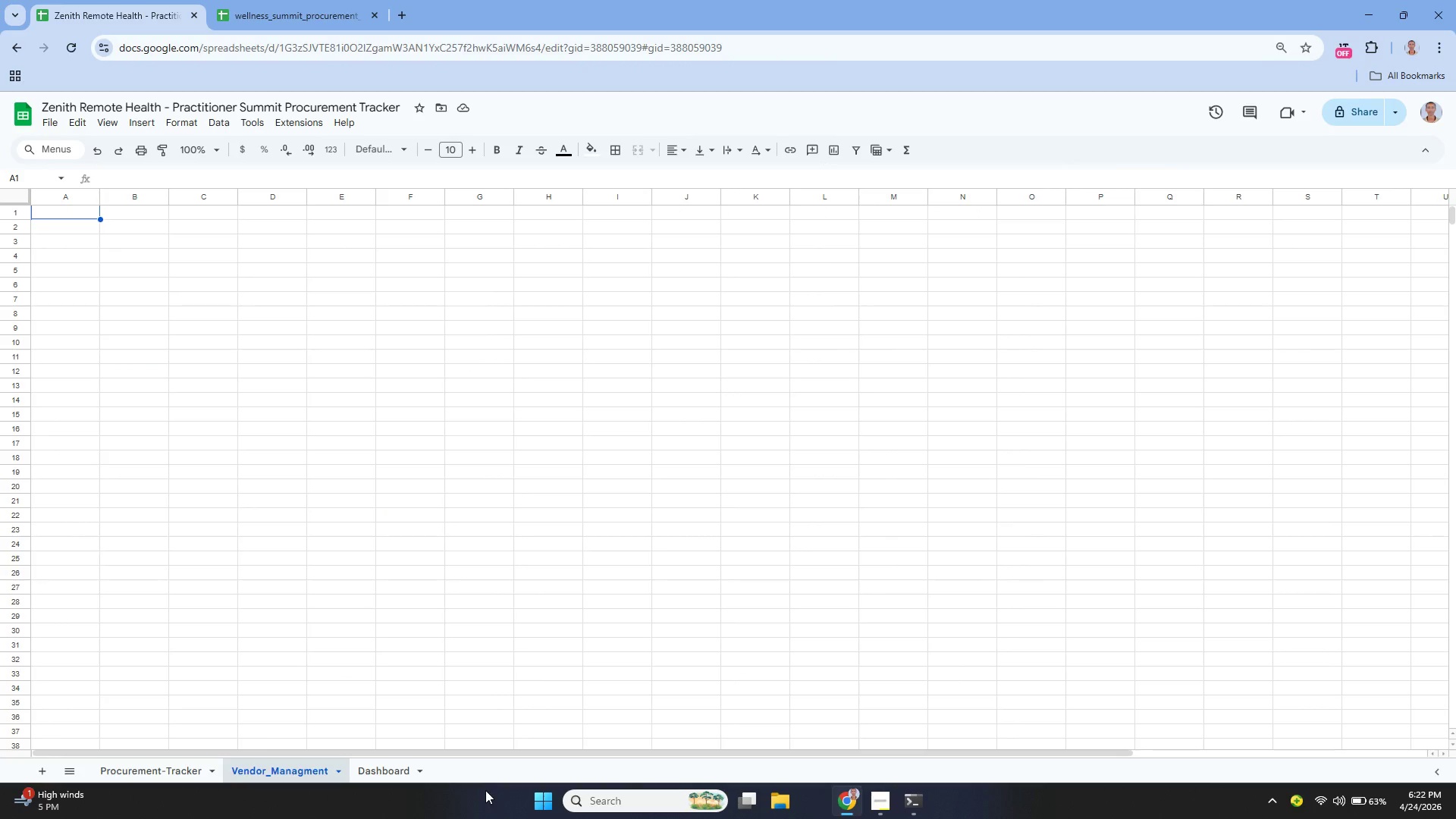 
key(Enter)
 